 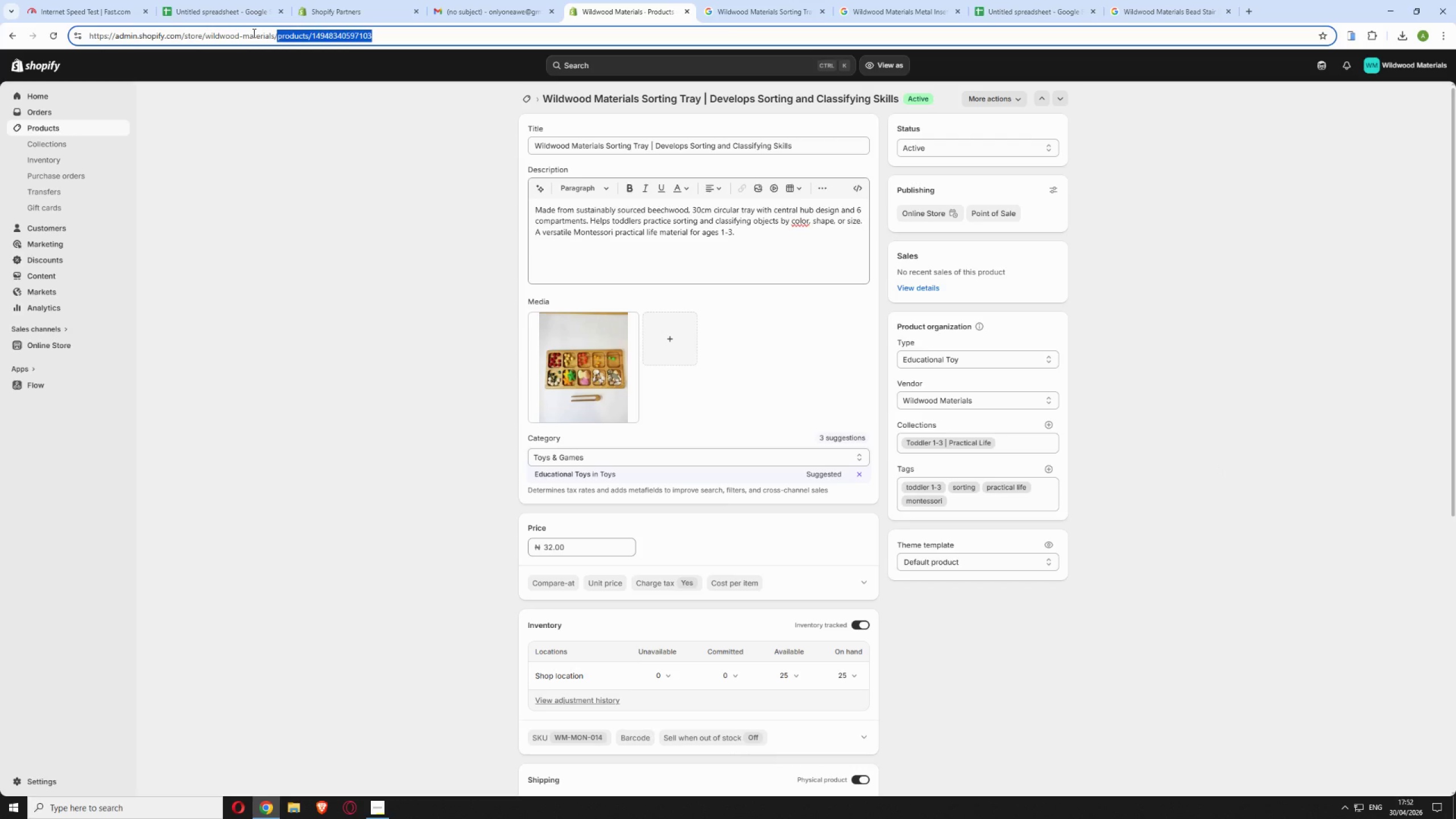 
key(ArrowRight)
 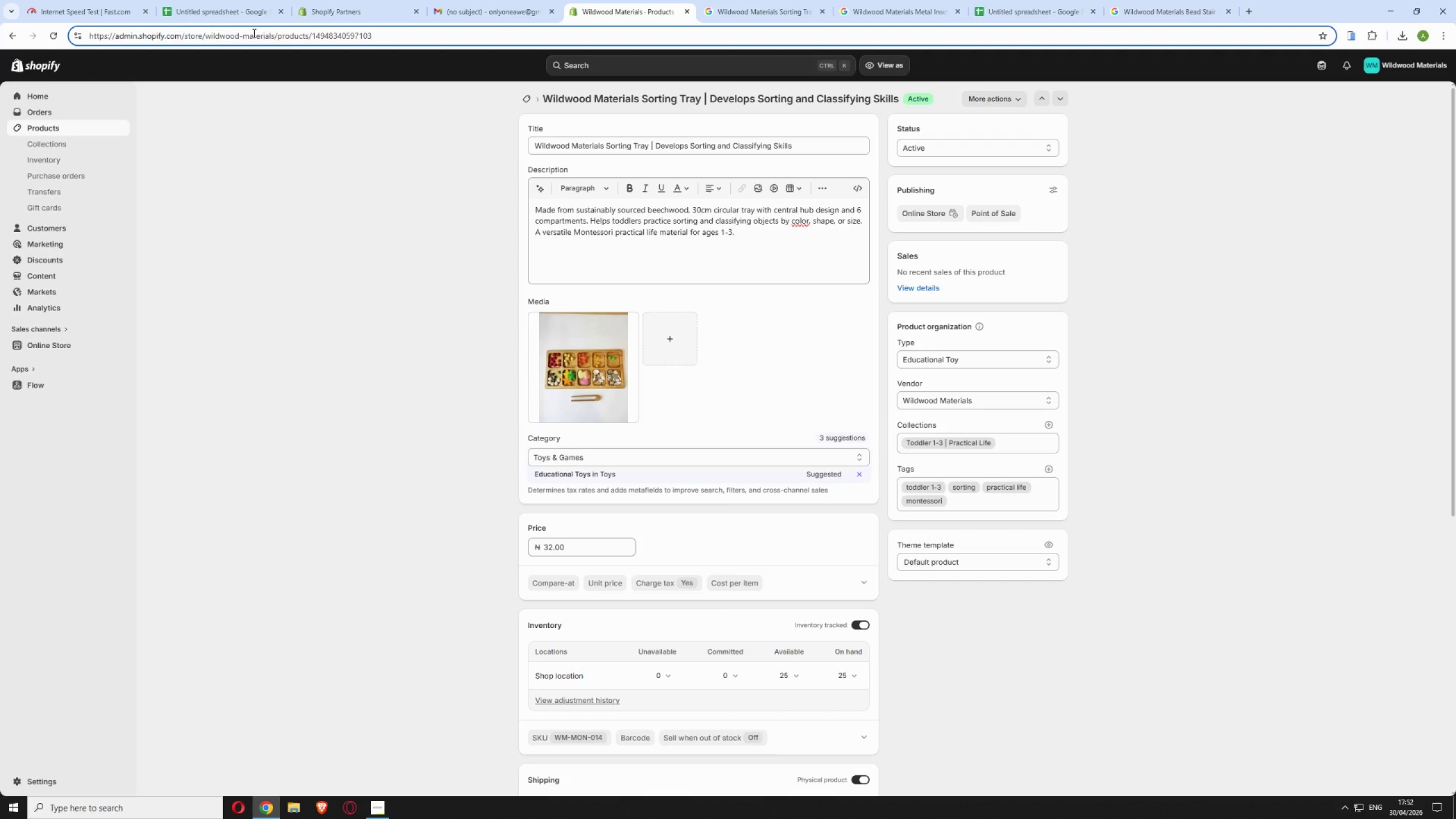 
hold_key(key=Backspace, duration=0.98)
 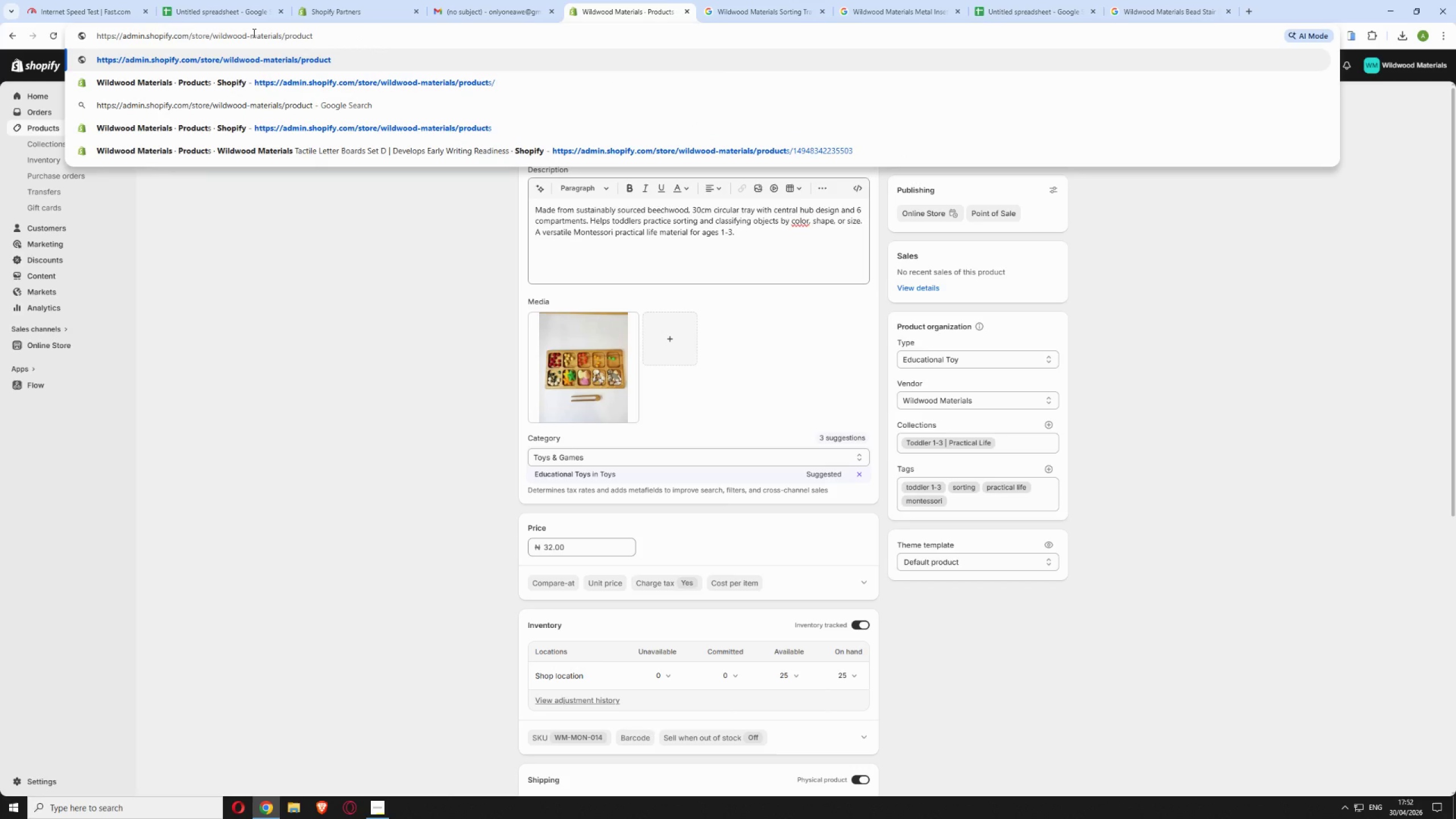 
key(S)
 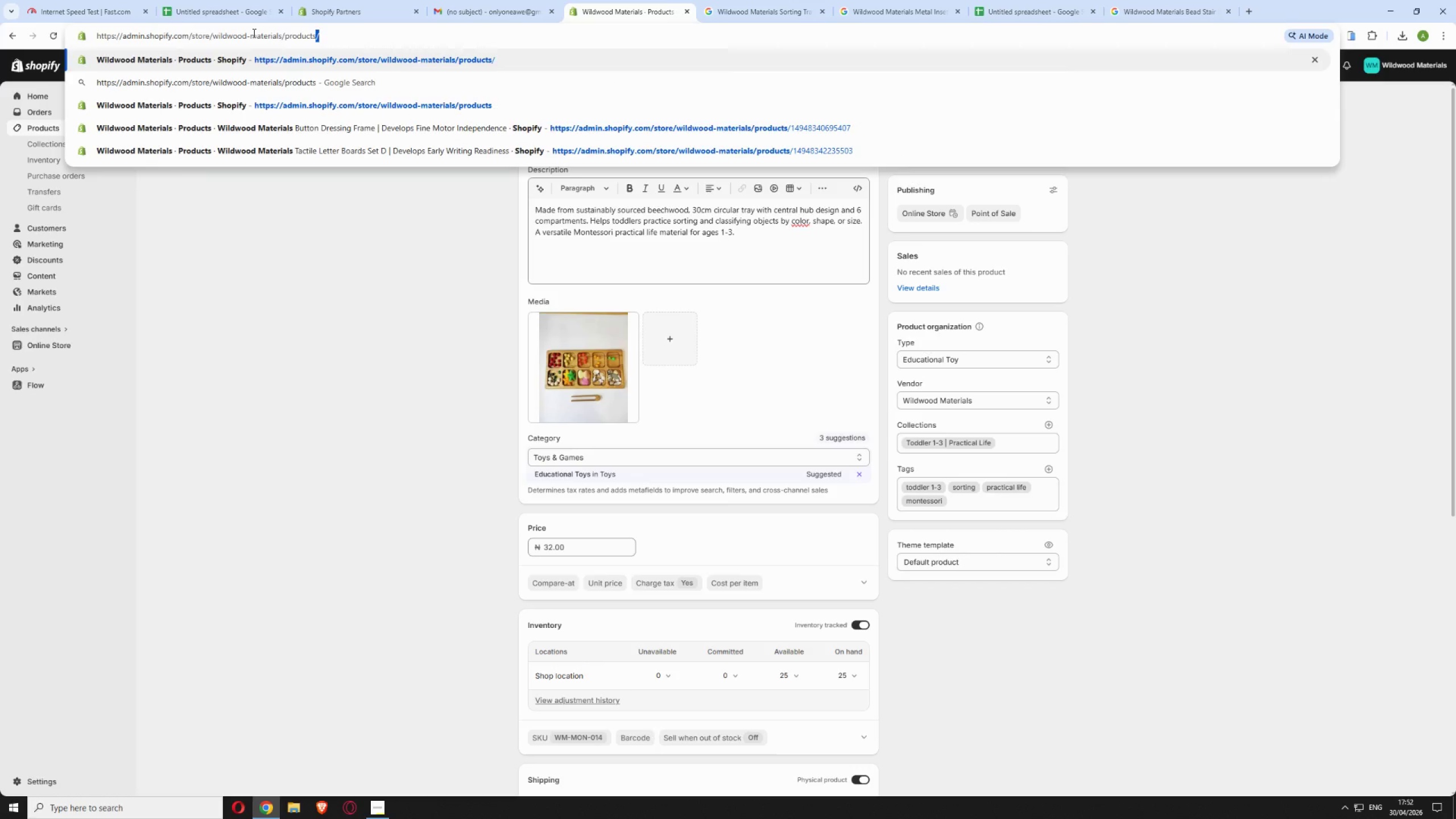 
key(Enter)
 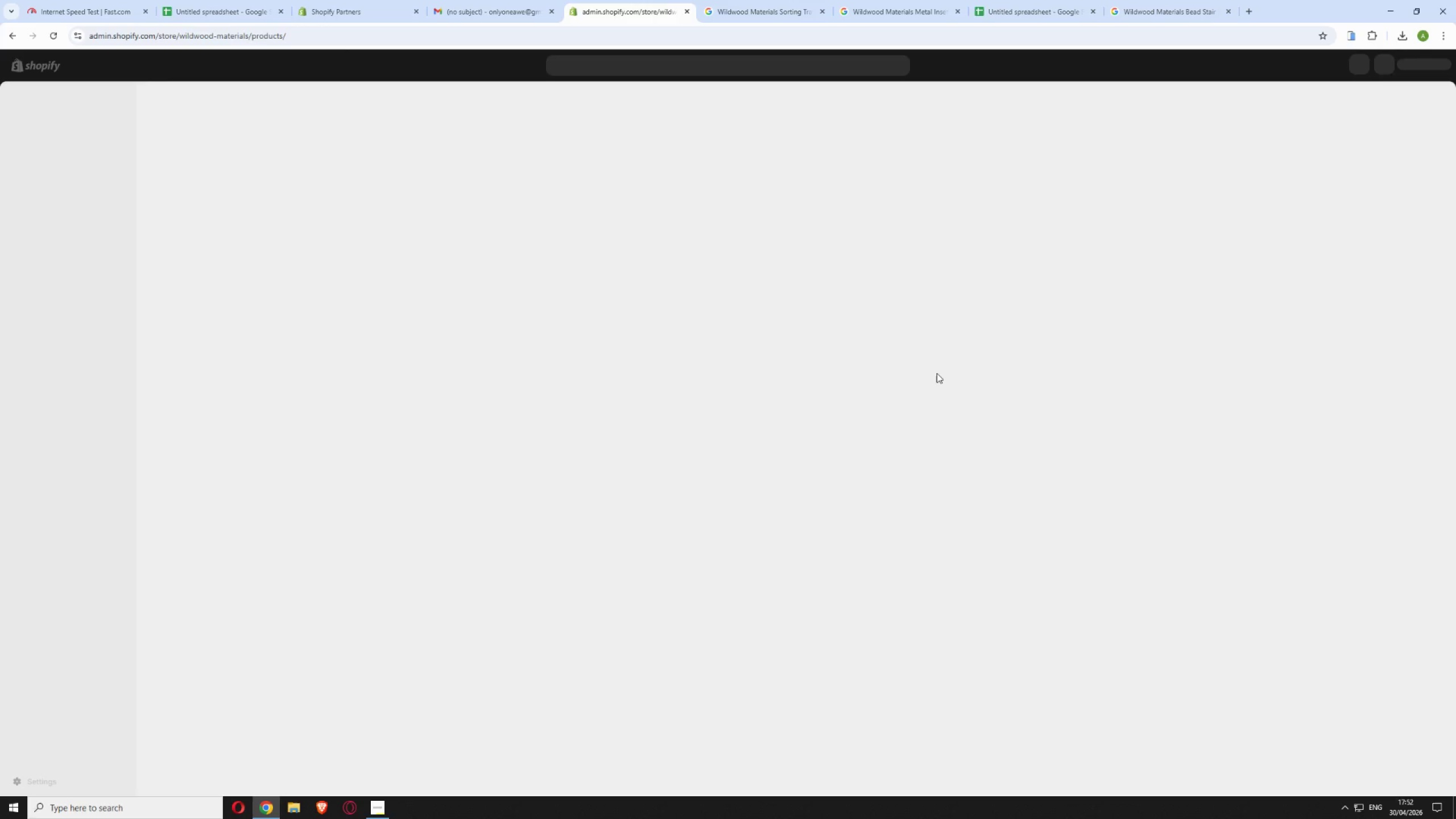 
wait(10.11)
 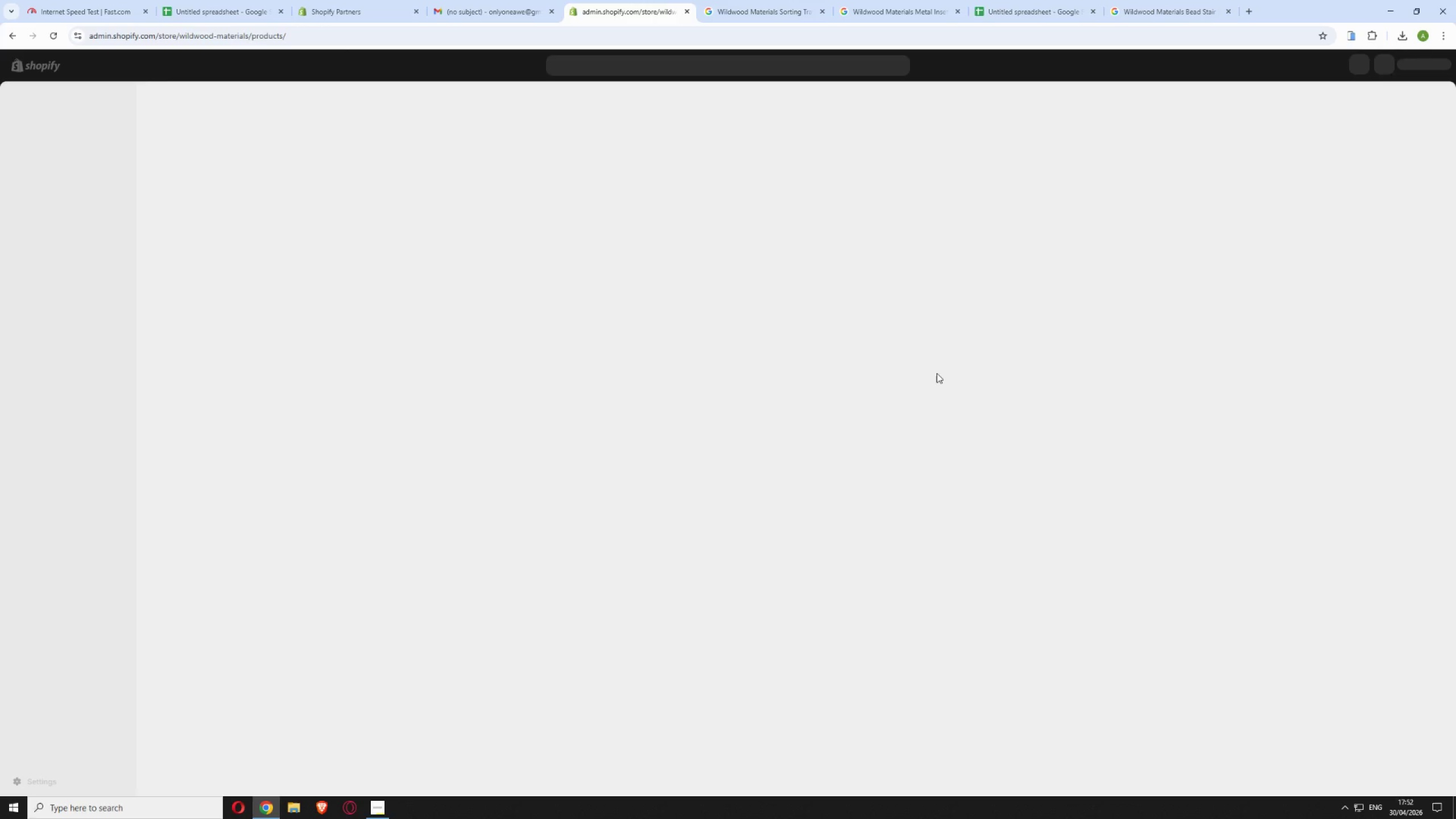 
scroll: coordinate [1000, 539], scroll_direction: up, amount: 4.0
 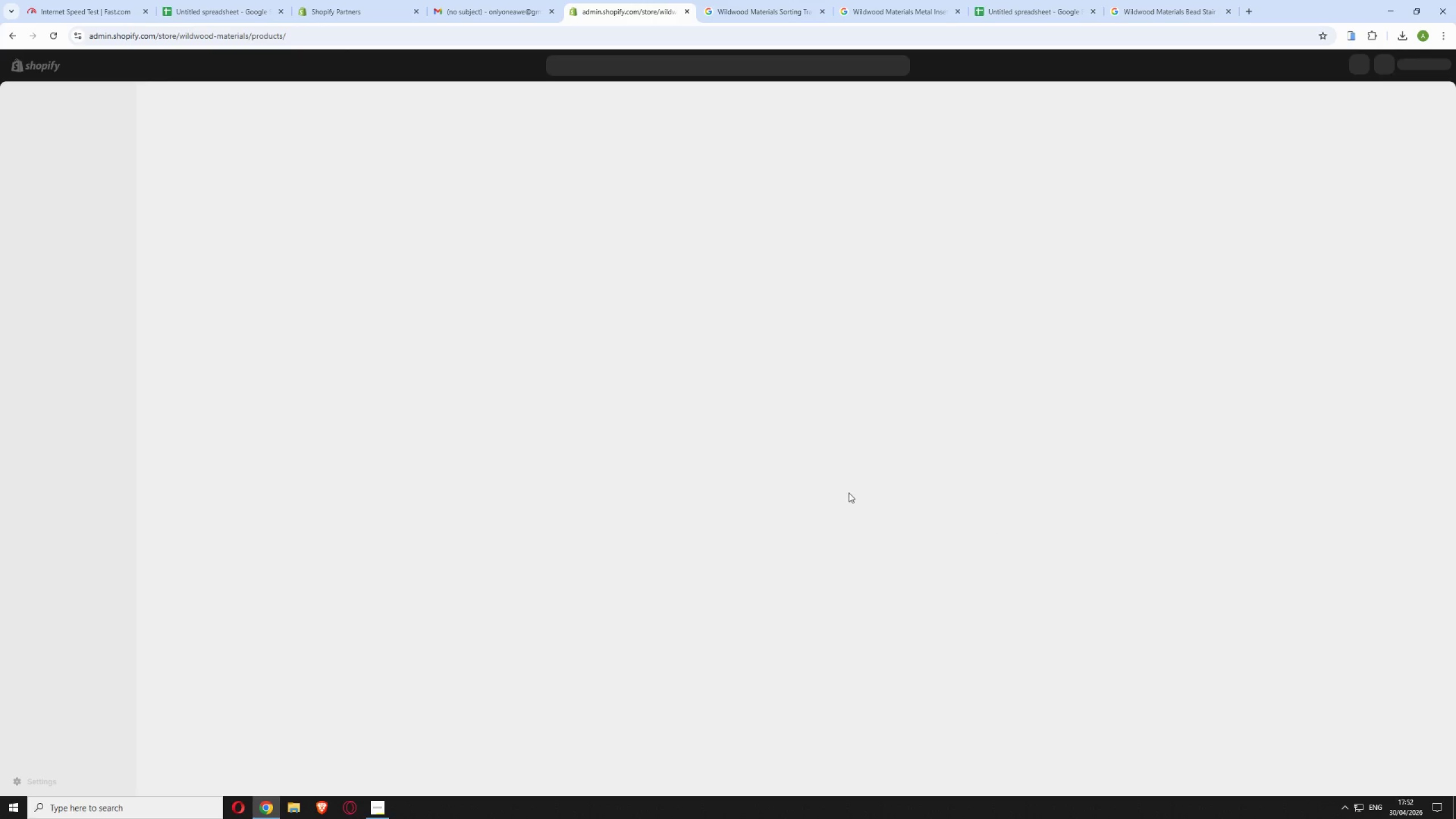 
mouse_move([838, 491])
 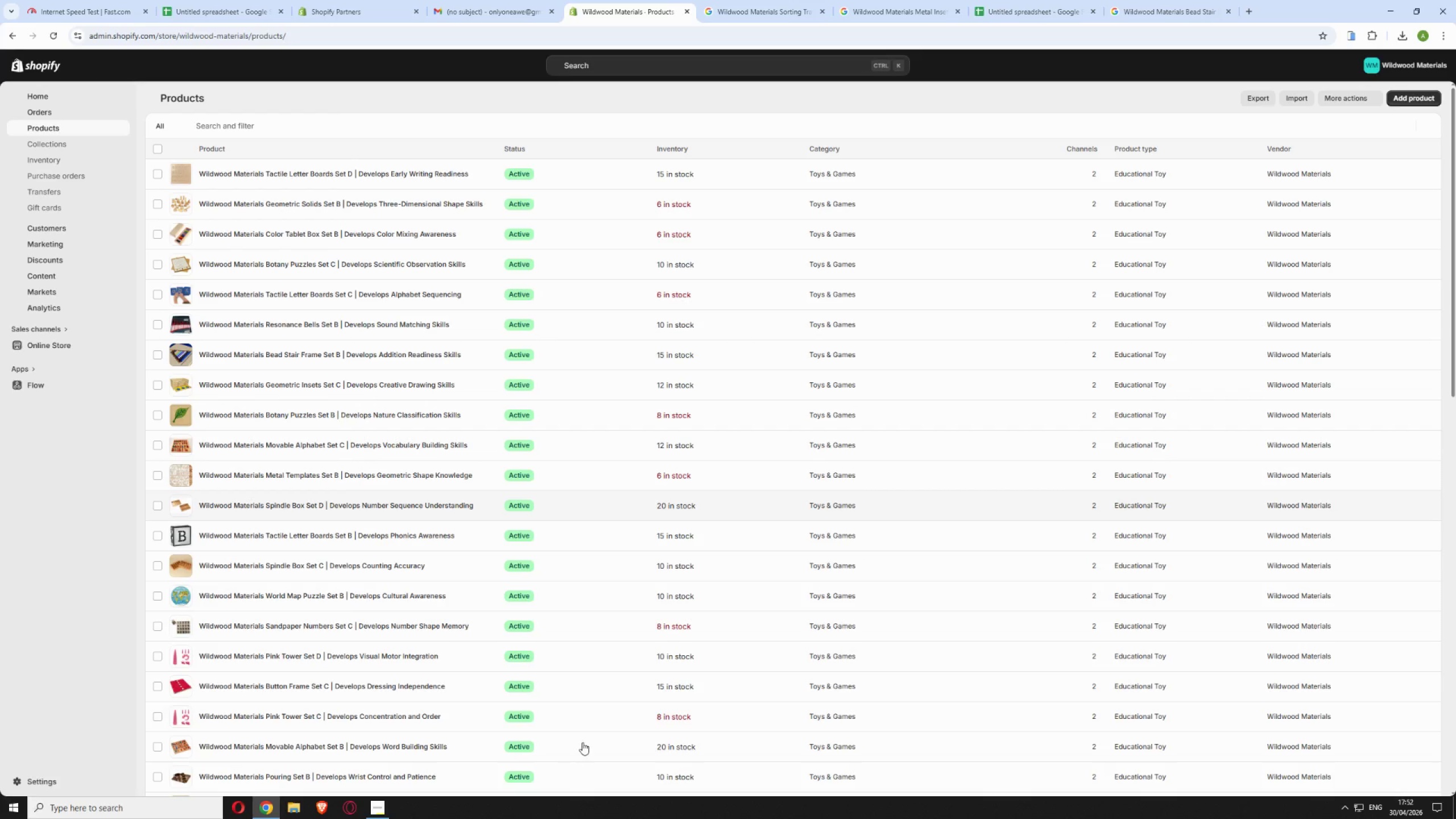 
scroll: coordinate [559, 582], scroll_direction: down, amount: 9.0
 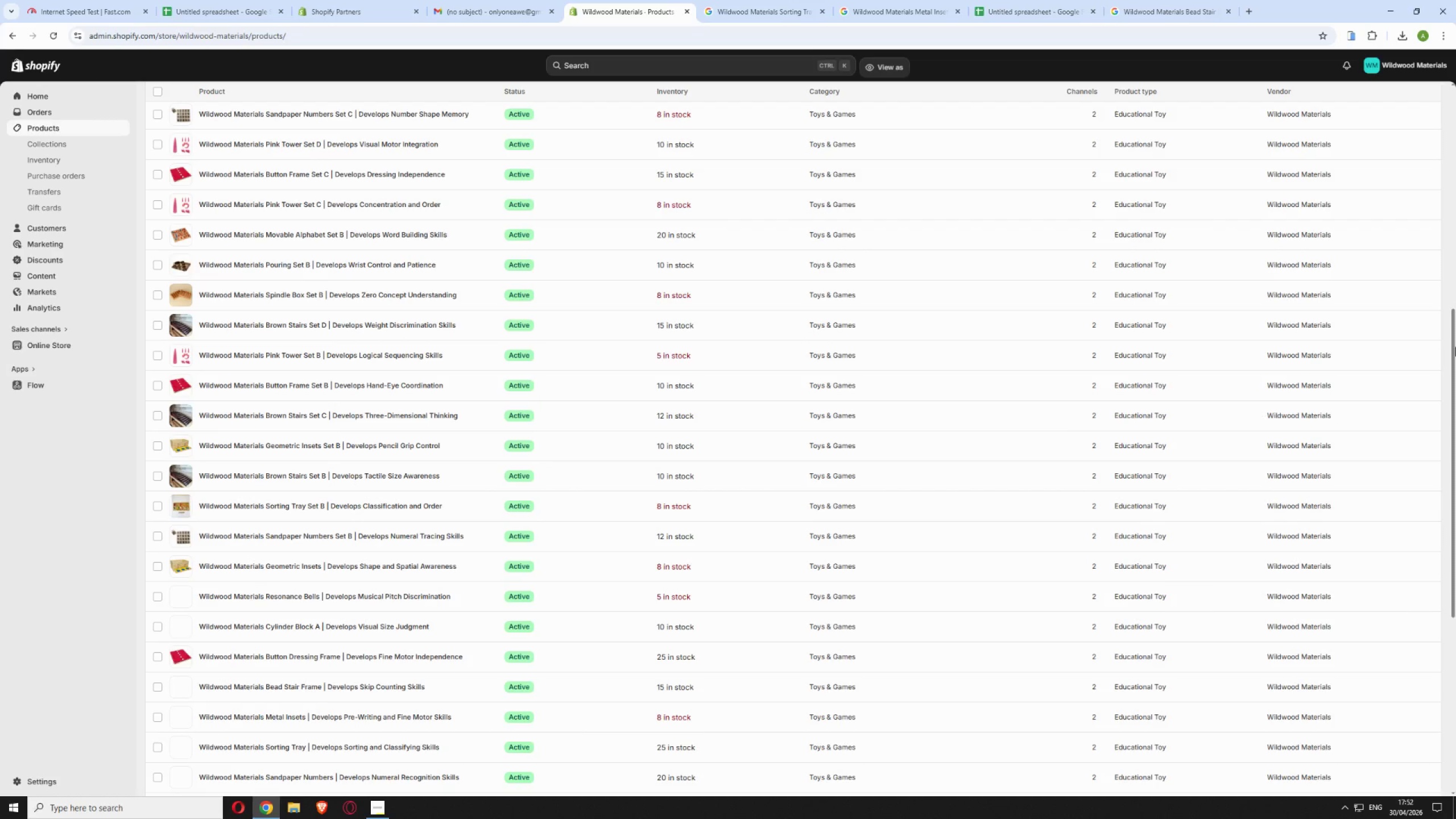 
left_click_drag(start_coordinate=[1455, 346], to_coordinate=[1455, 539])
 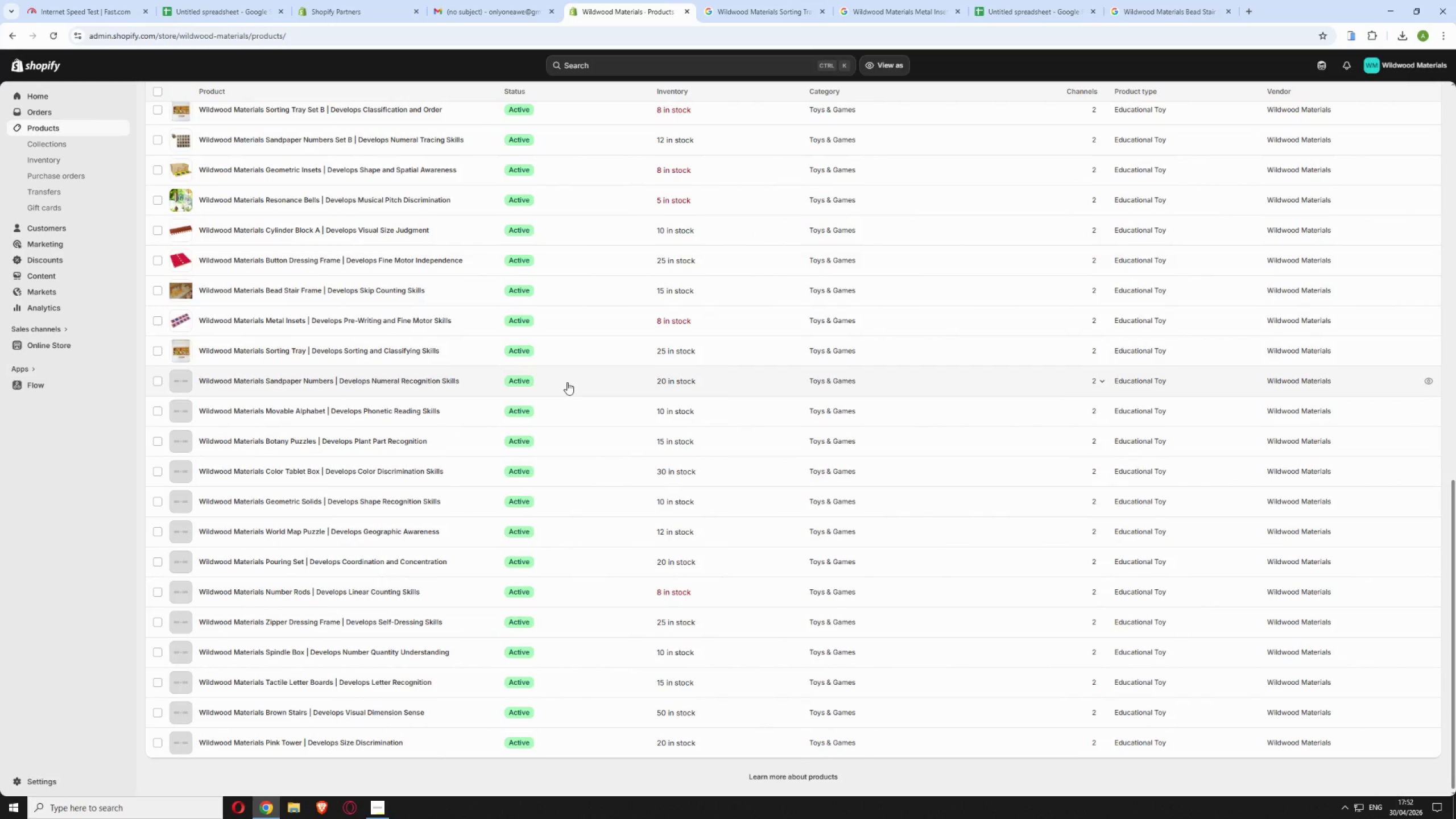 
left_click([567, 382])
 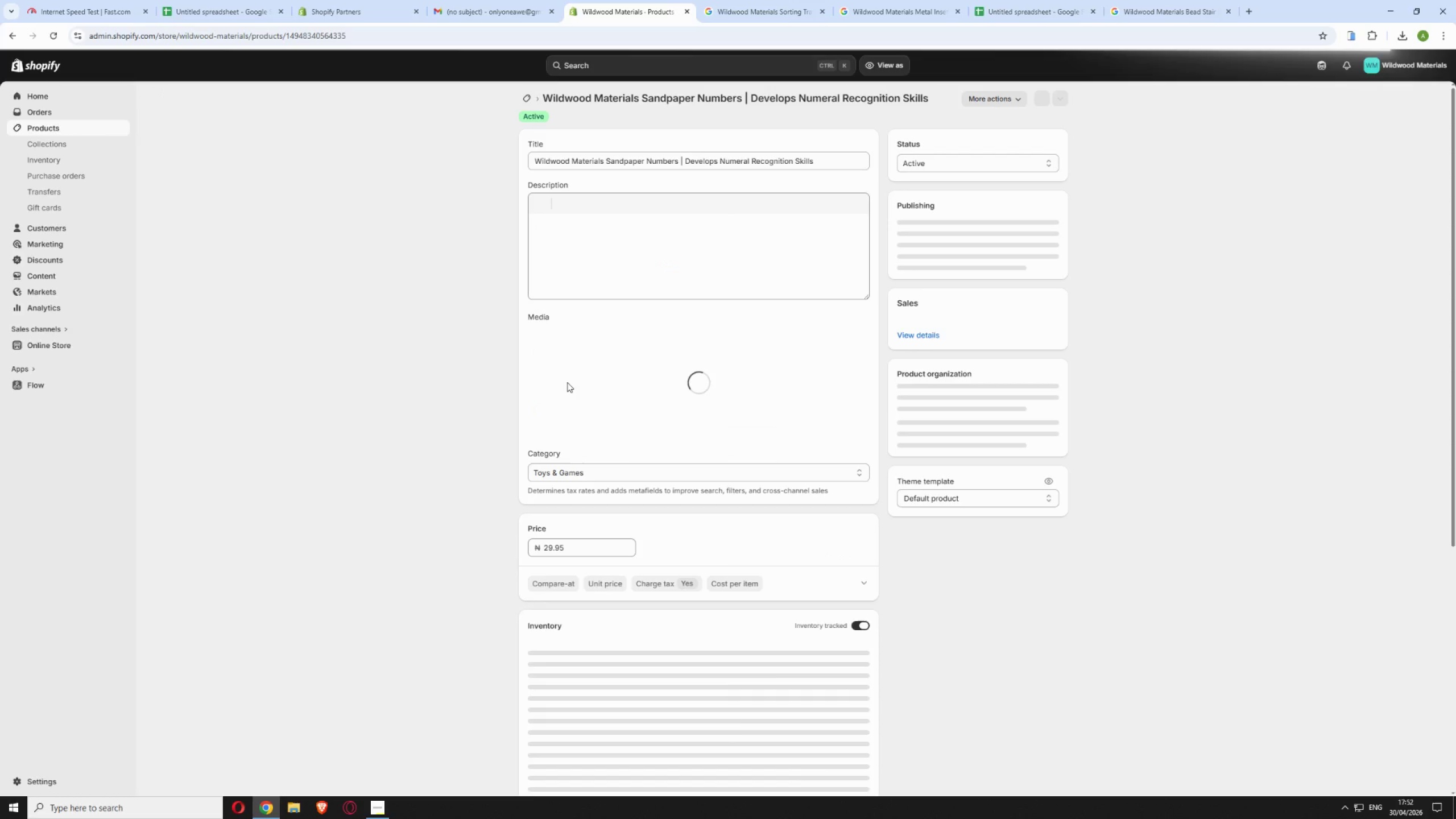 
wait(19.73)
 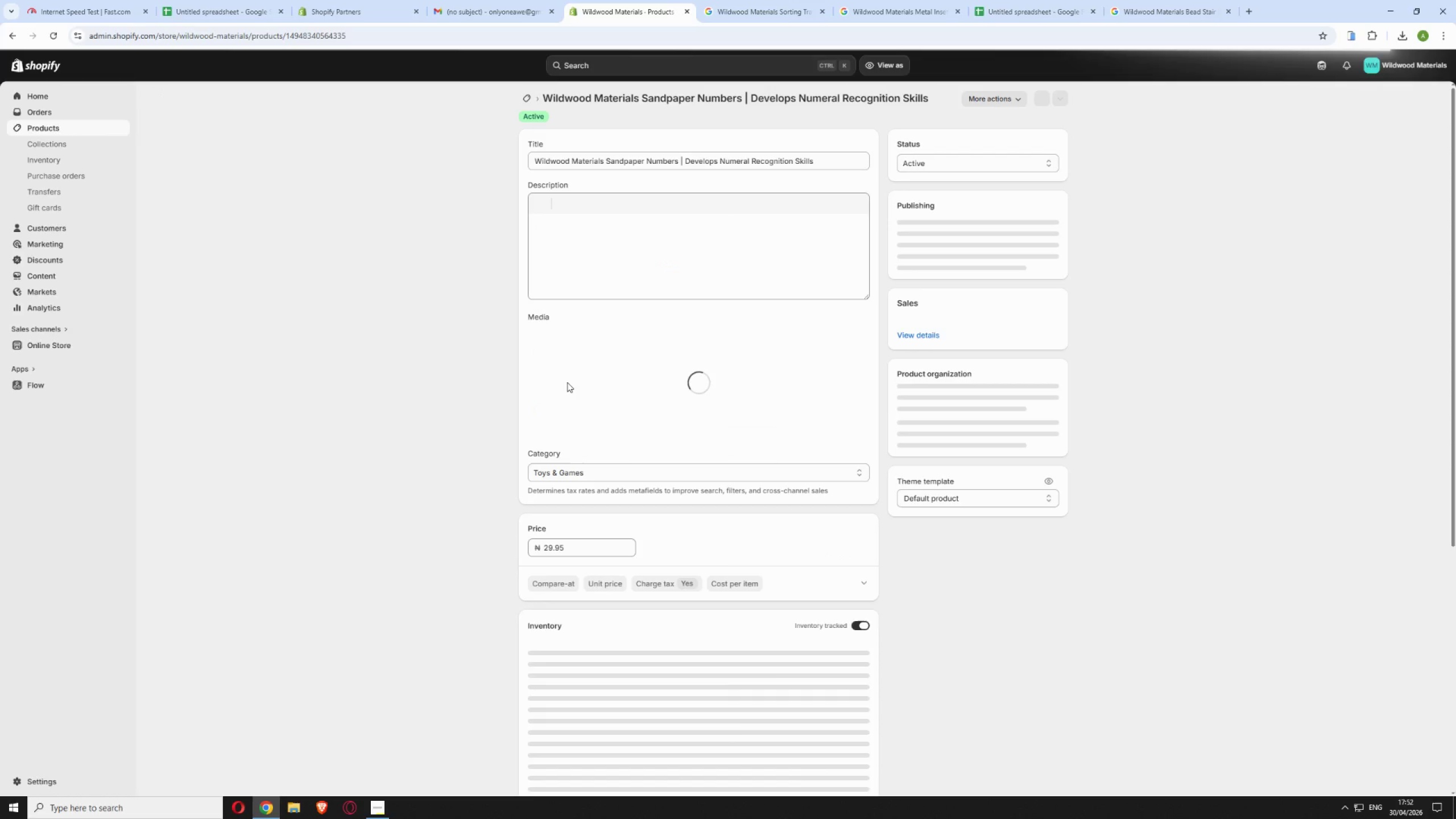 
left_click([536, 336])
 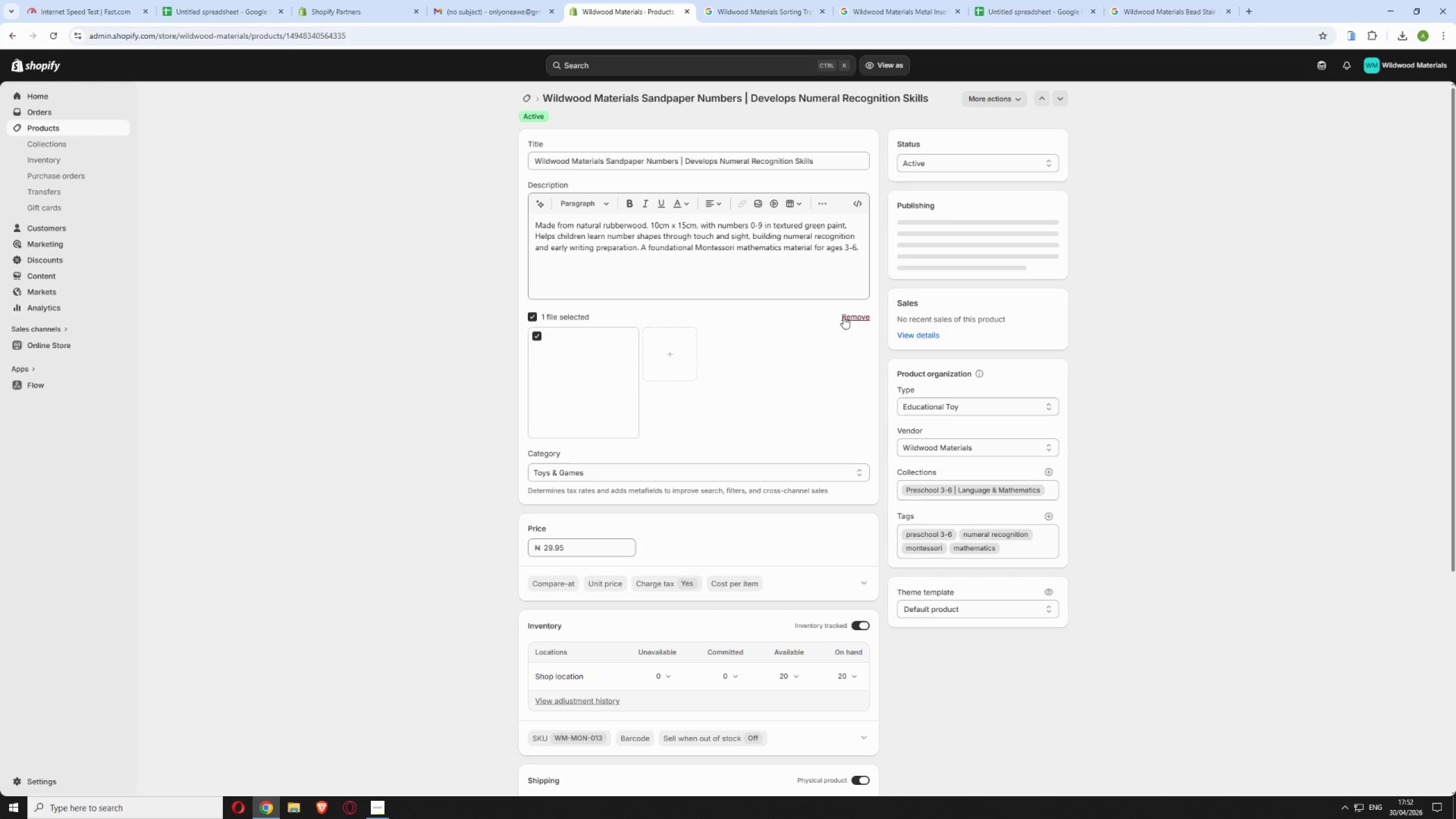 
wait(5.39)
 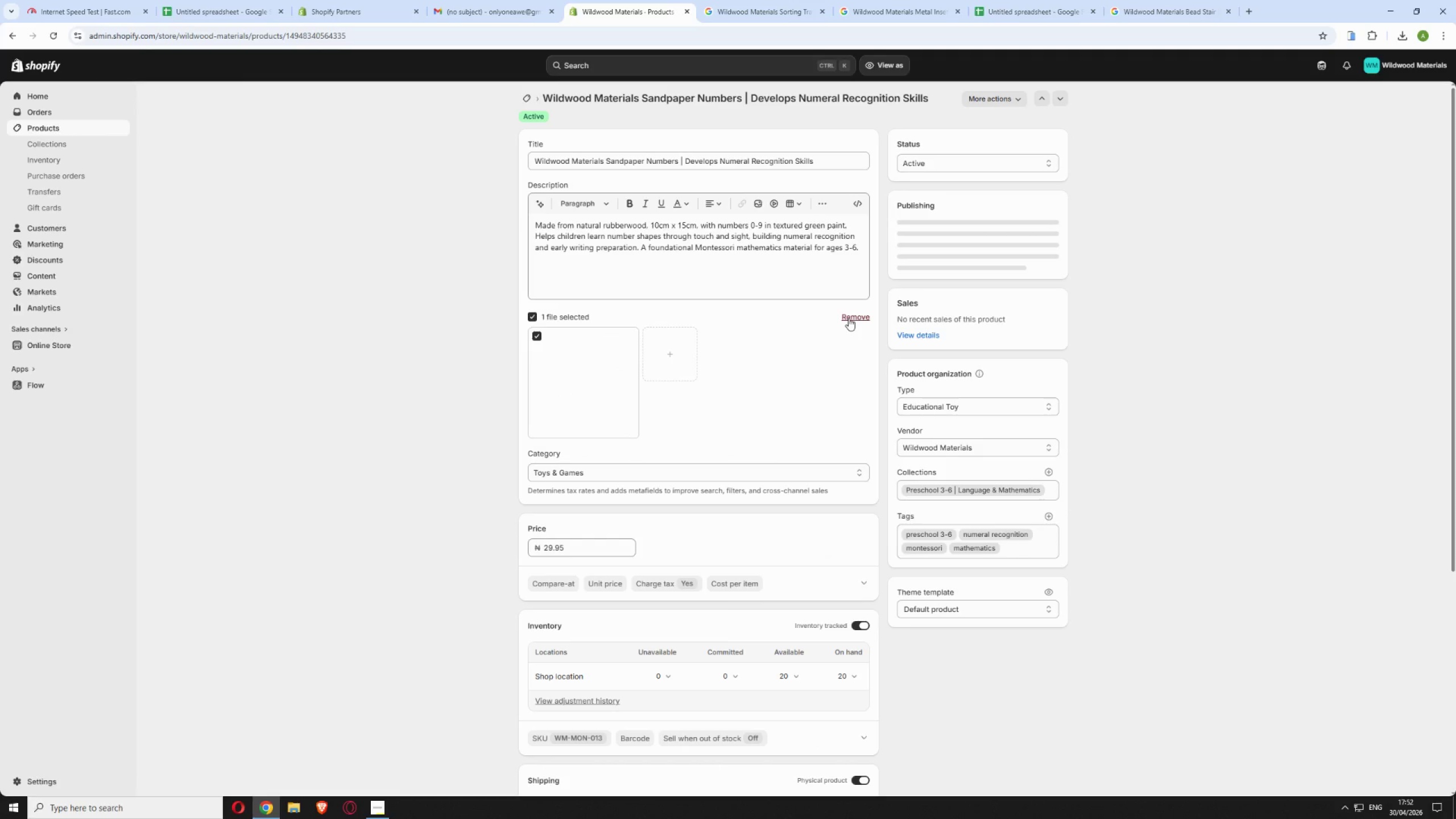 
left_click([845, 314])
 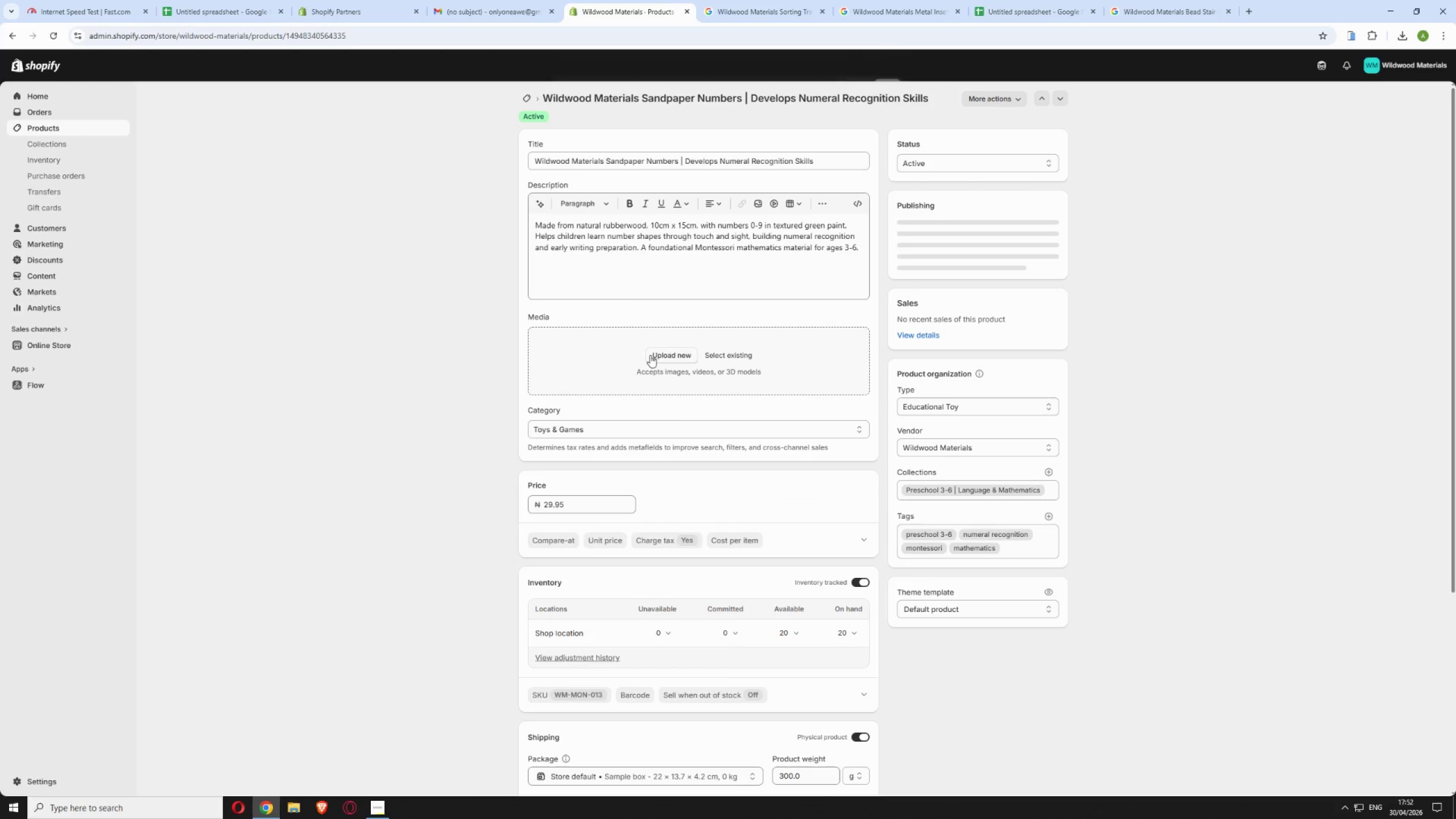 
left_click([646, 354])
 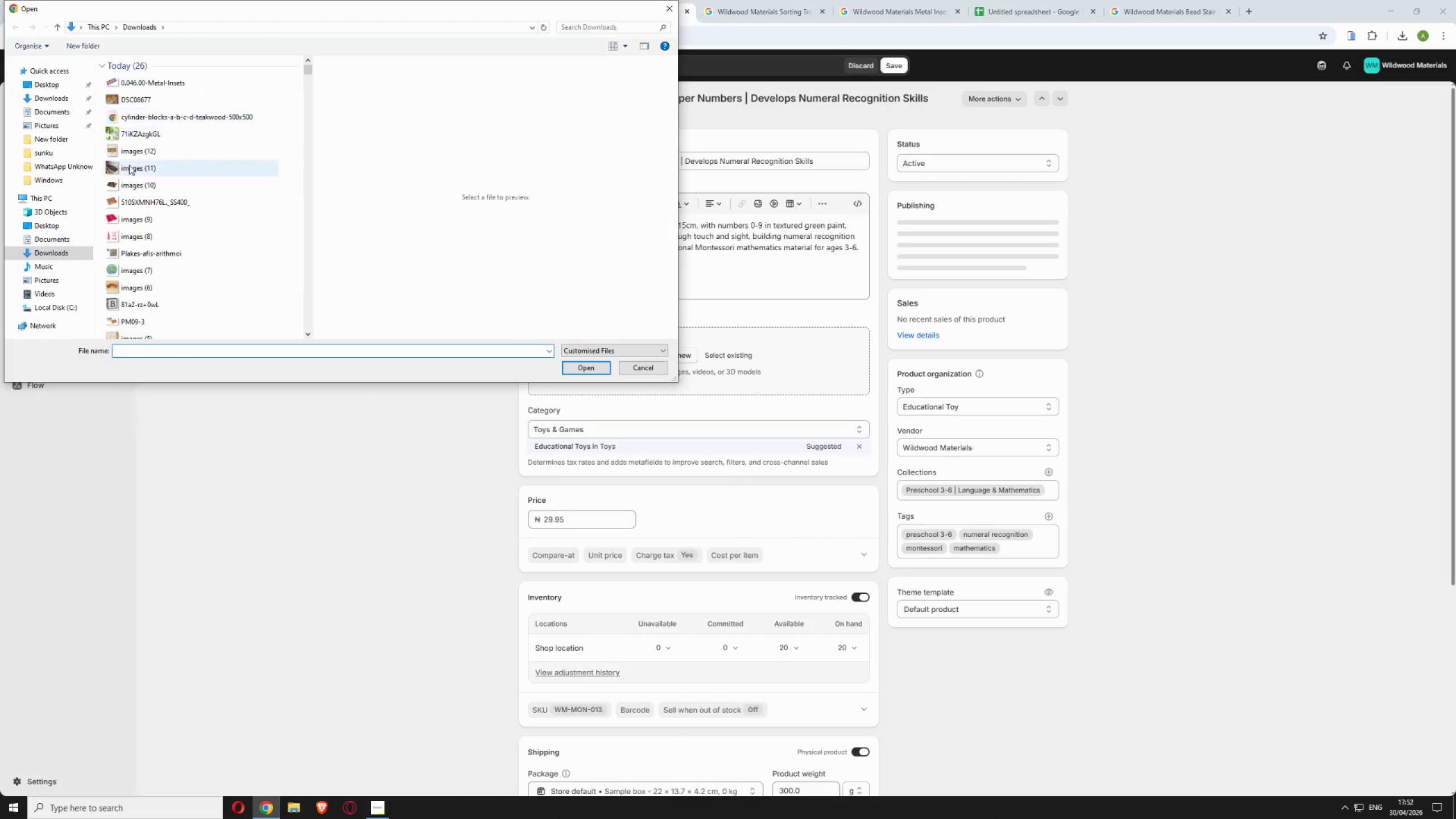 
left_click([134, 180])
 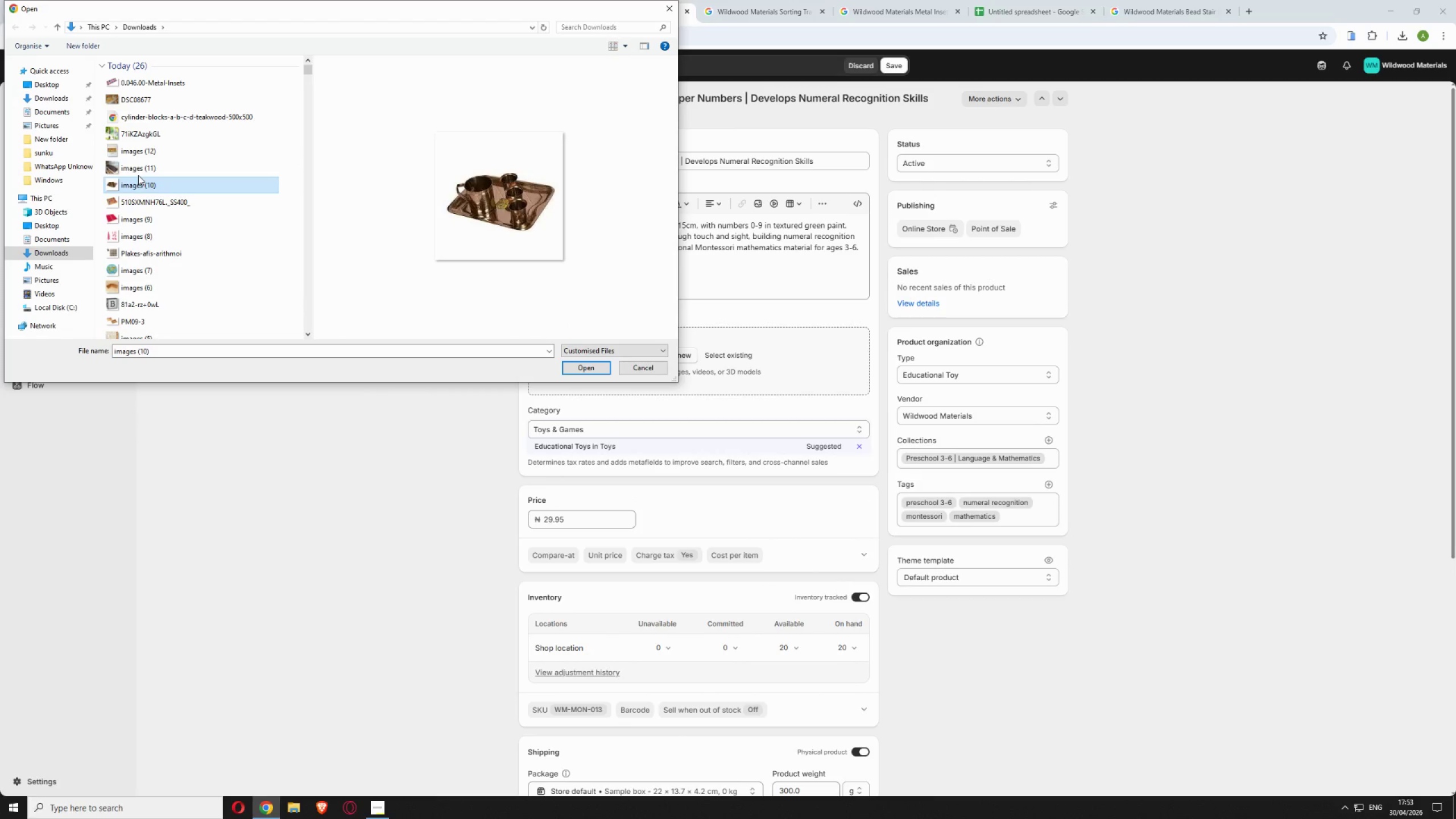 
left_click([138, 172])
 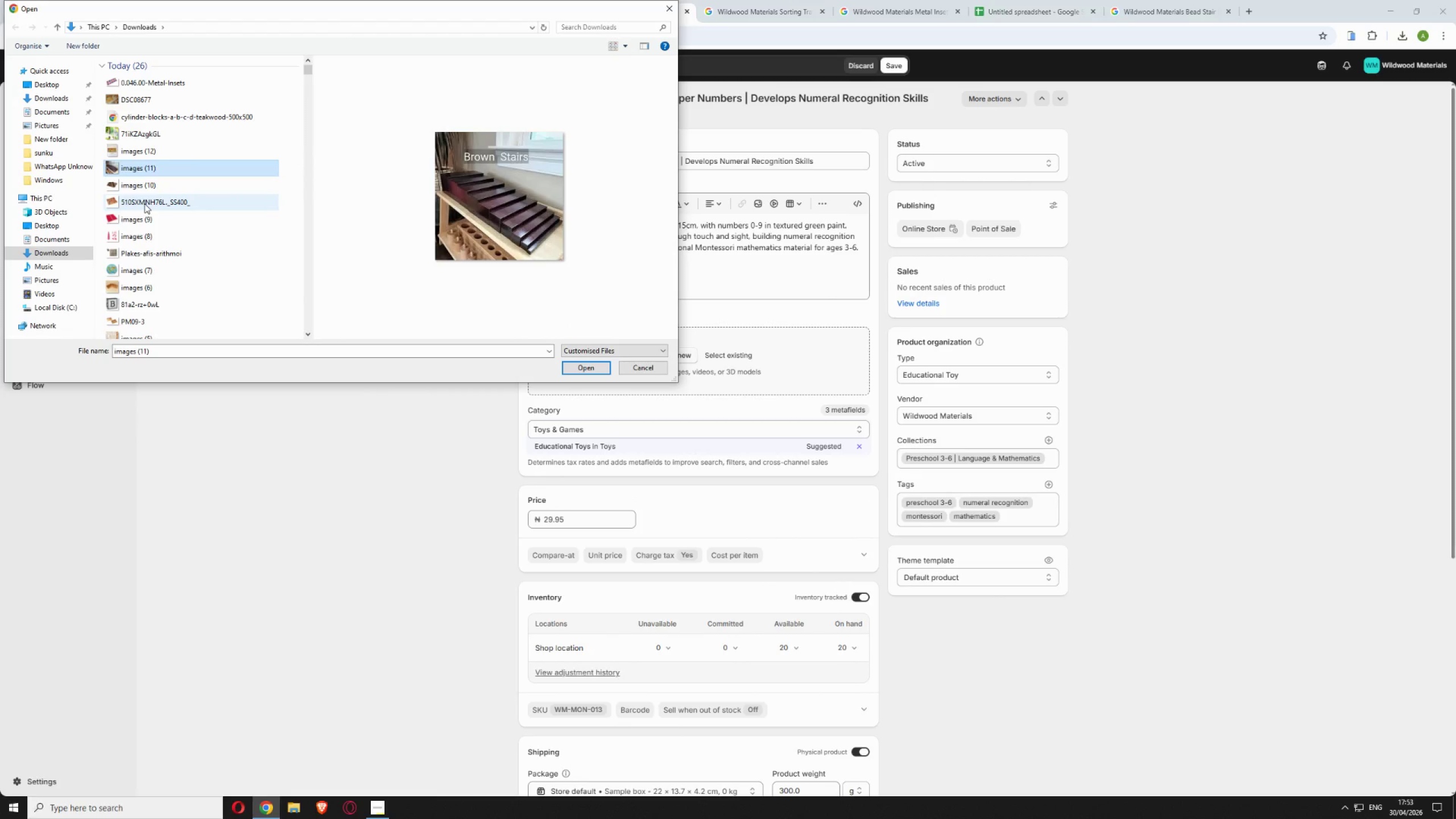 
left_click([144, 204])
 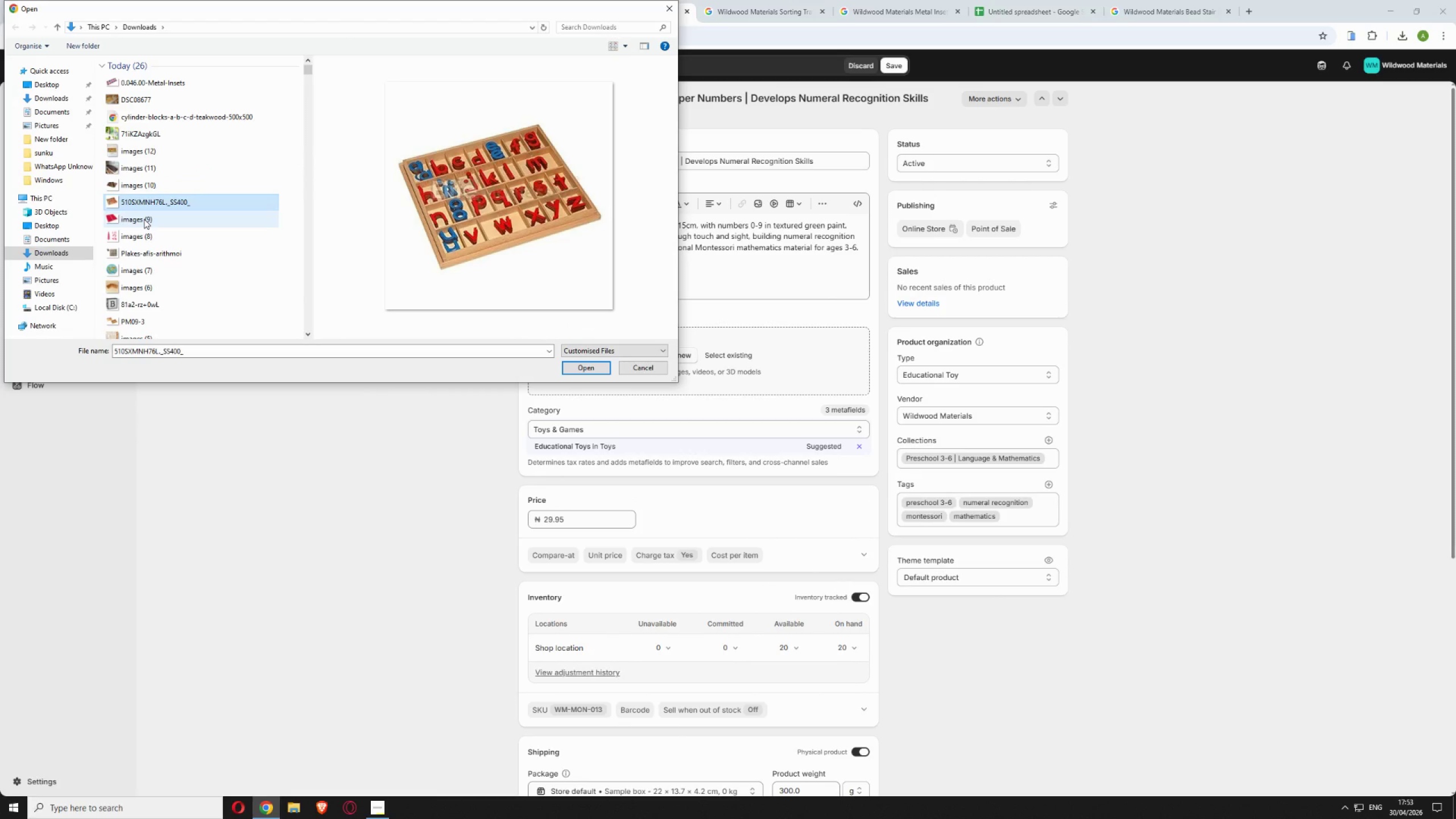 
left_click([144, 219])
 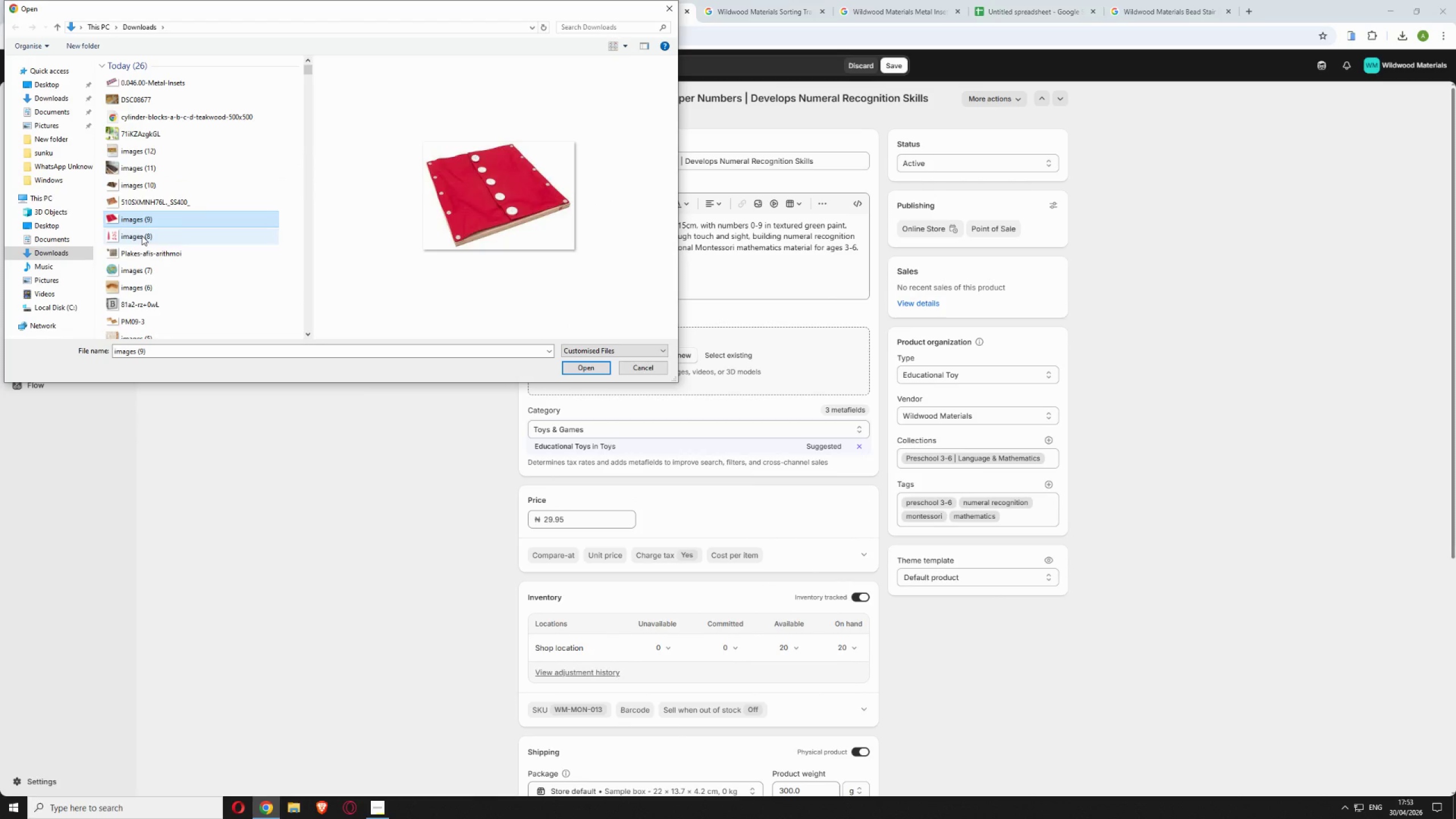 
left_click([140, 253])
 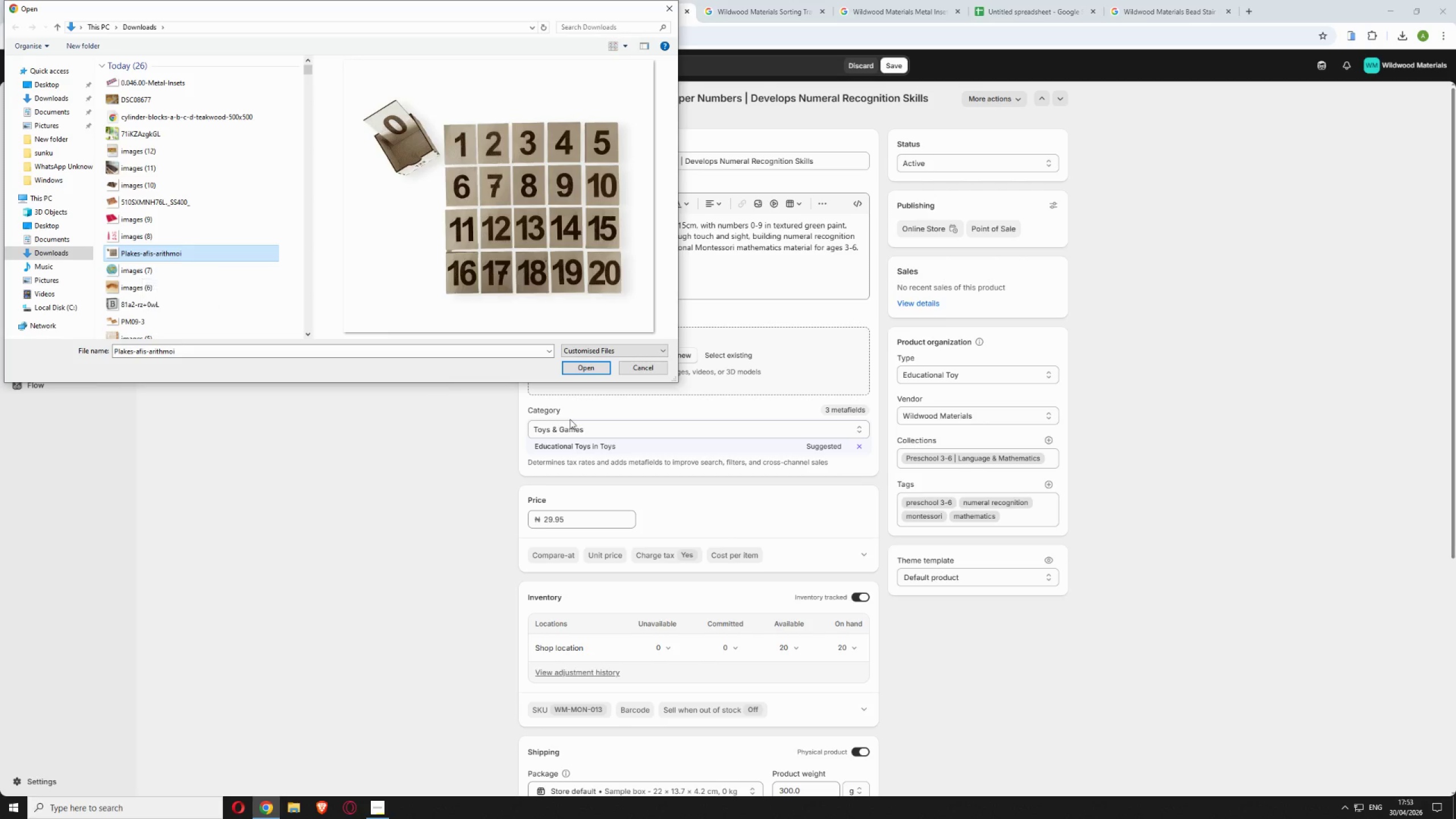 
left_click([658, 372])
 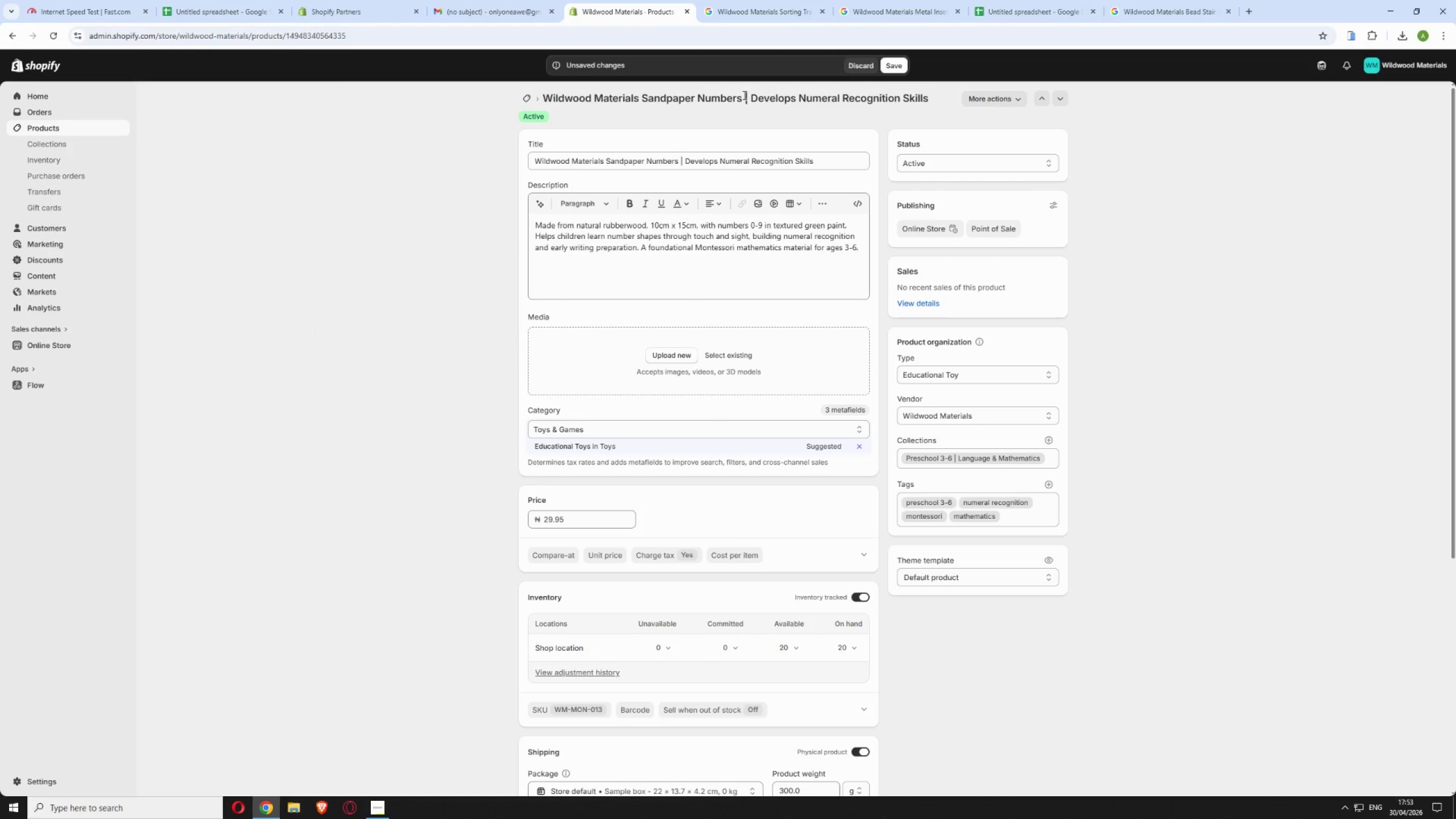 
left_click_drag(start_coordinate=[741, 99], to_coordinate=[546, 102])
 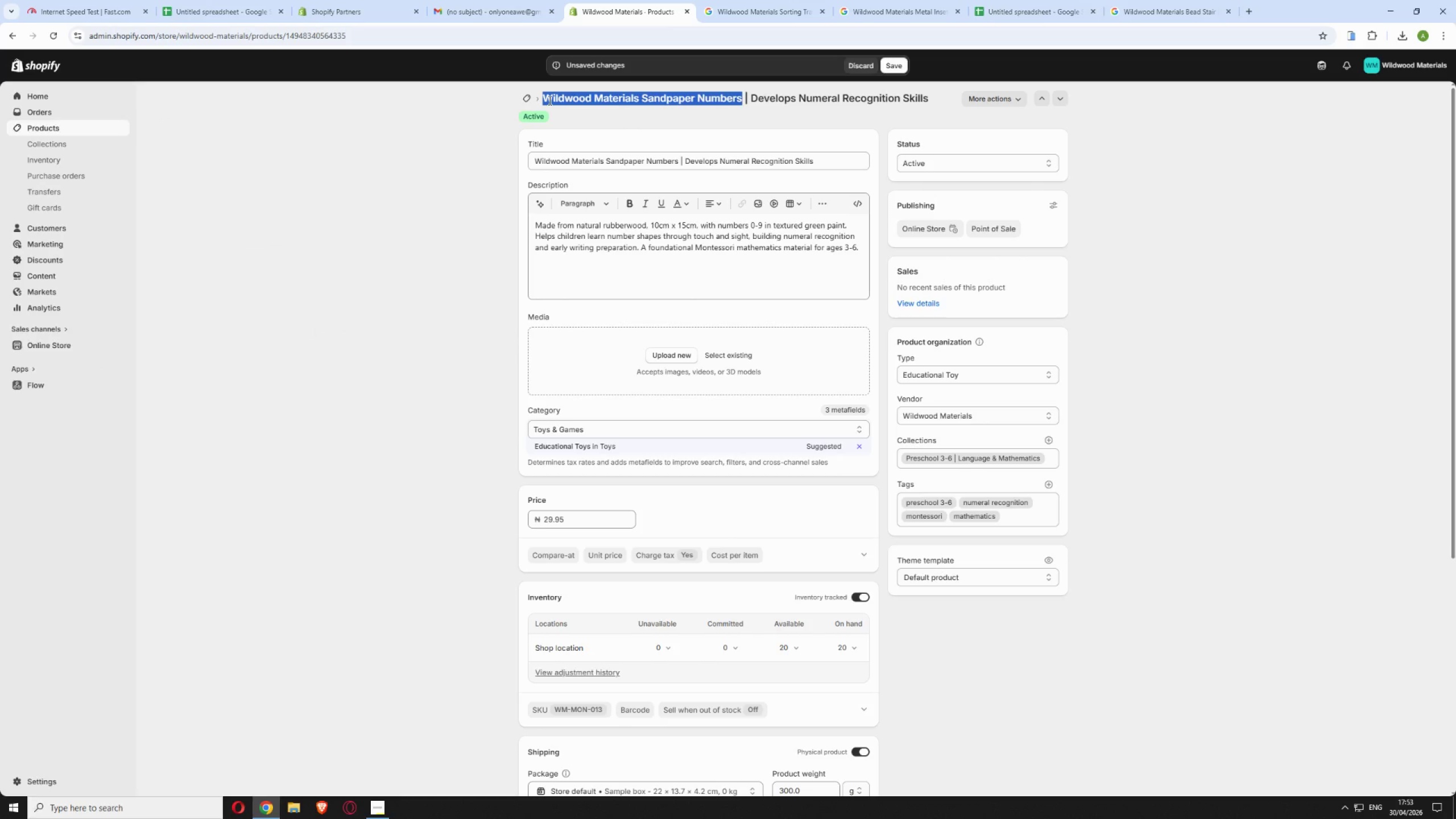 
right_click([549, 100])
 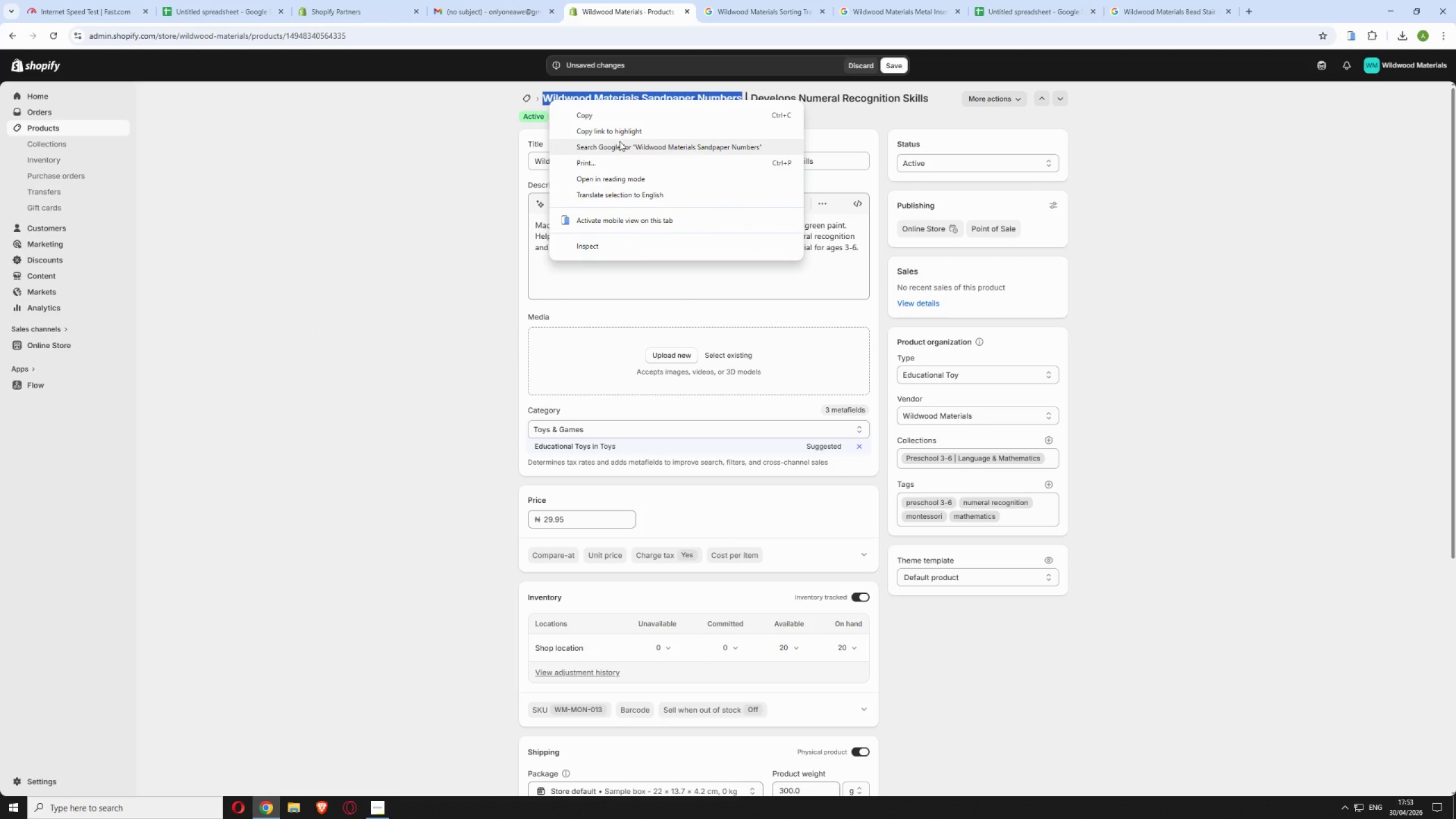 
left_click([619, 141])
 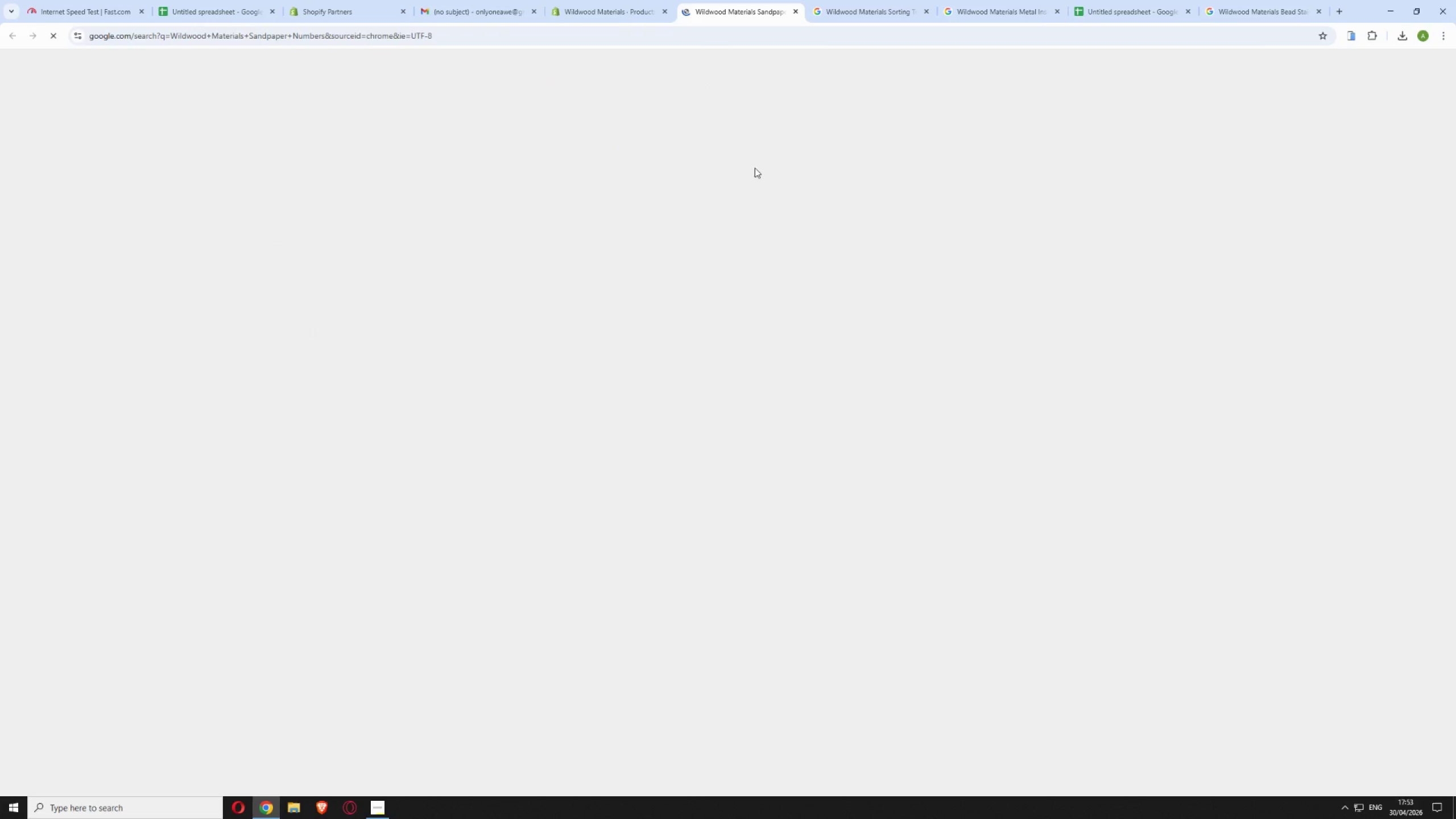 
left_click([210, 117])
 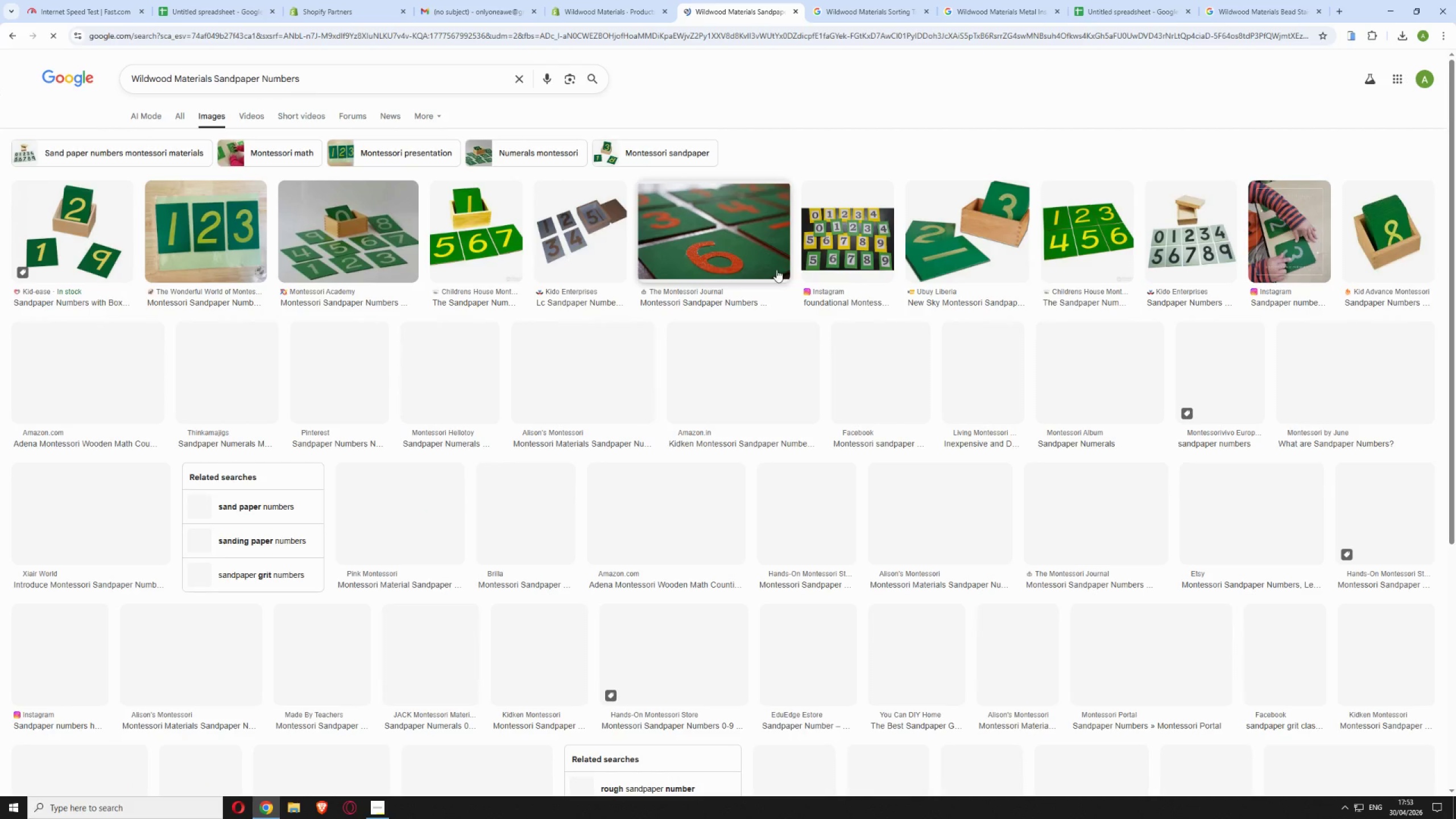 
left_click([1050, 237])
 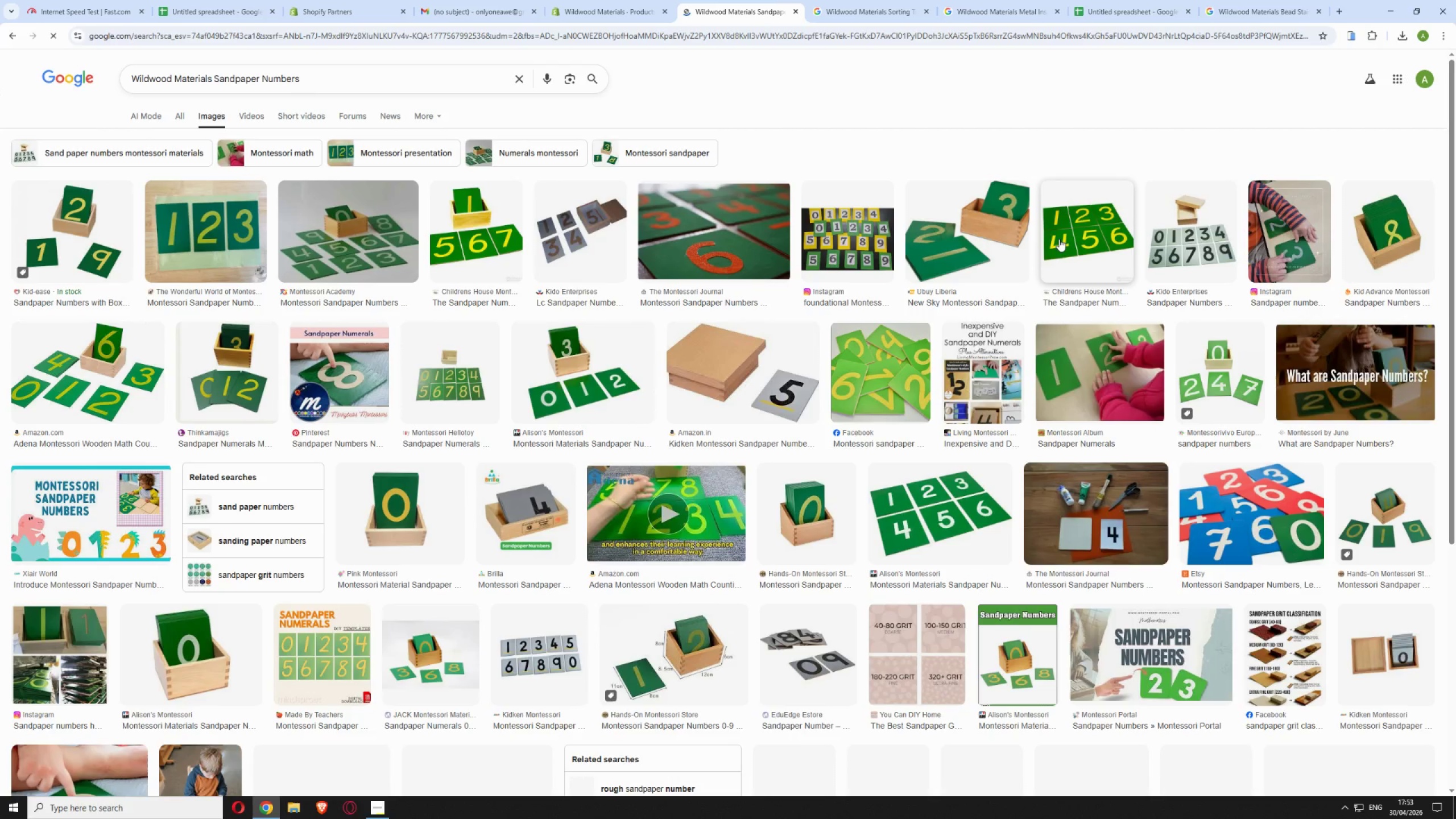 
left_click([1059, 239])
 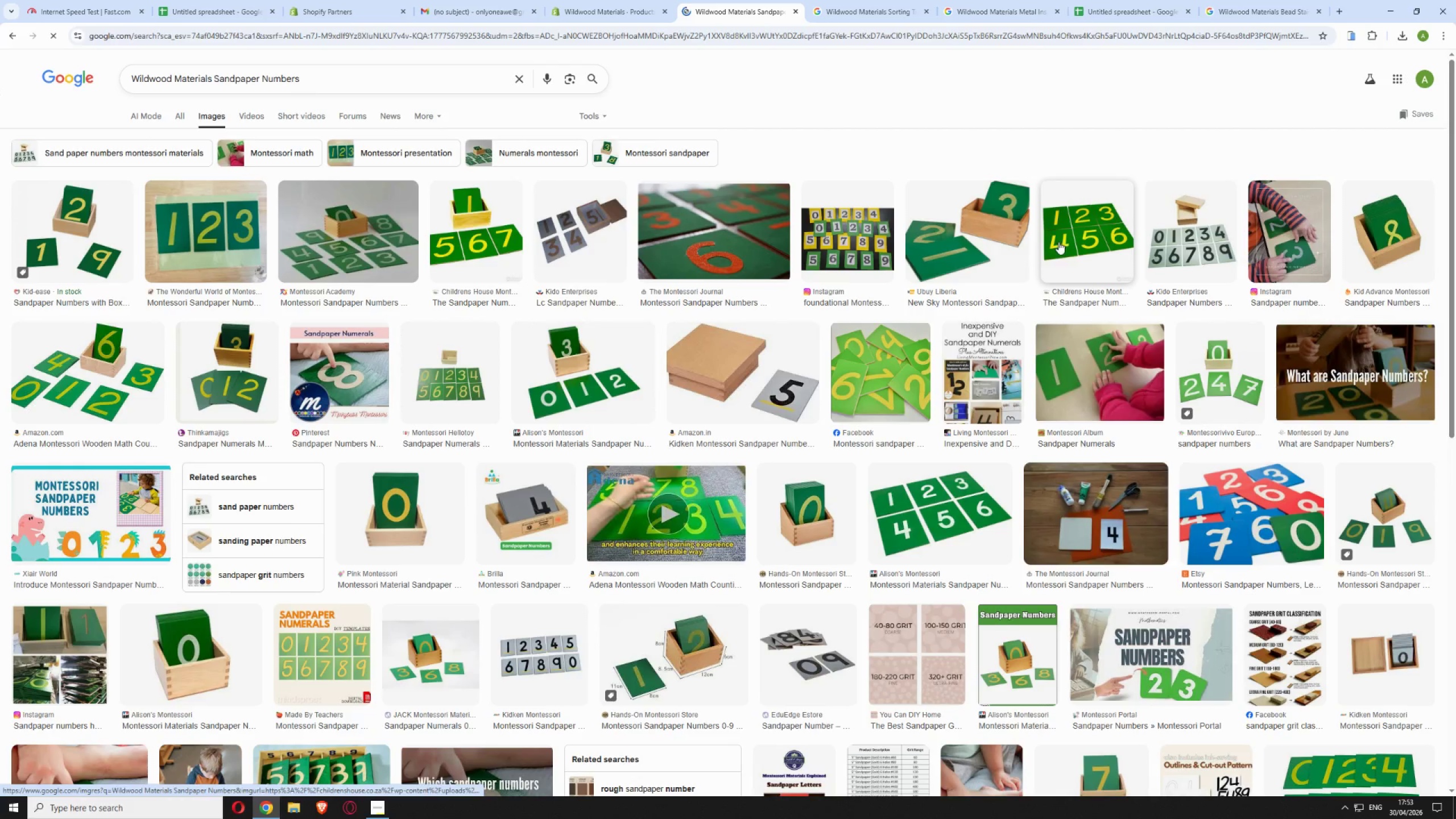 
mouse_move([1062, 263])
 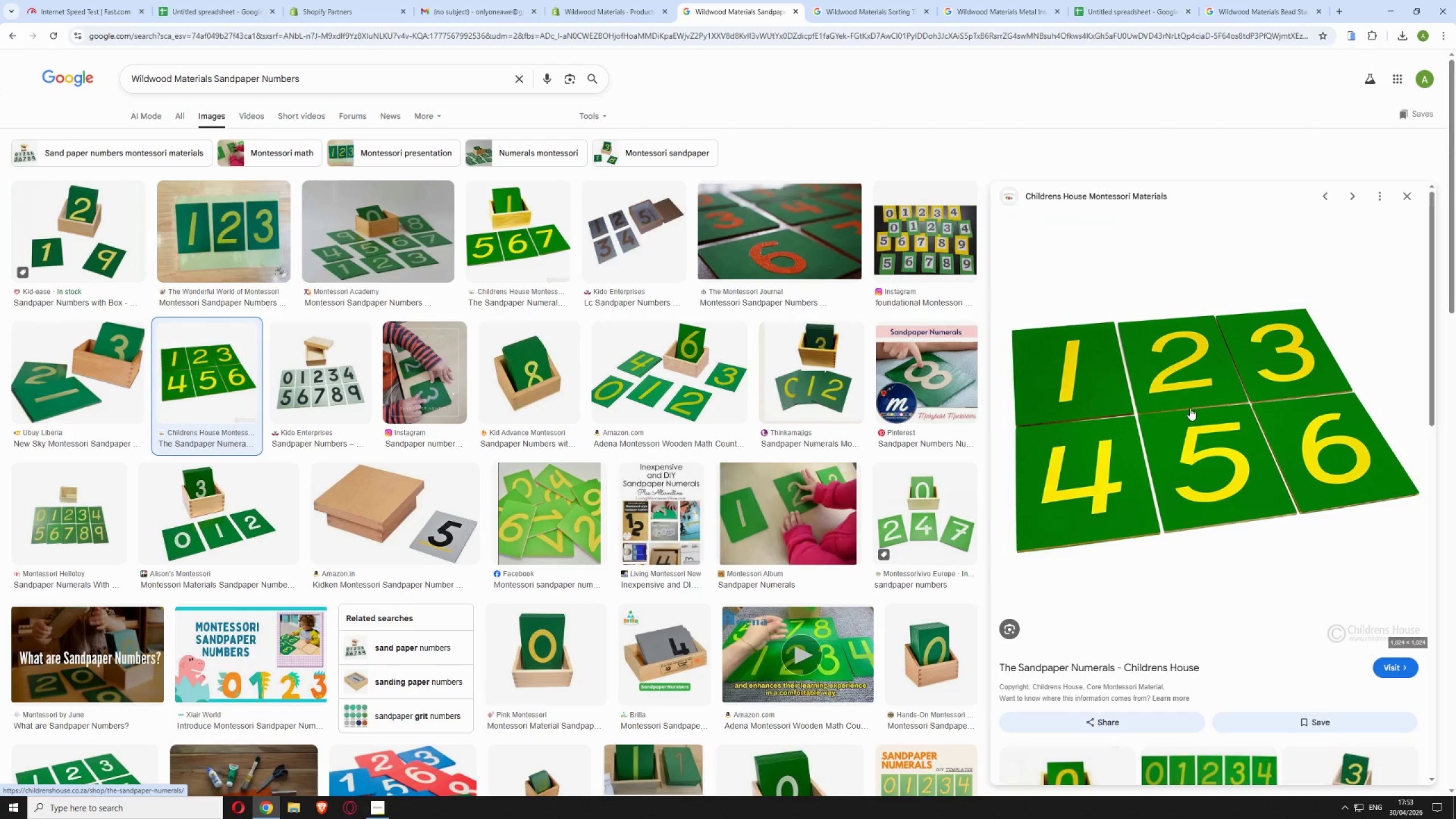 
right_click([1190, 430])
 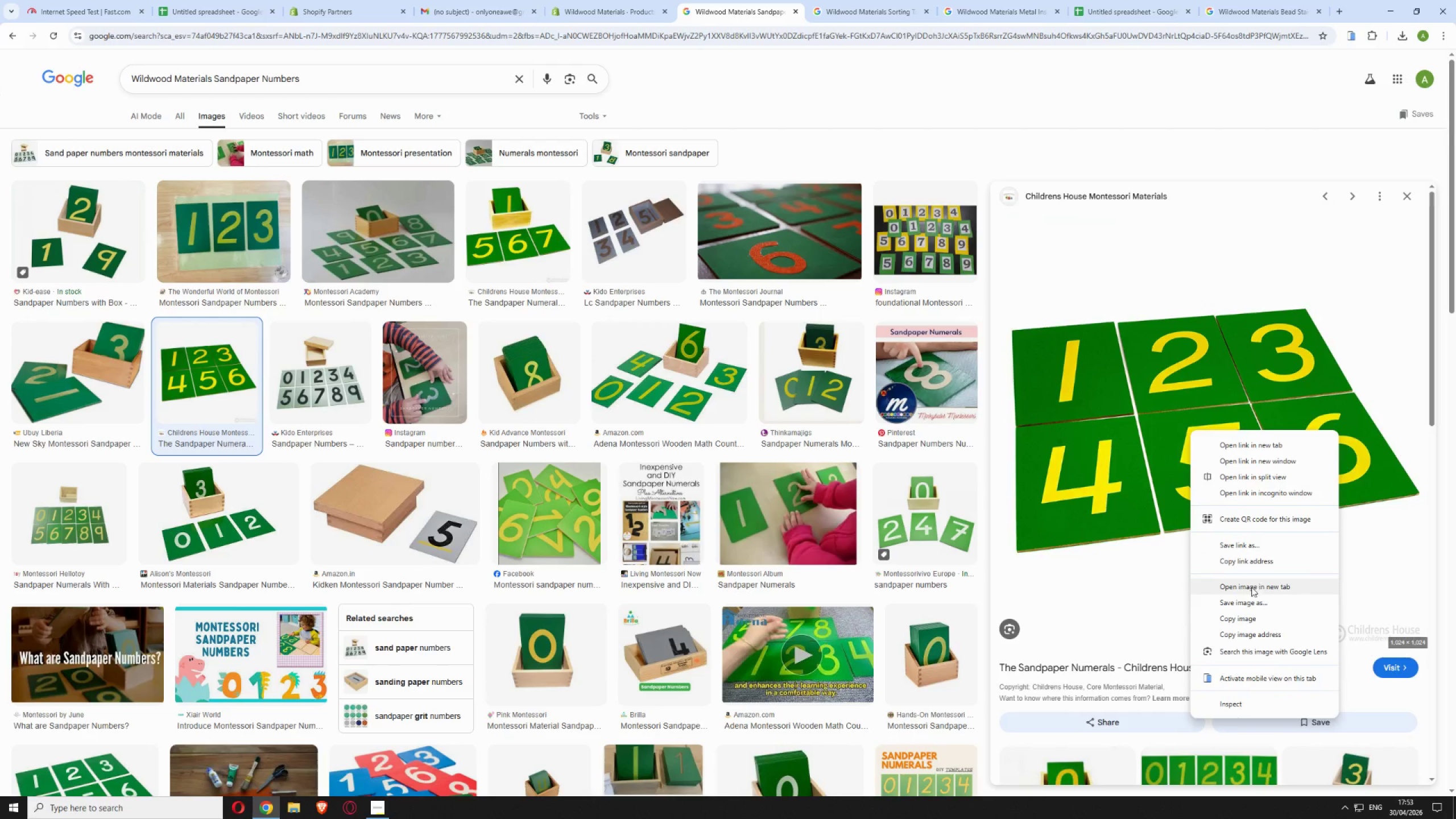 
left_click([1253, 603])
 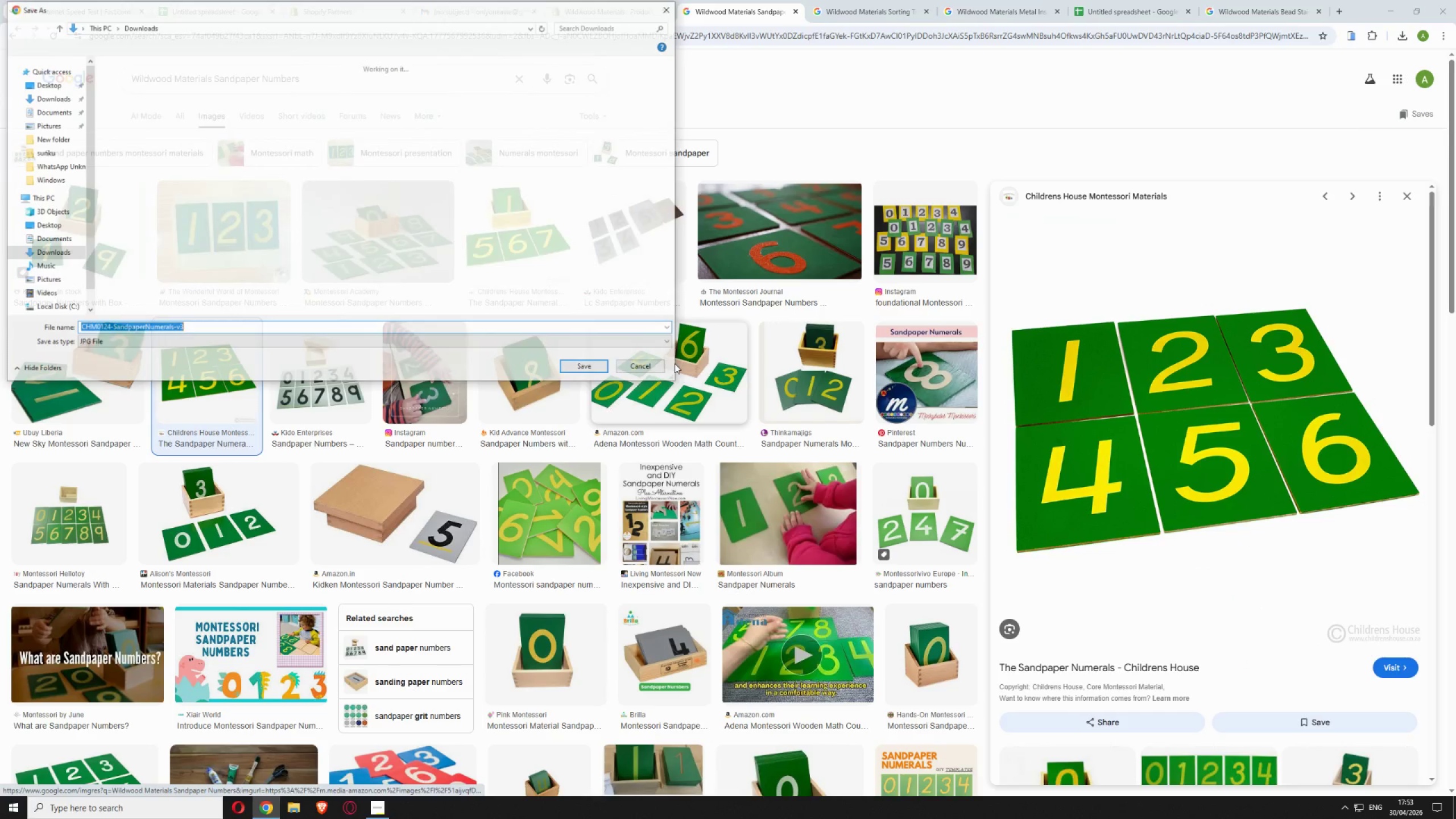 
left_click([594, 365])
 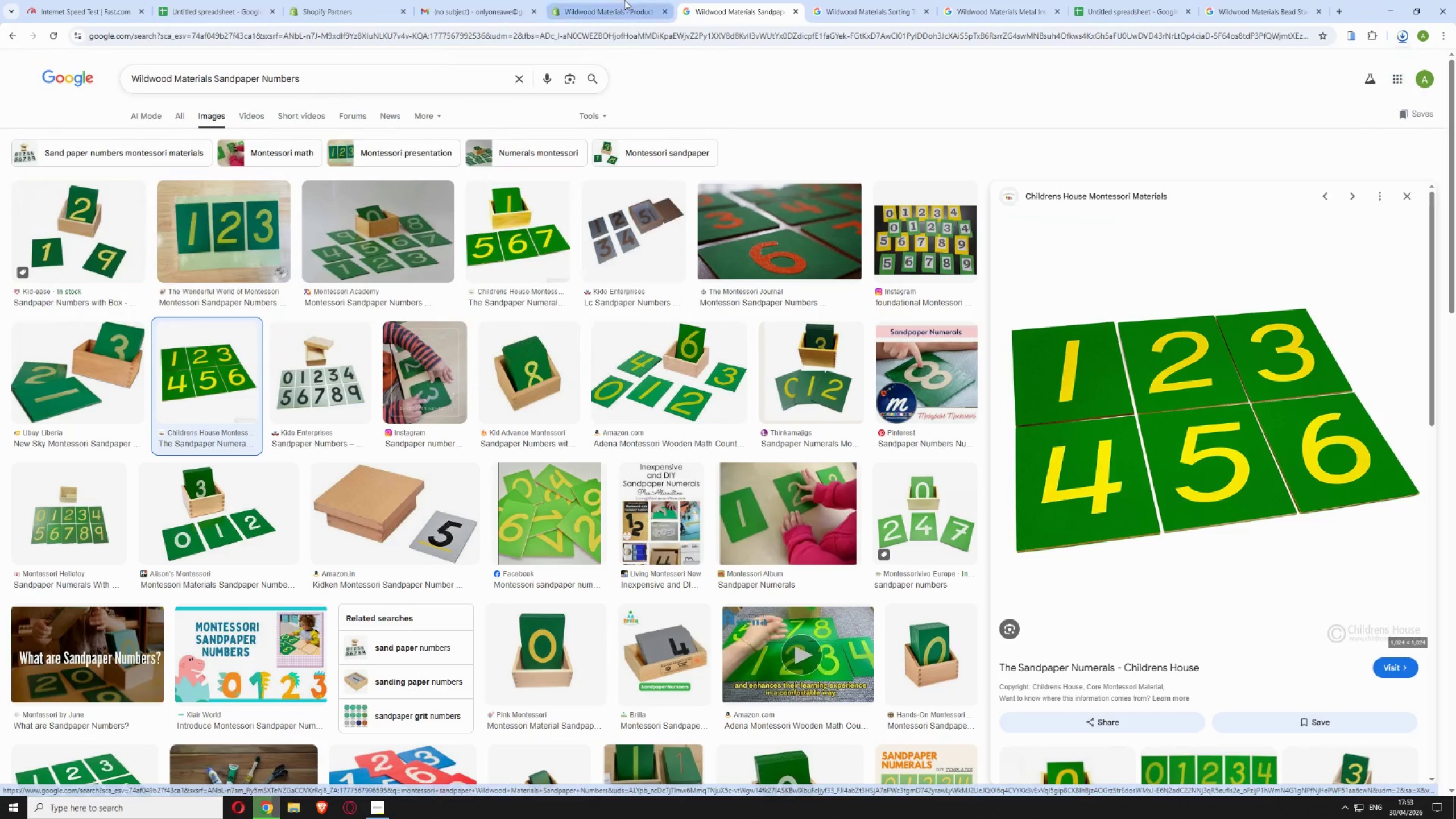 
left_click([624, 0])
 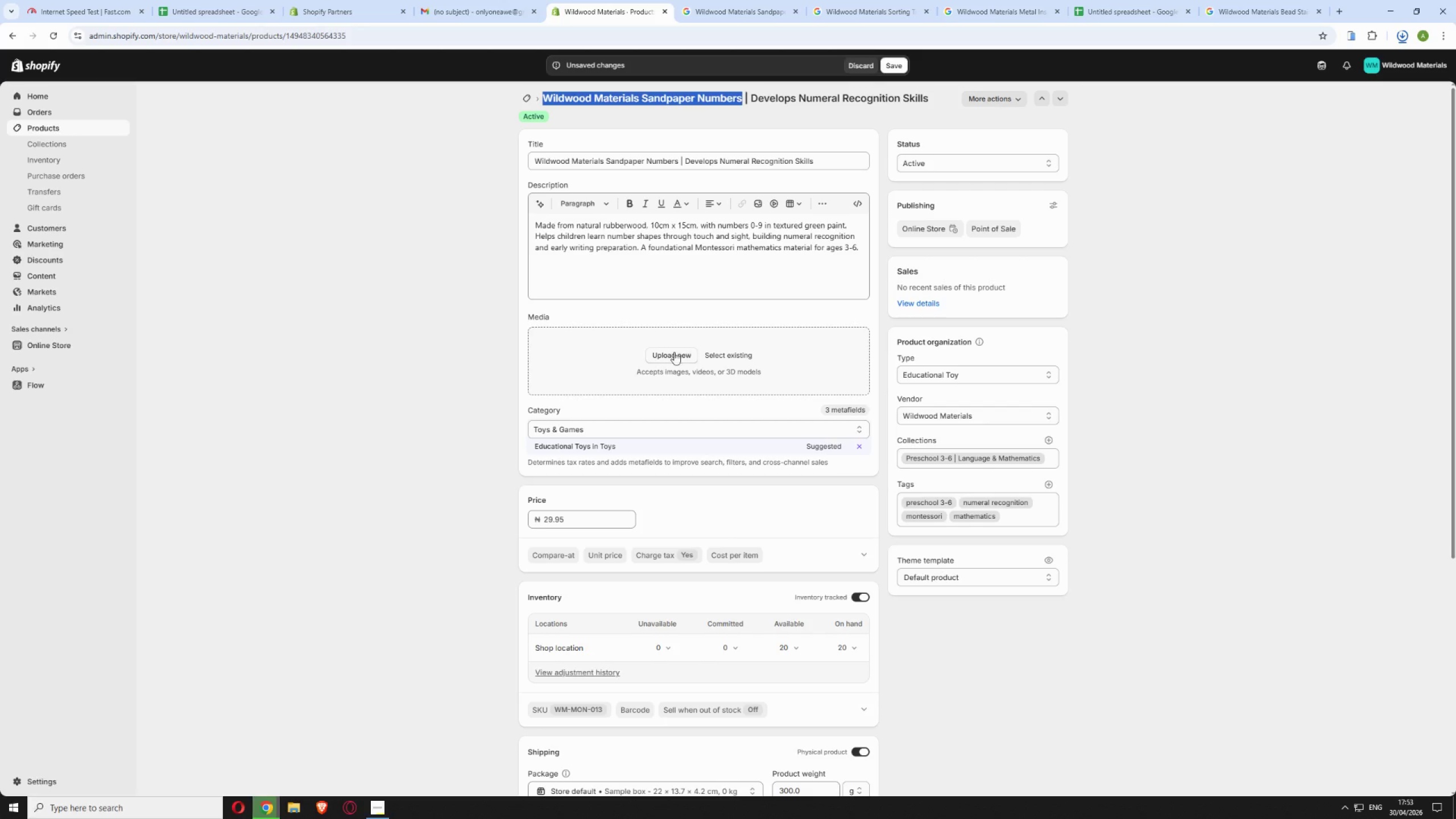 
left_click([674, 352])
 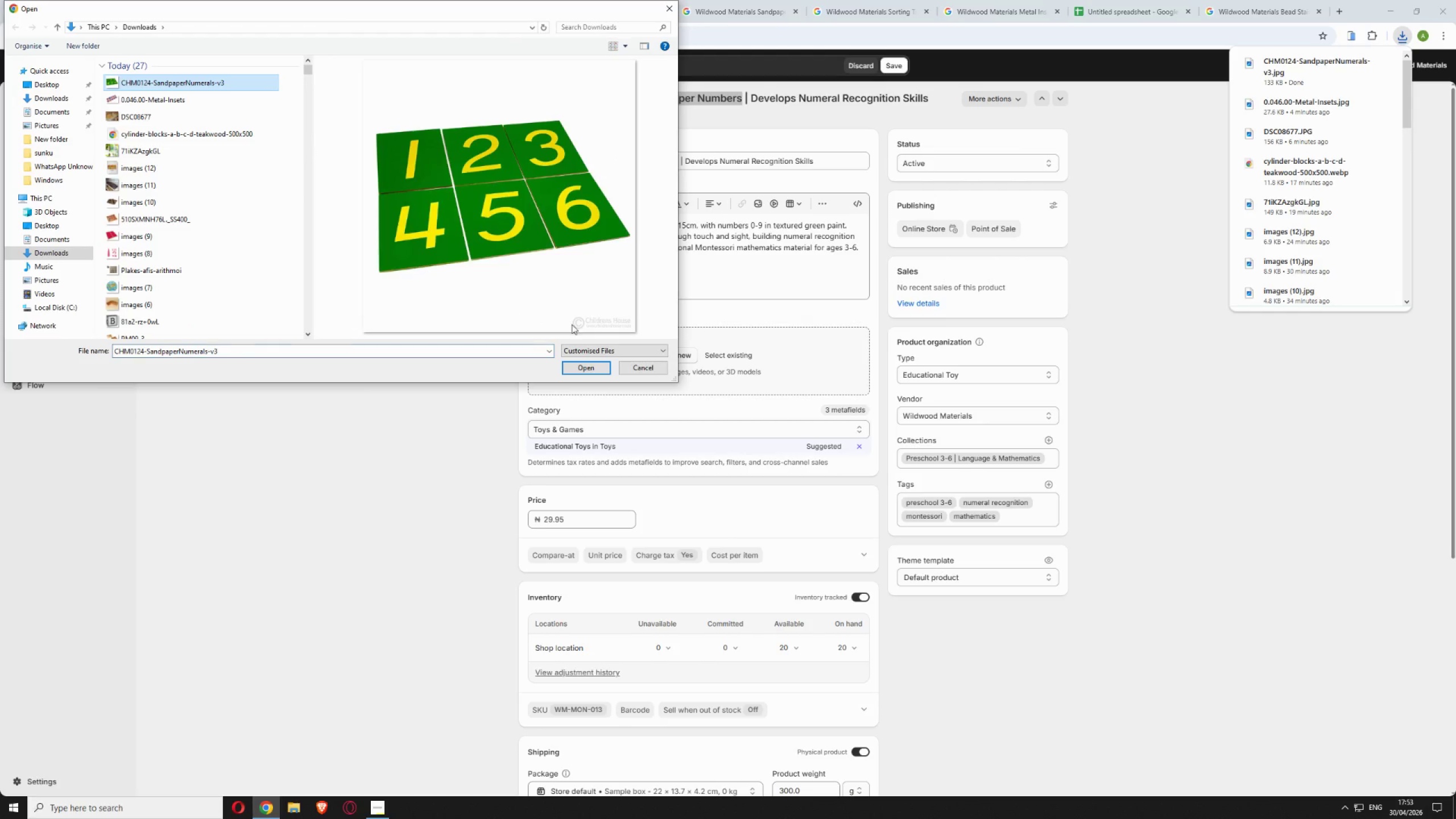 
left_click([576, 369])
 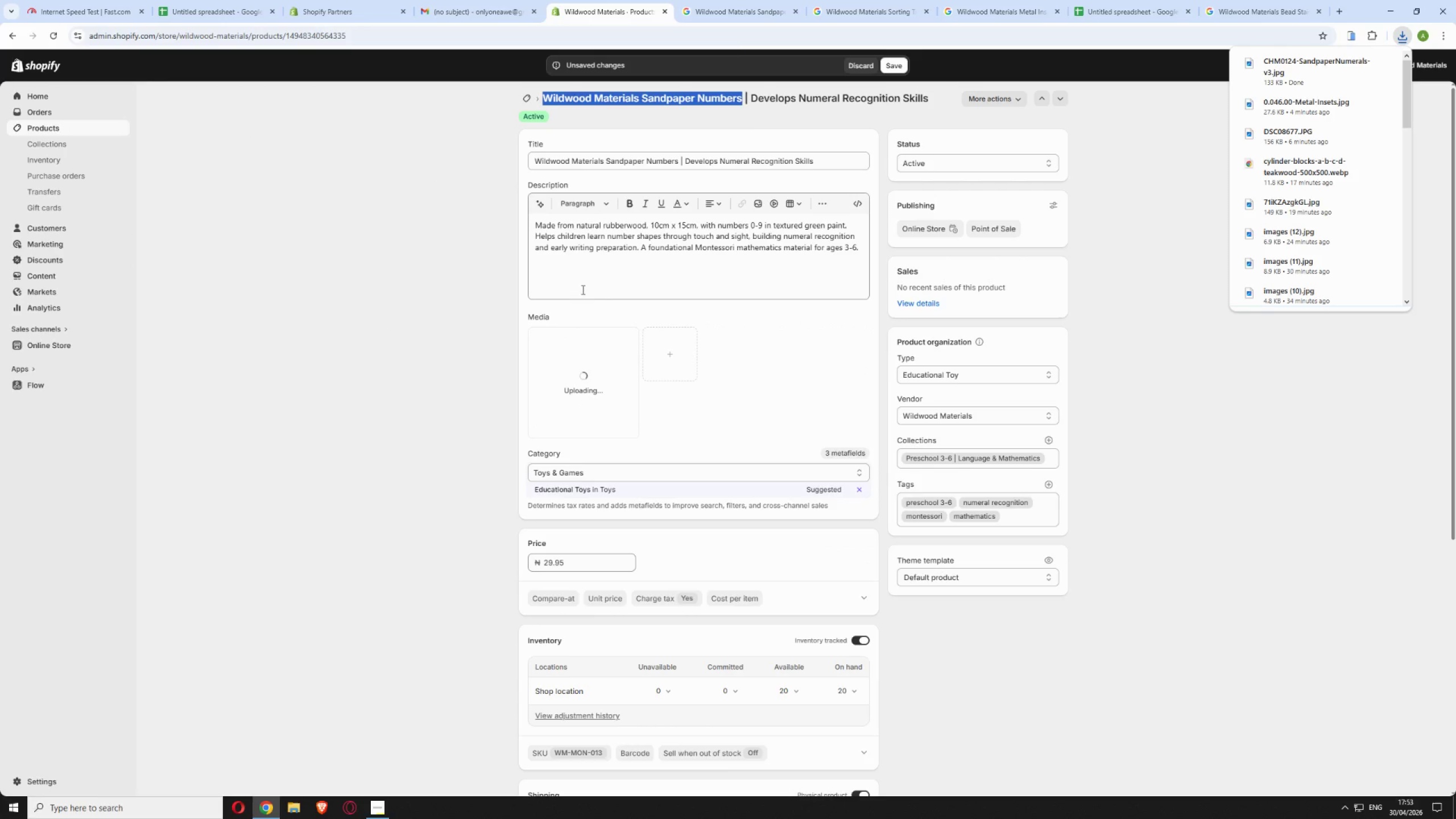 
mouse_move([746, 1])
 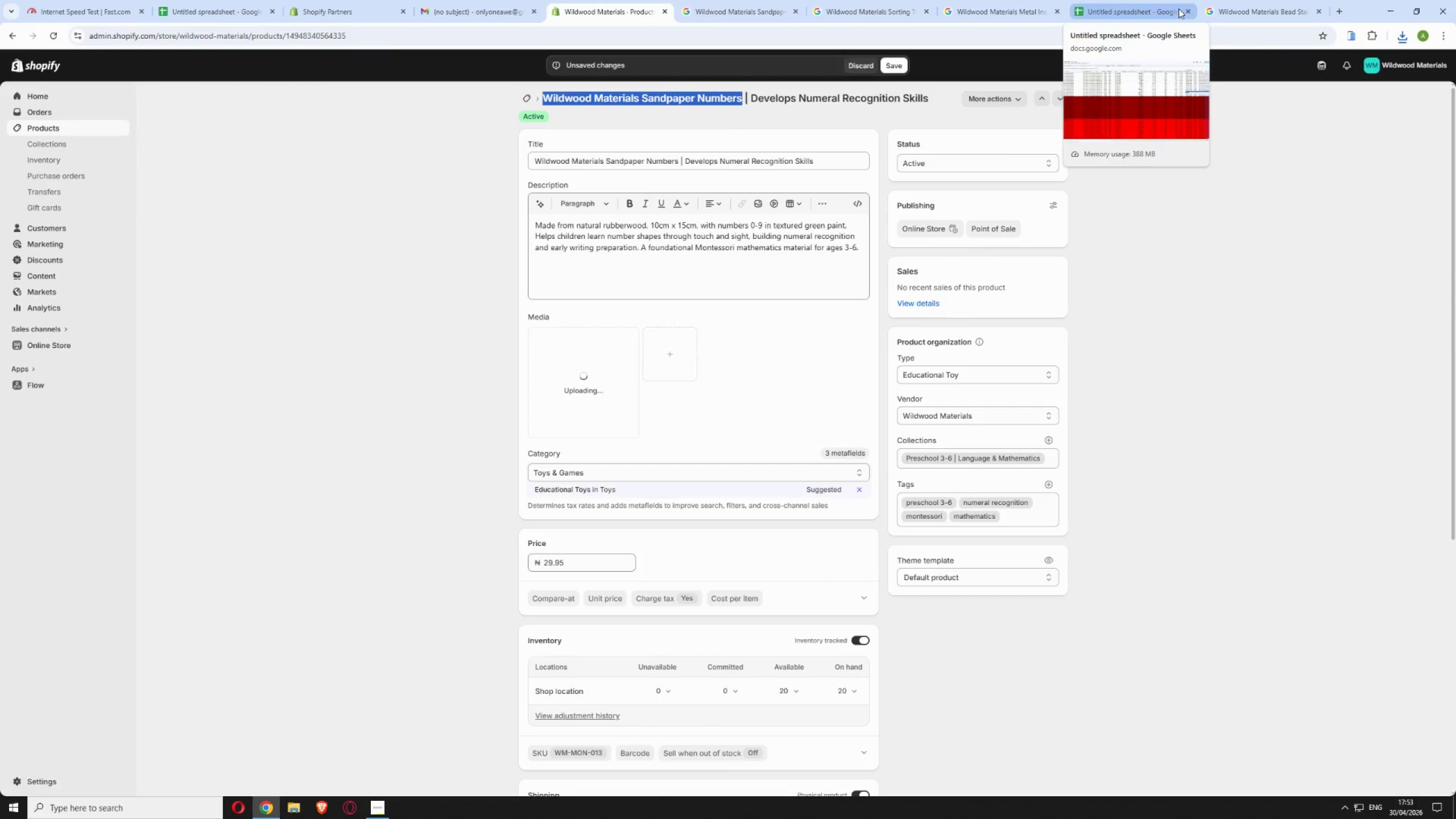 
left_click([1178, 9])
 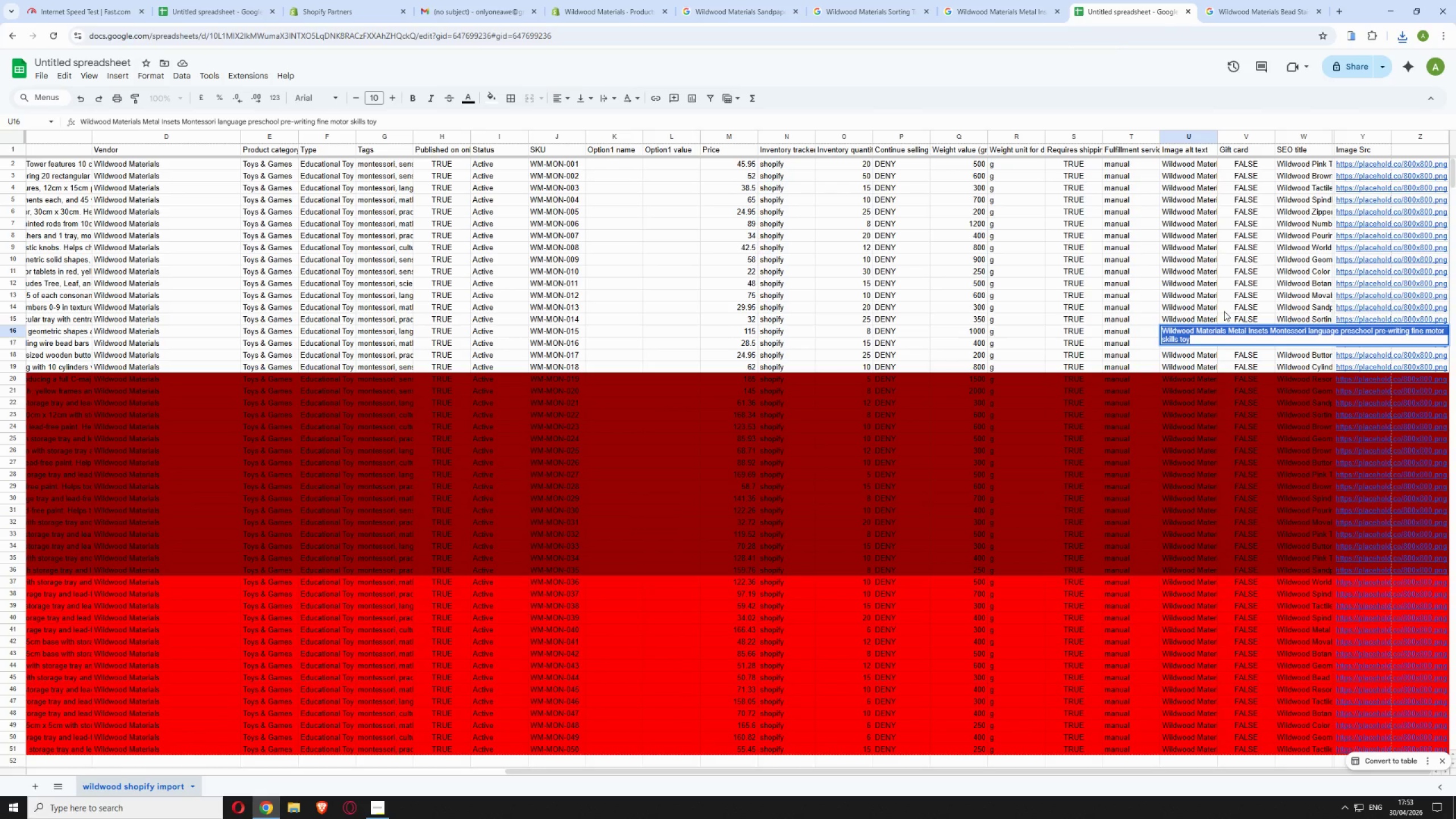 
left_click([1299, 304])
 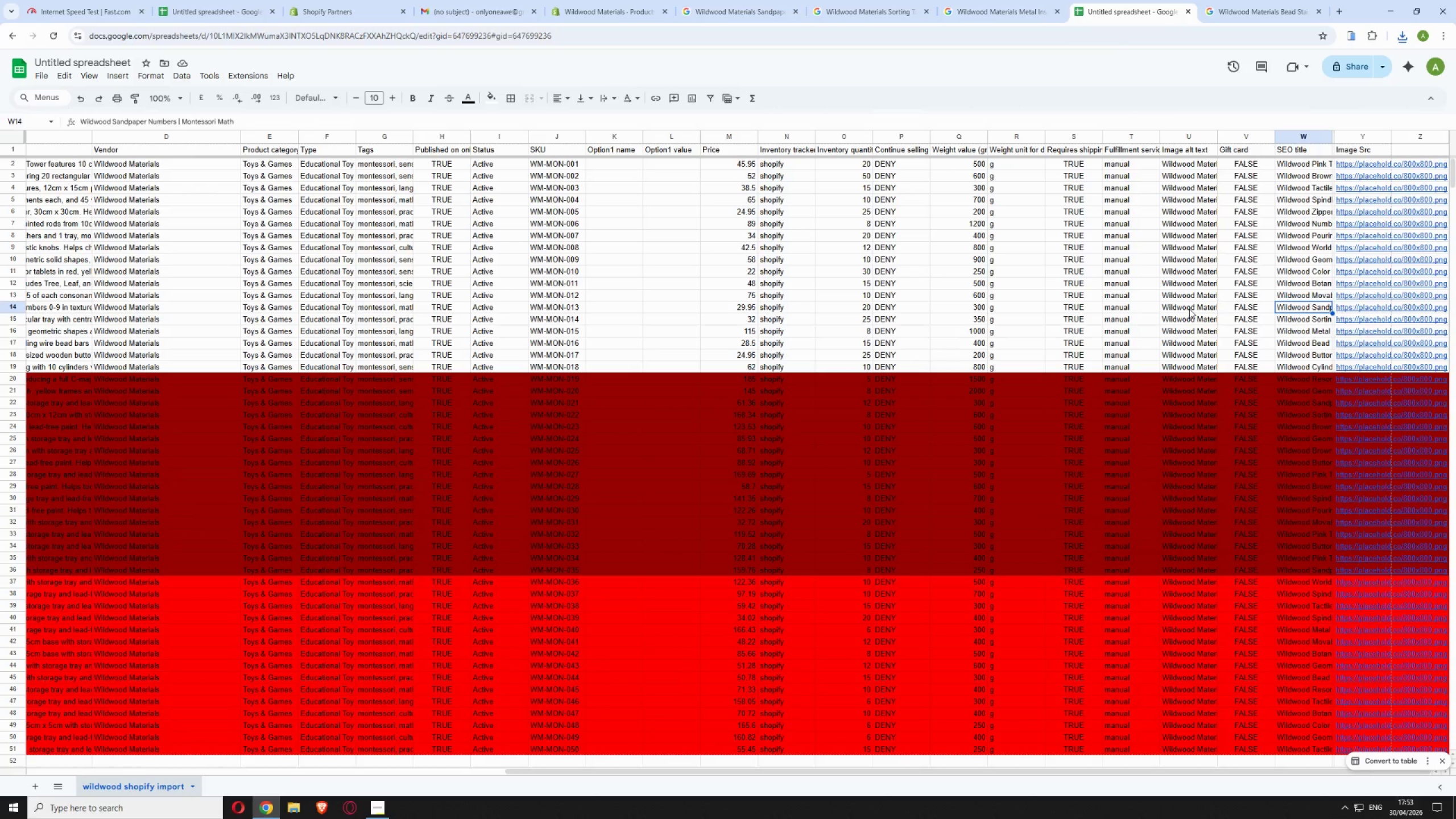 
left_click([1185, 309])
 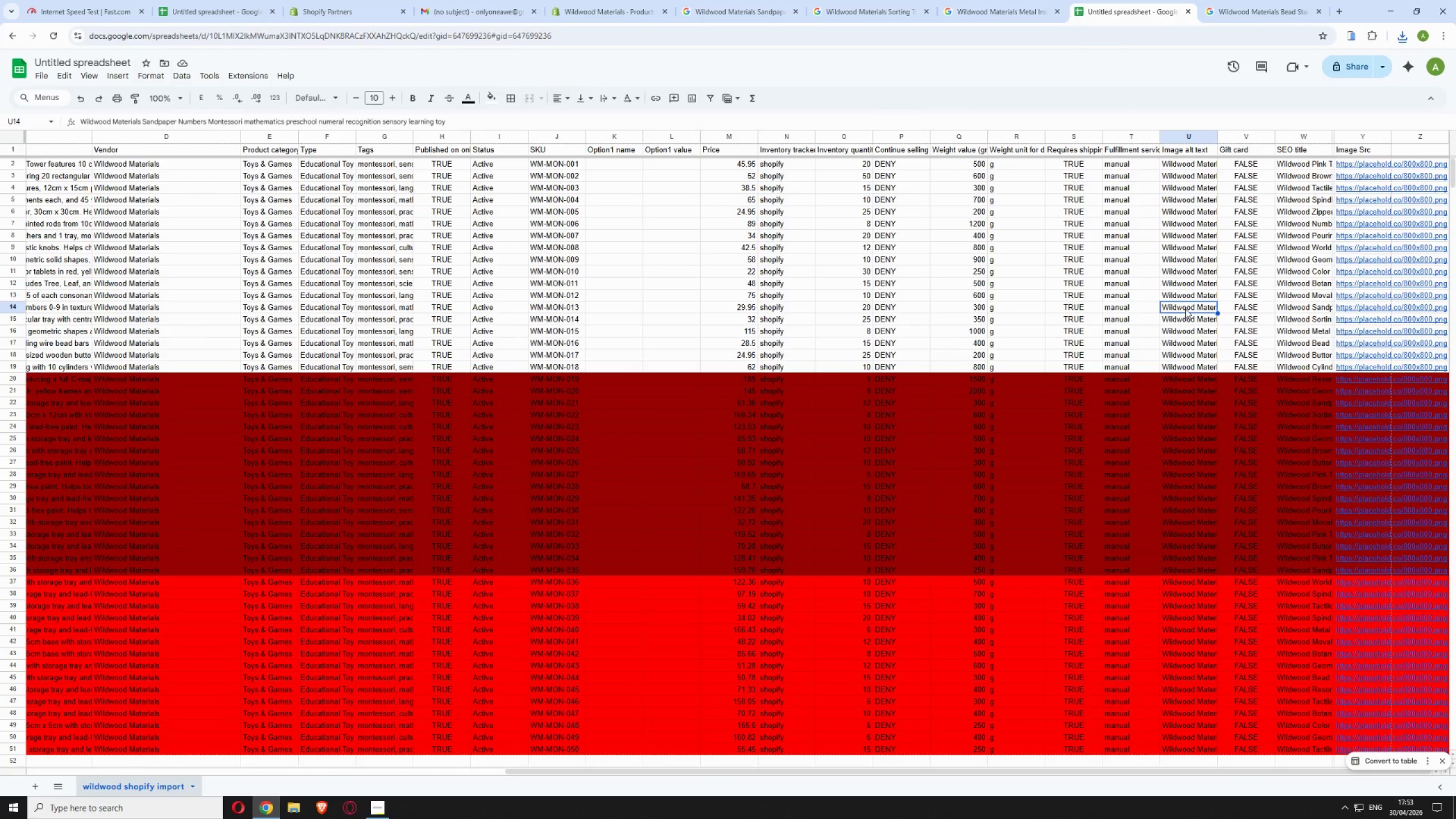 
double_click([1185, 309])
 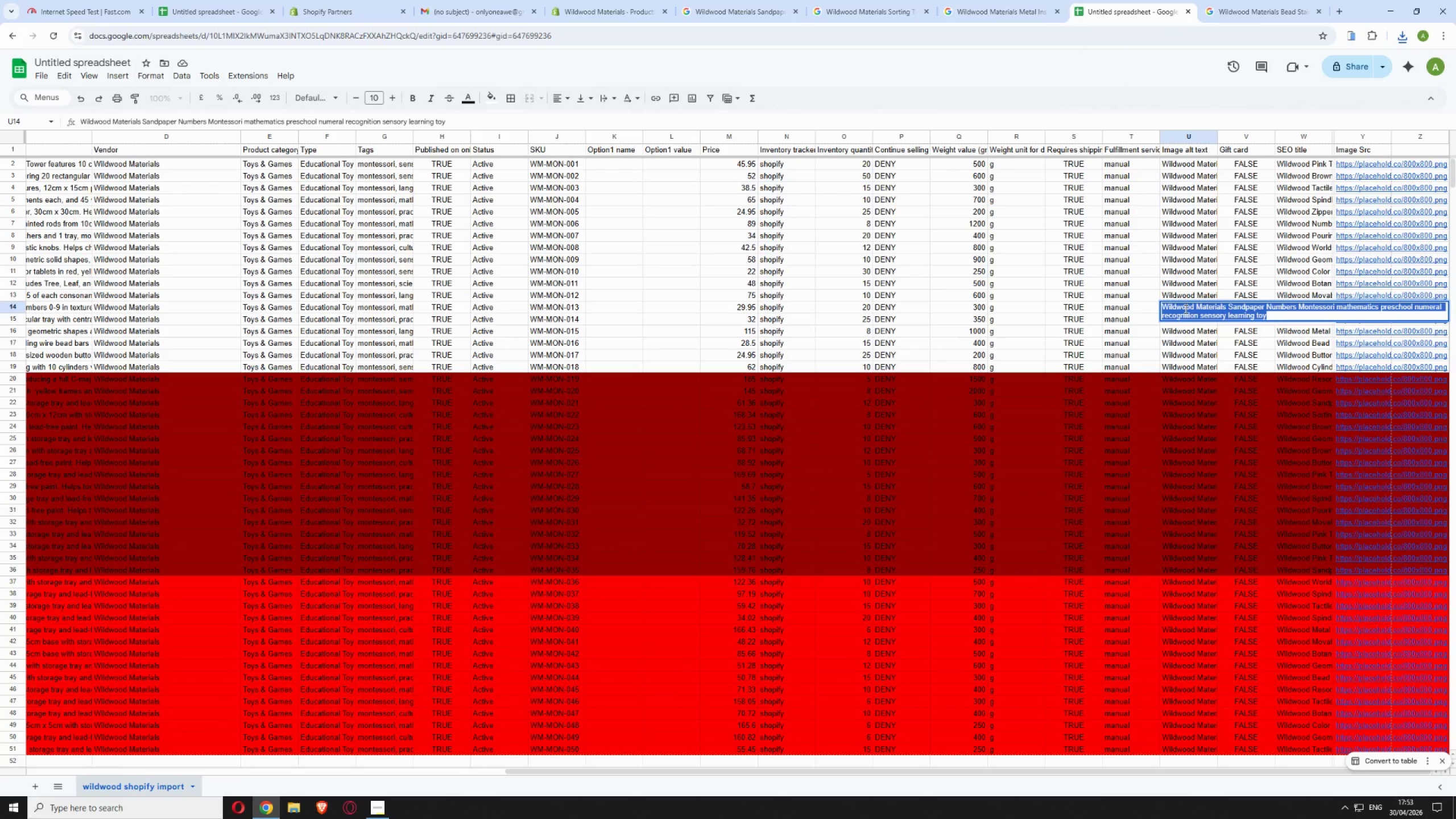 
triple_click([1185, 309])
 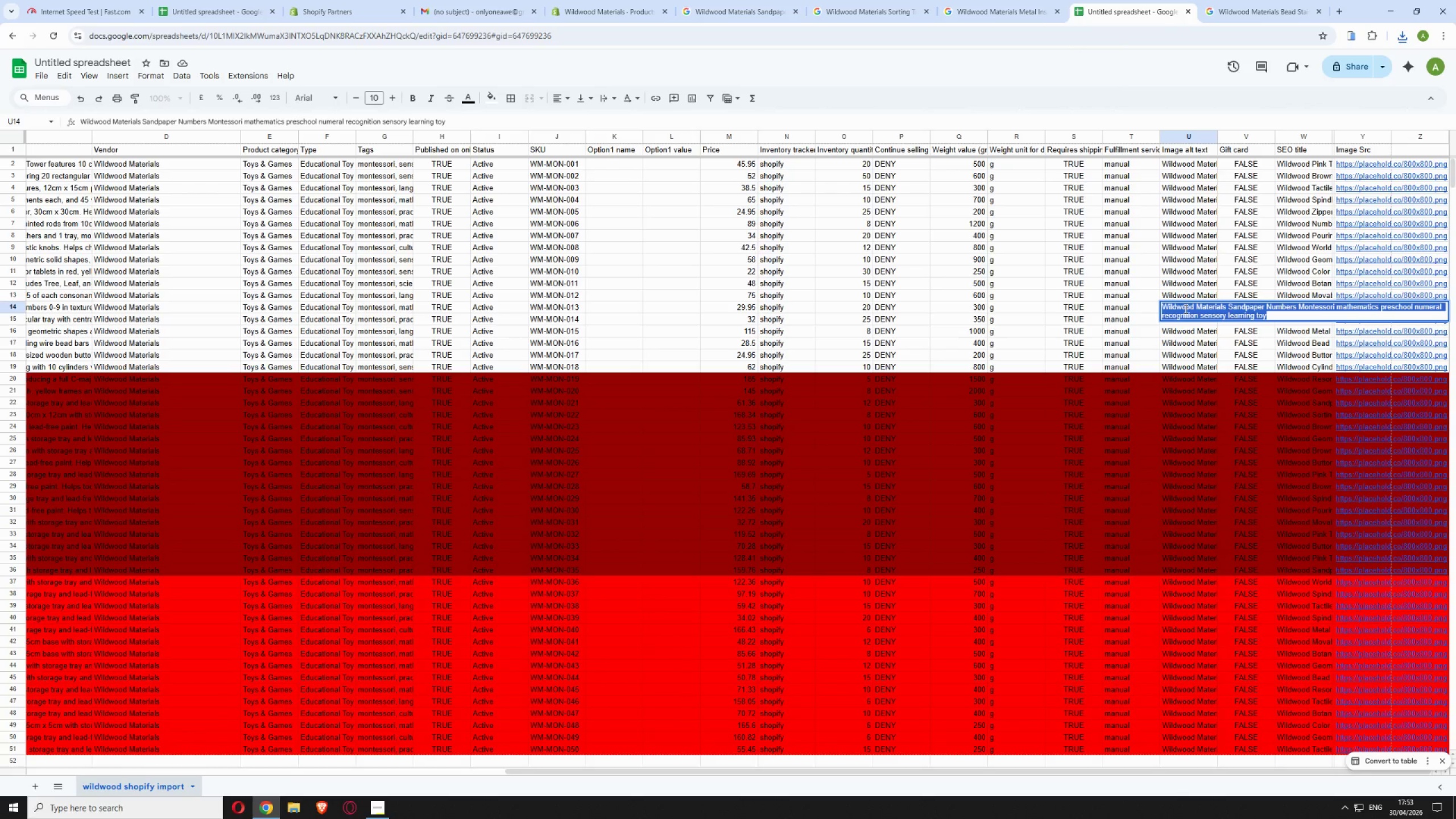 
key(Control+C)
 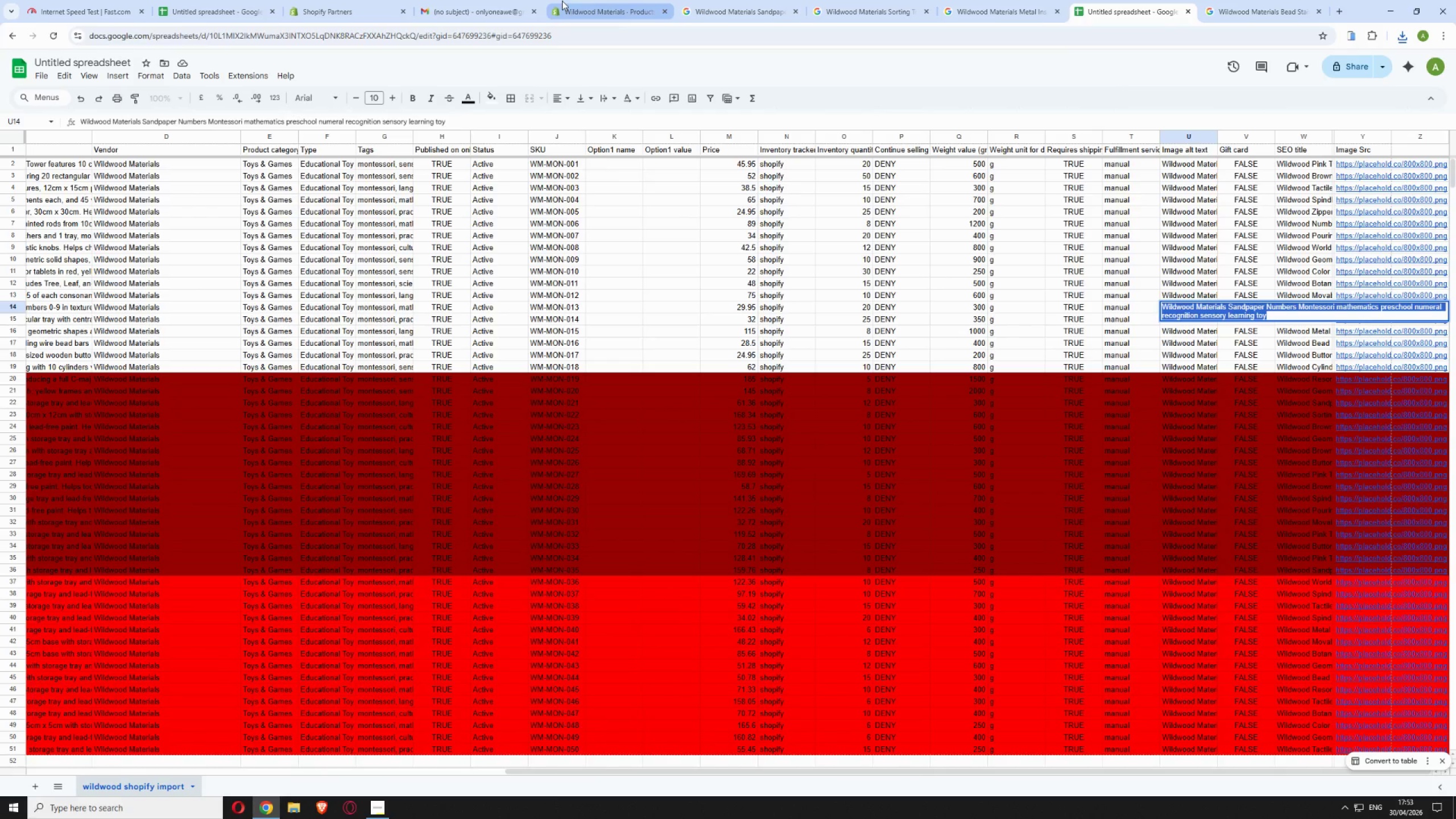 
left_click([562, 1])
 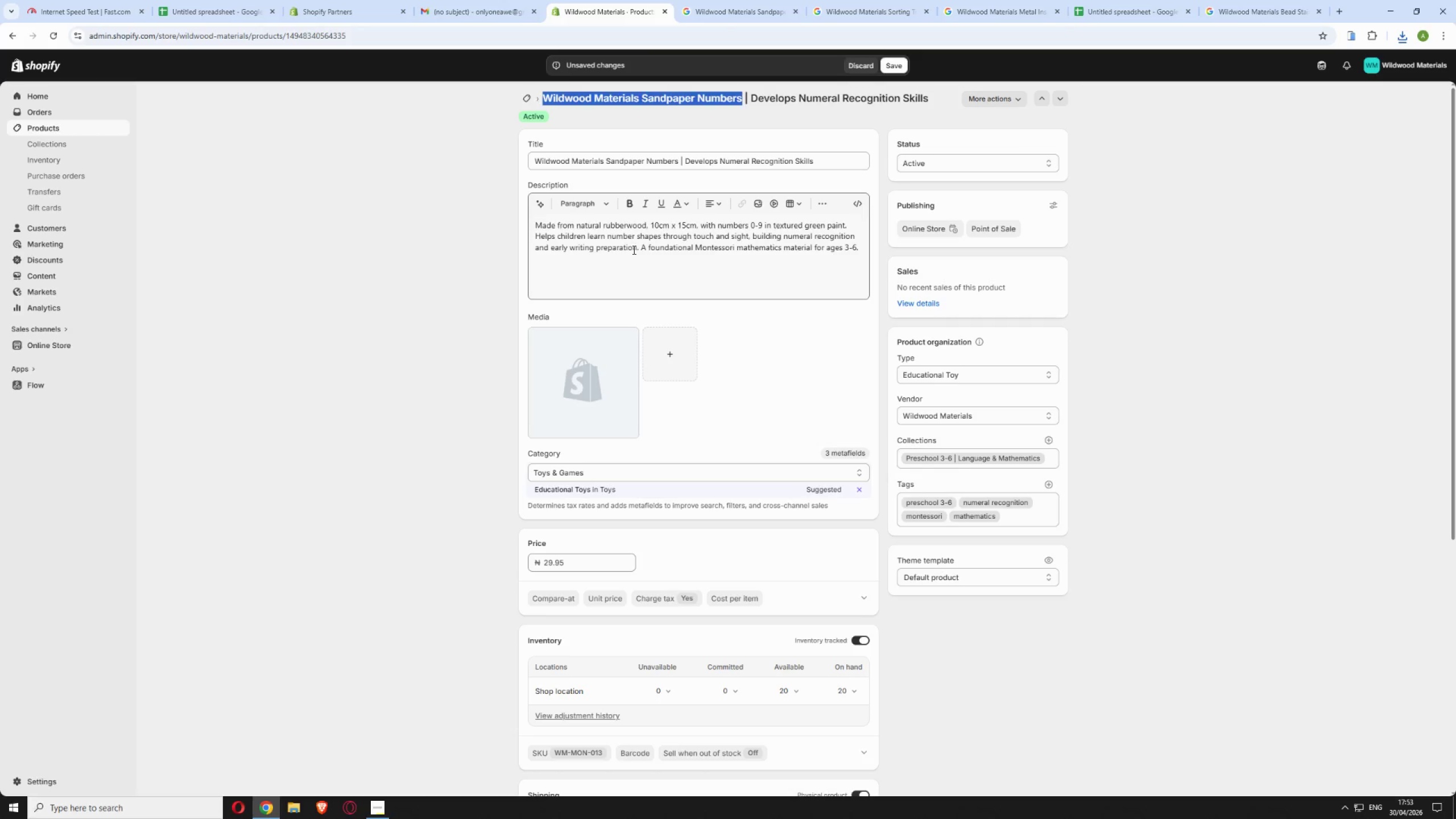 
double_click([631, 250])
 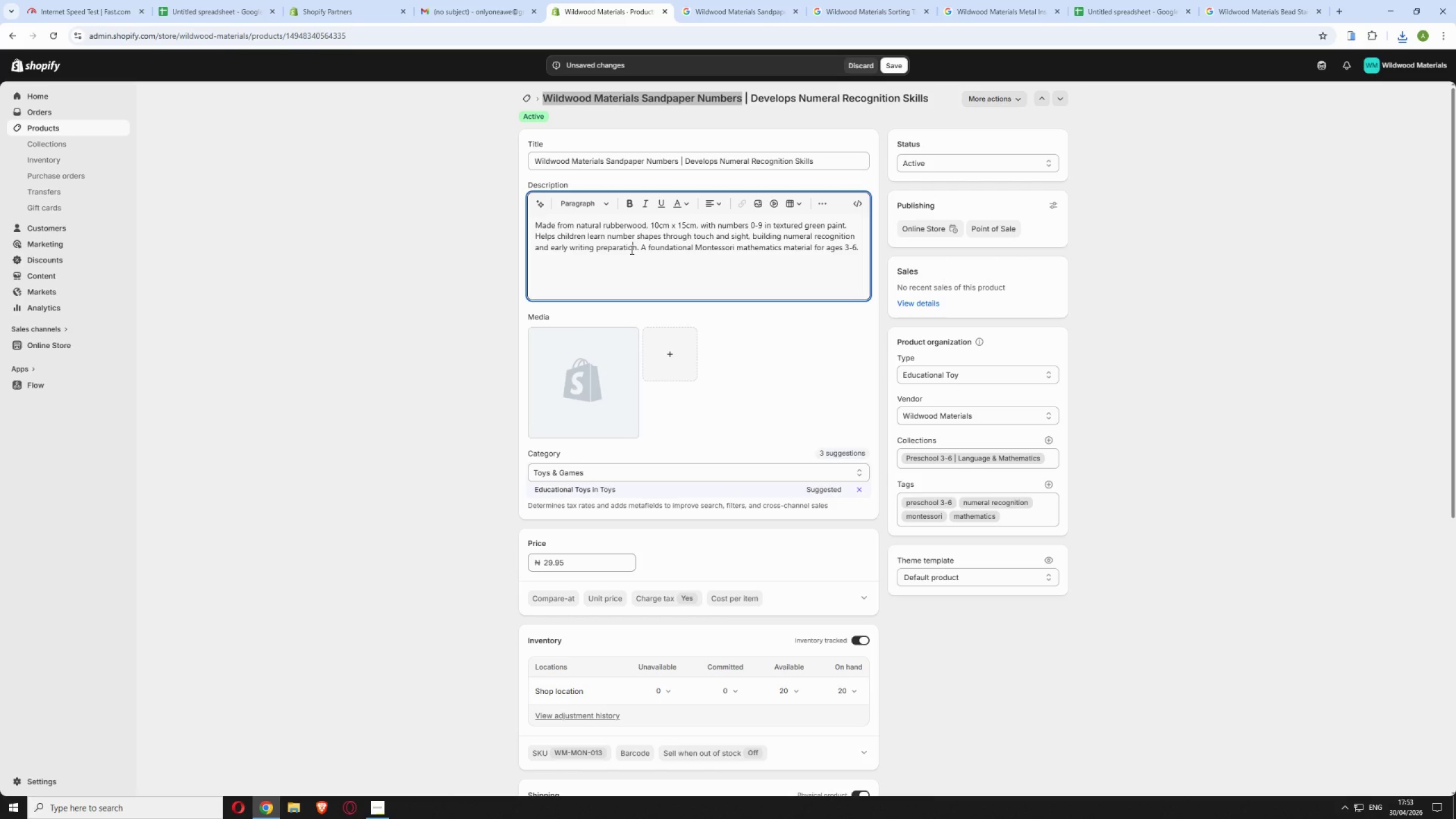 
triple_click([631, 250])
 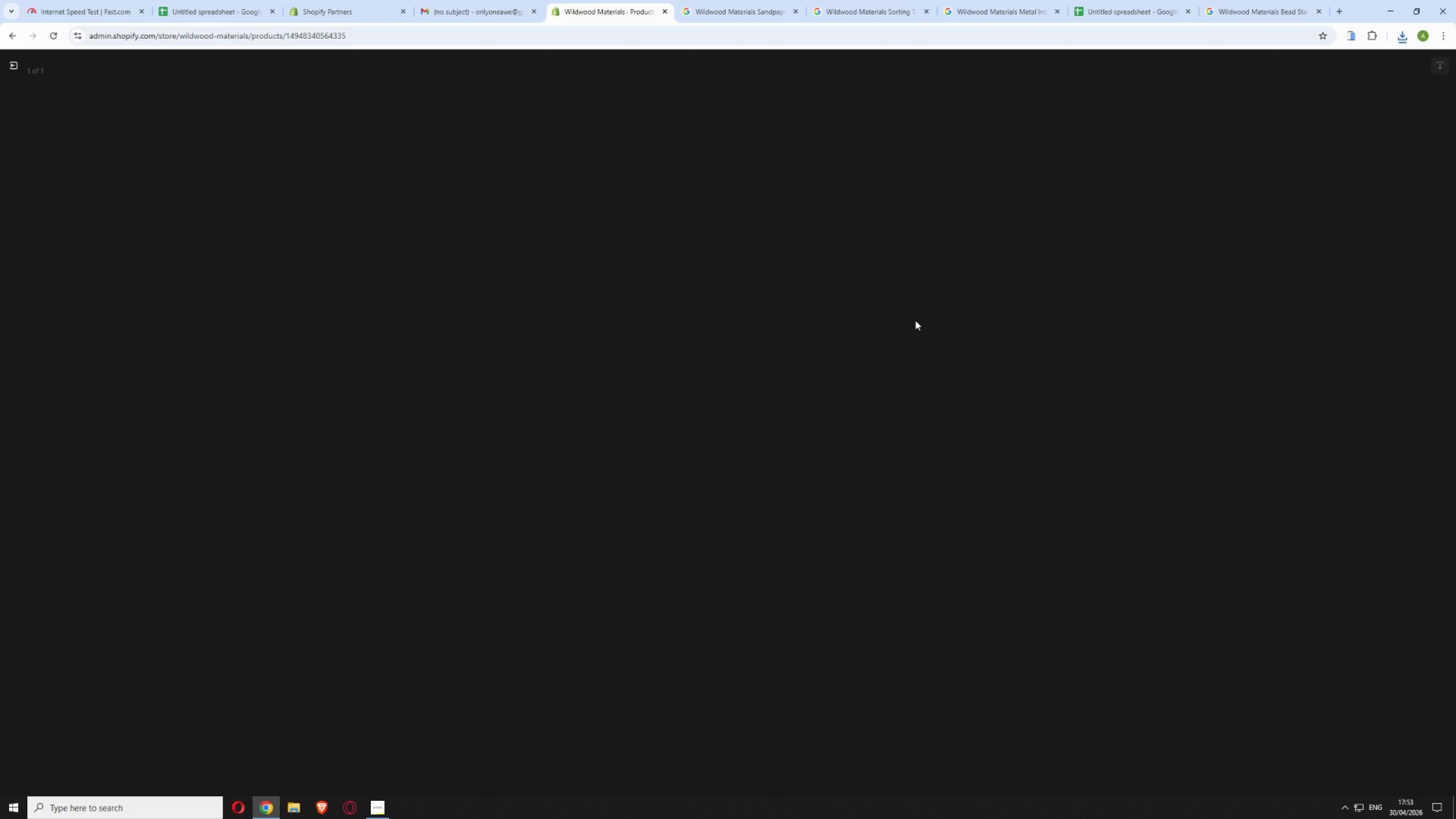 
wait(9.75)
 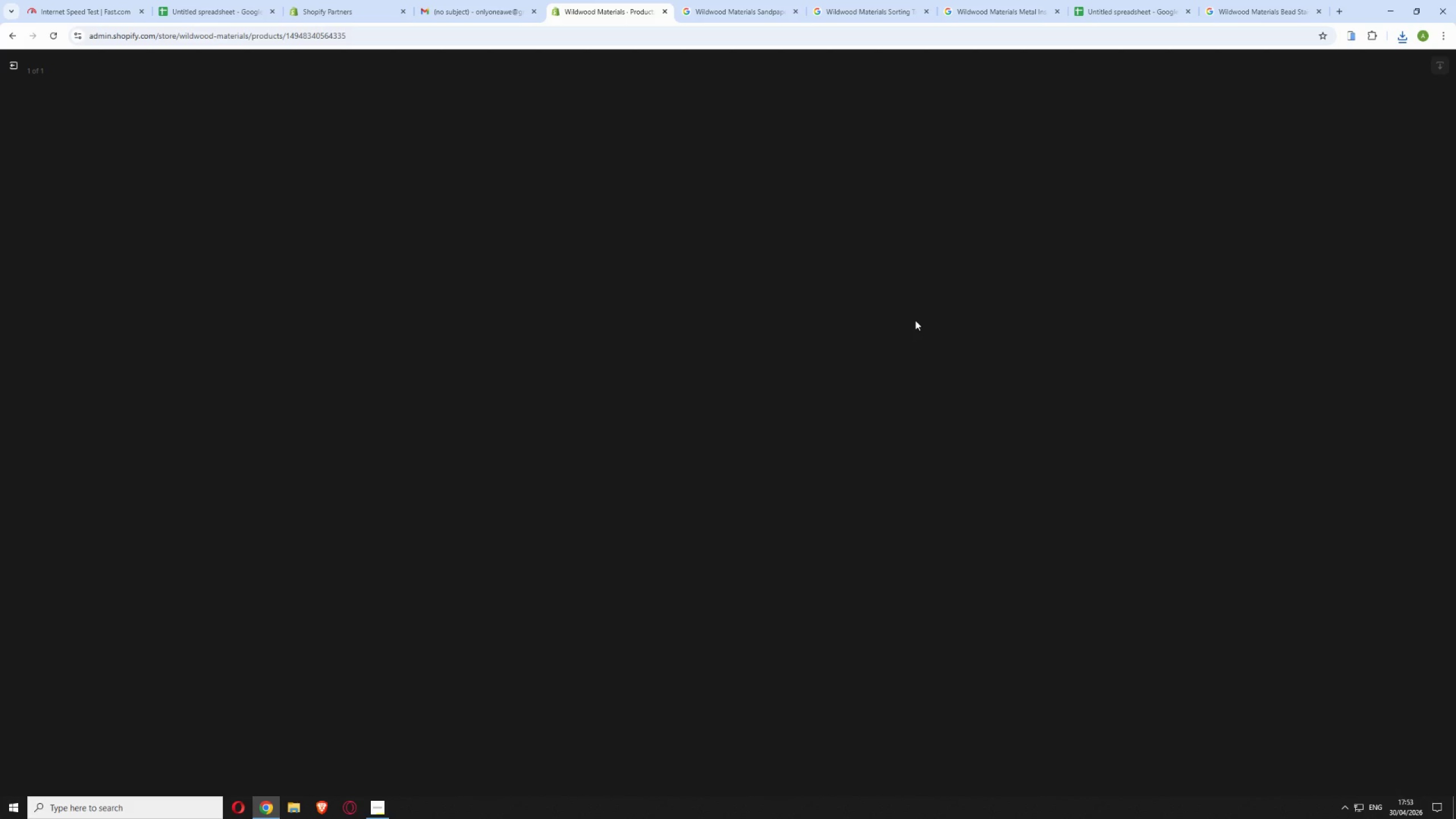 
left_click([1264, 194])
 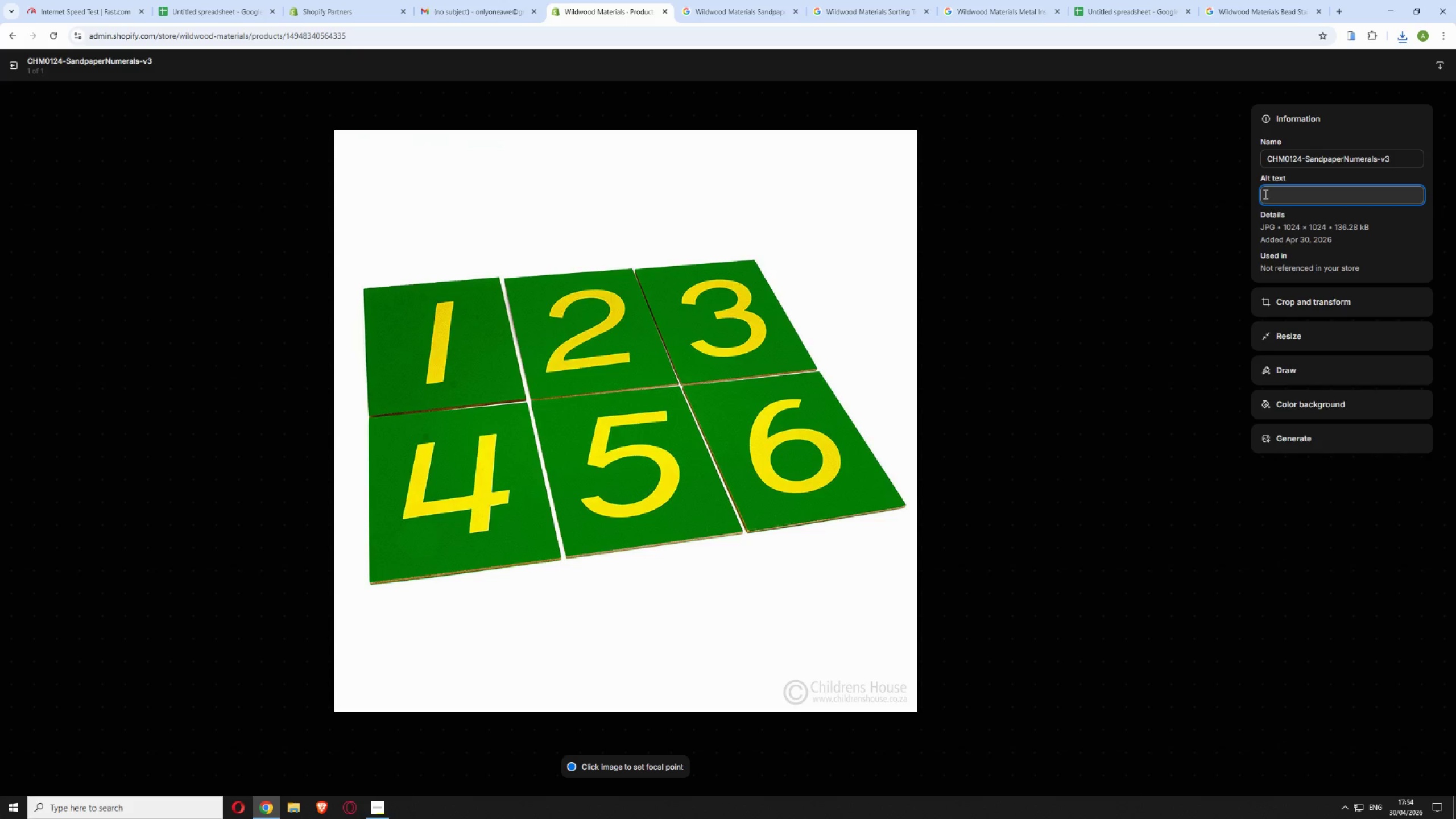 
key(Control+V)
 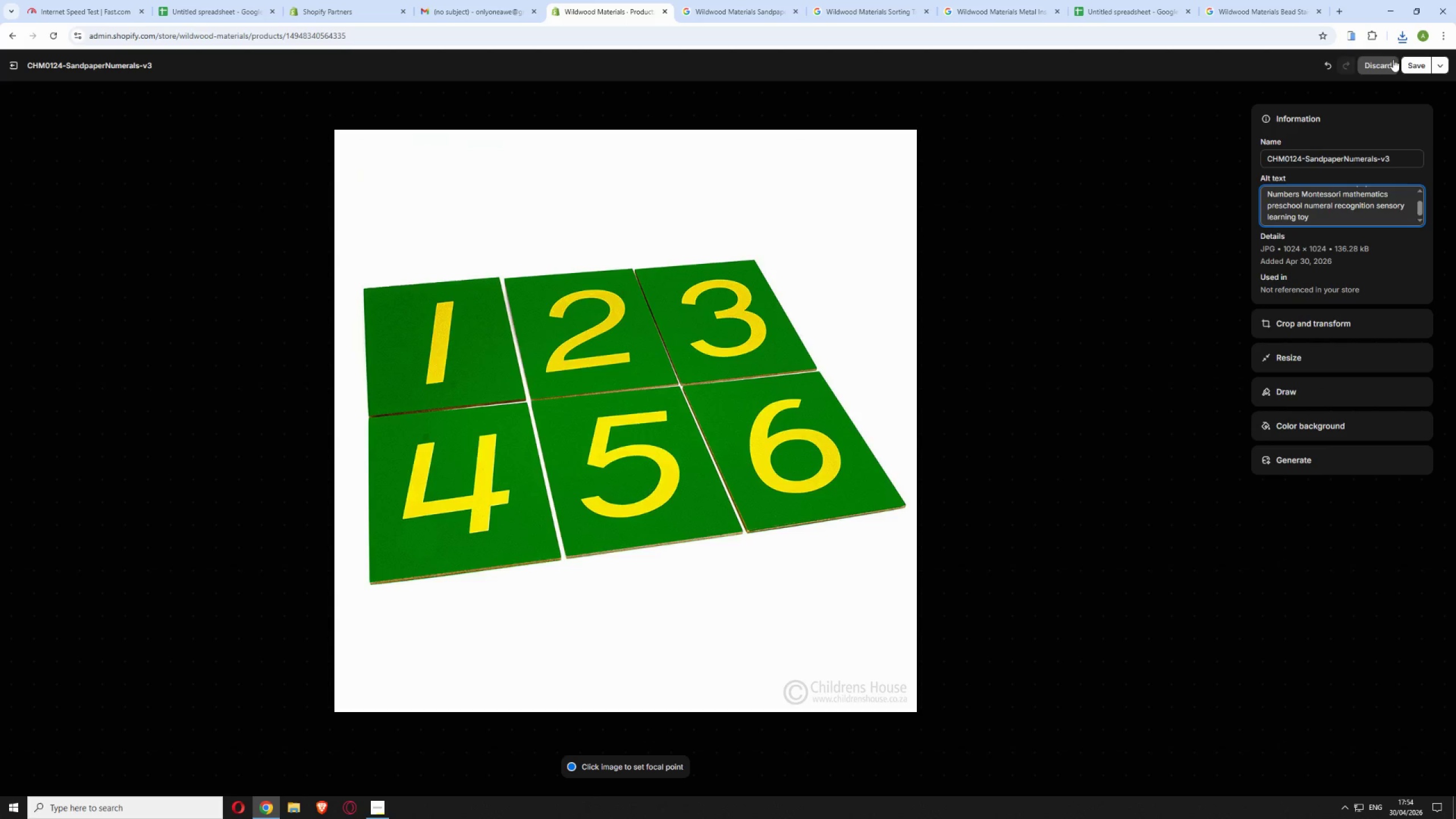 
left_click([1409, 69])
 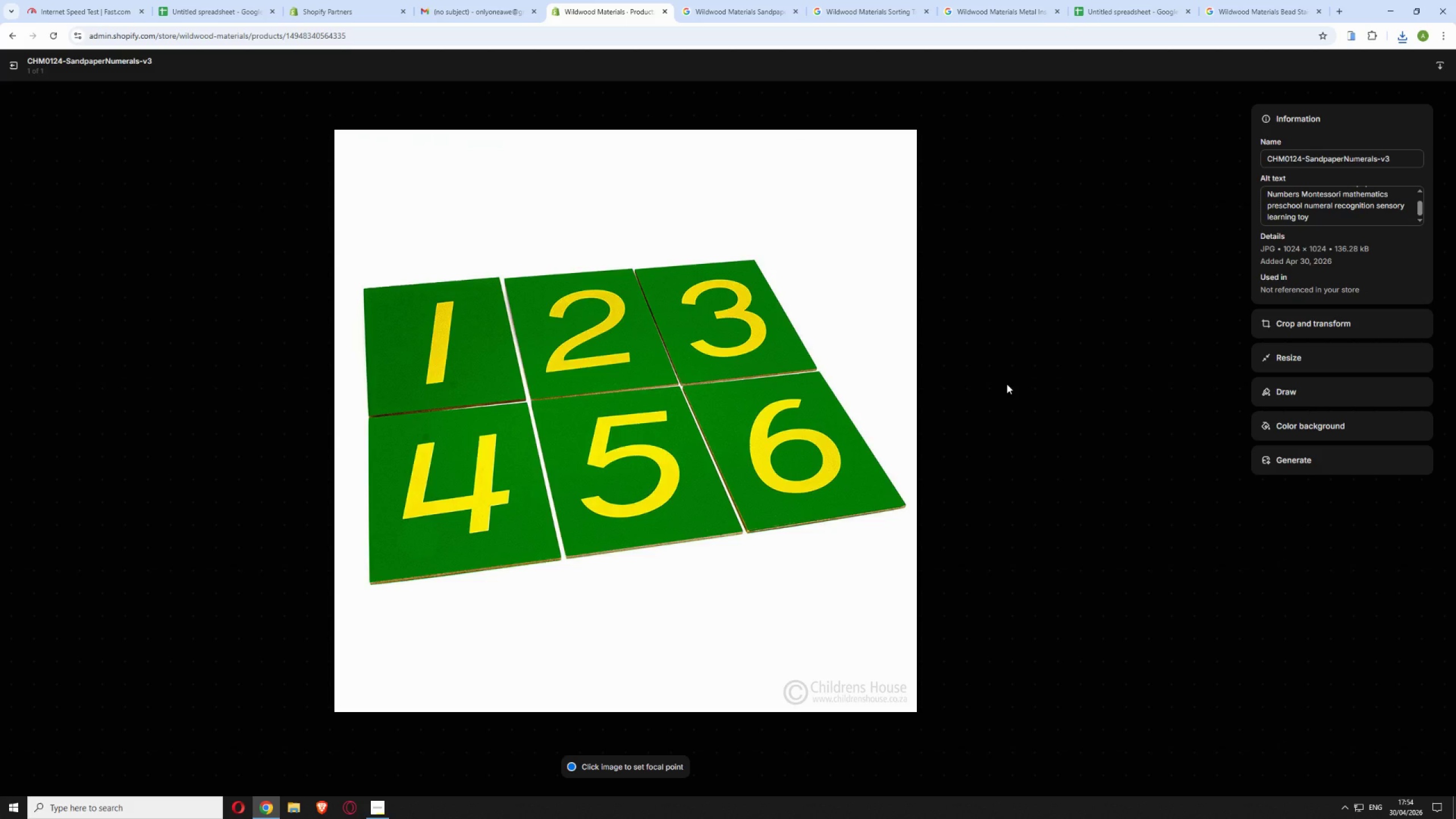 
wait(23.56)
 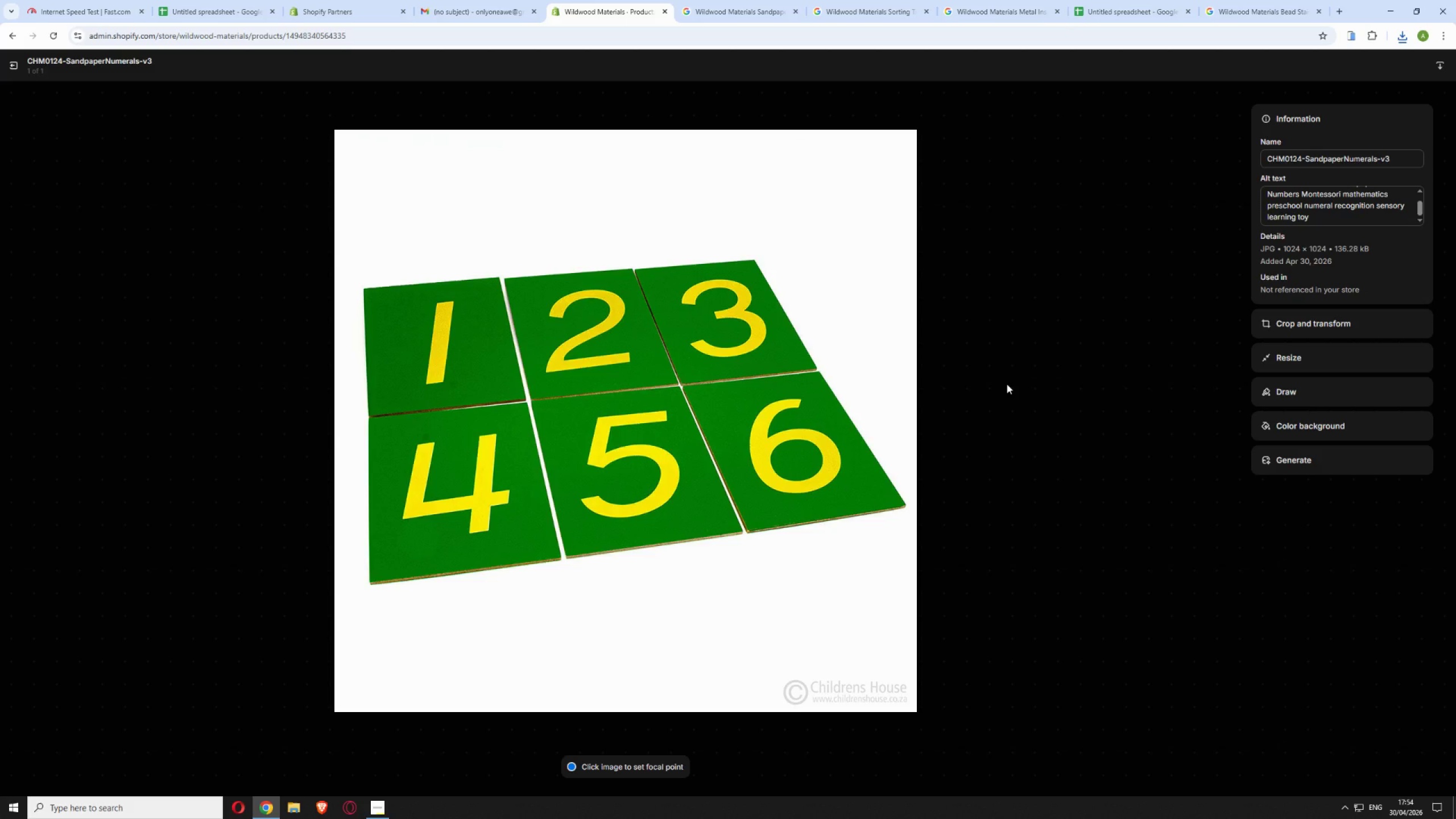 
left_click([8, 62])
 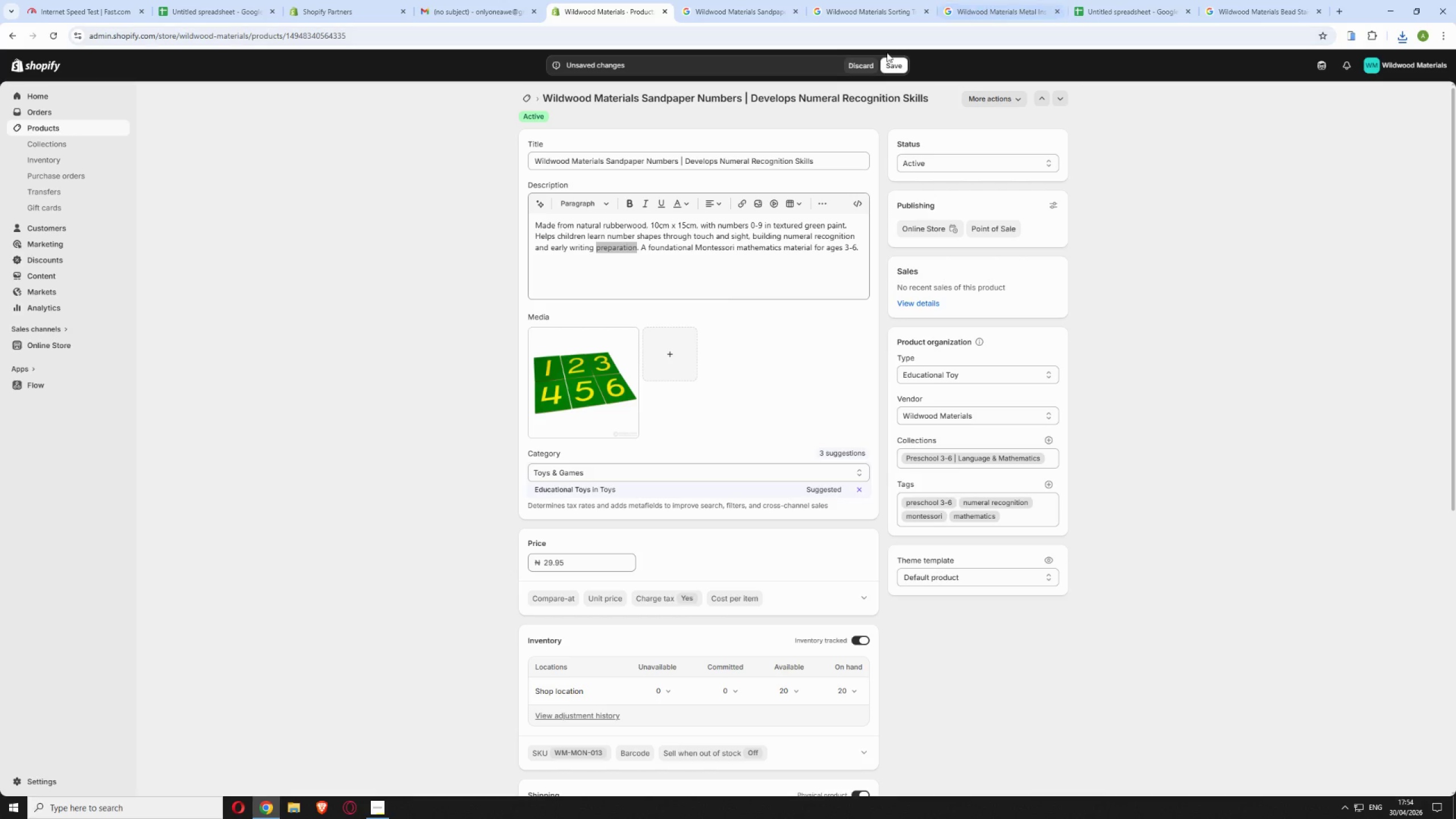 
left_click([888, 62])
 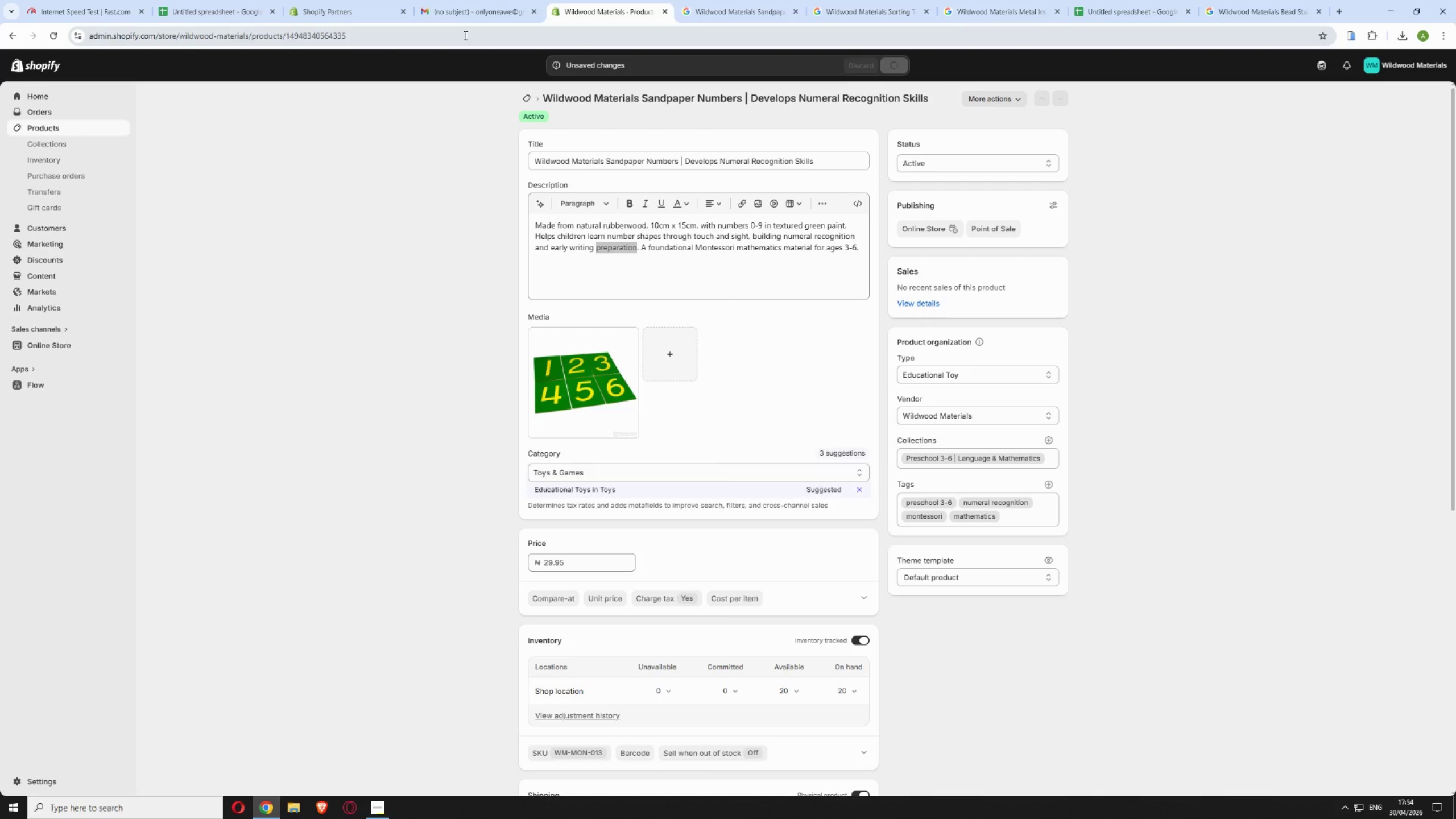 
wait(19.52)
 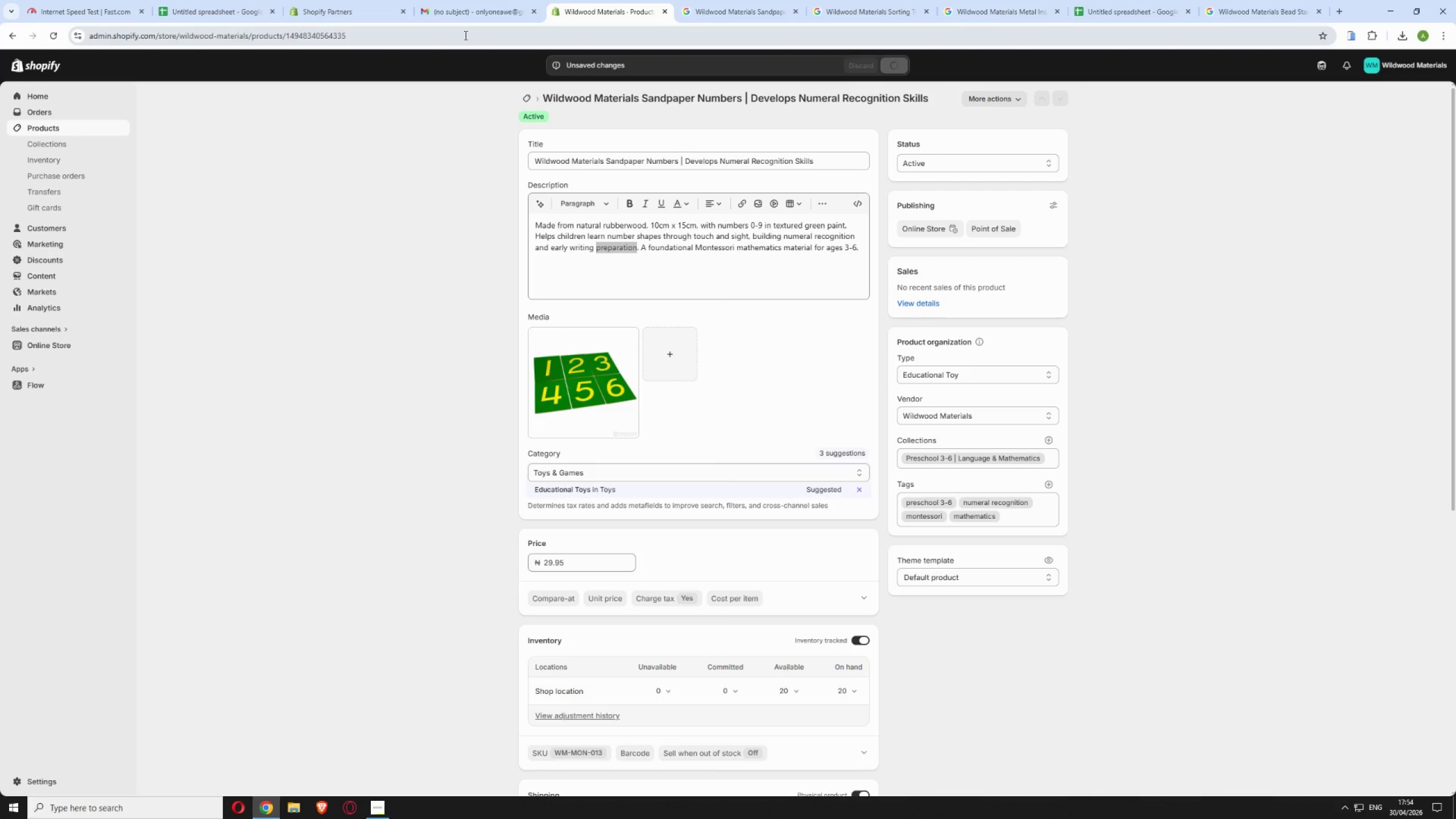 
left_click_drag(start_coordinate=[433, 34], to_coordinate=[286, 35])
 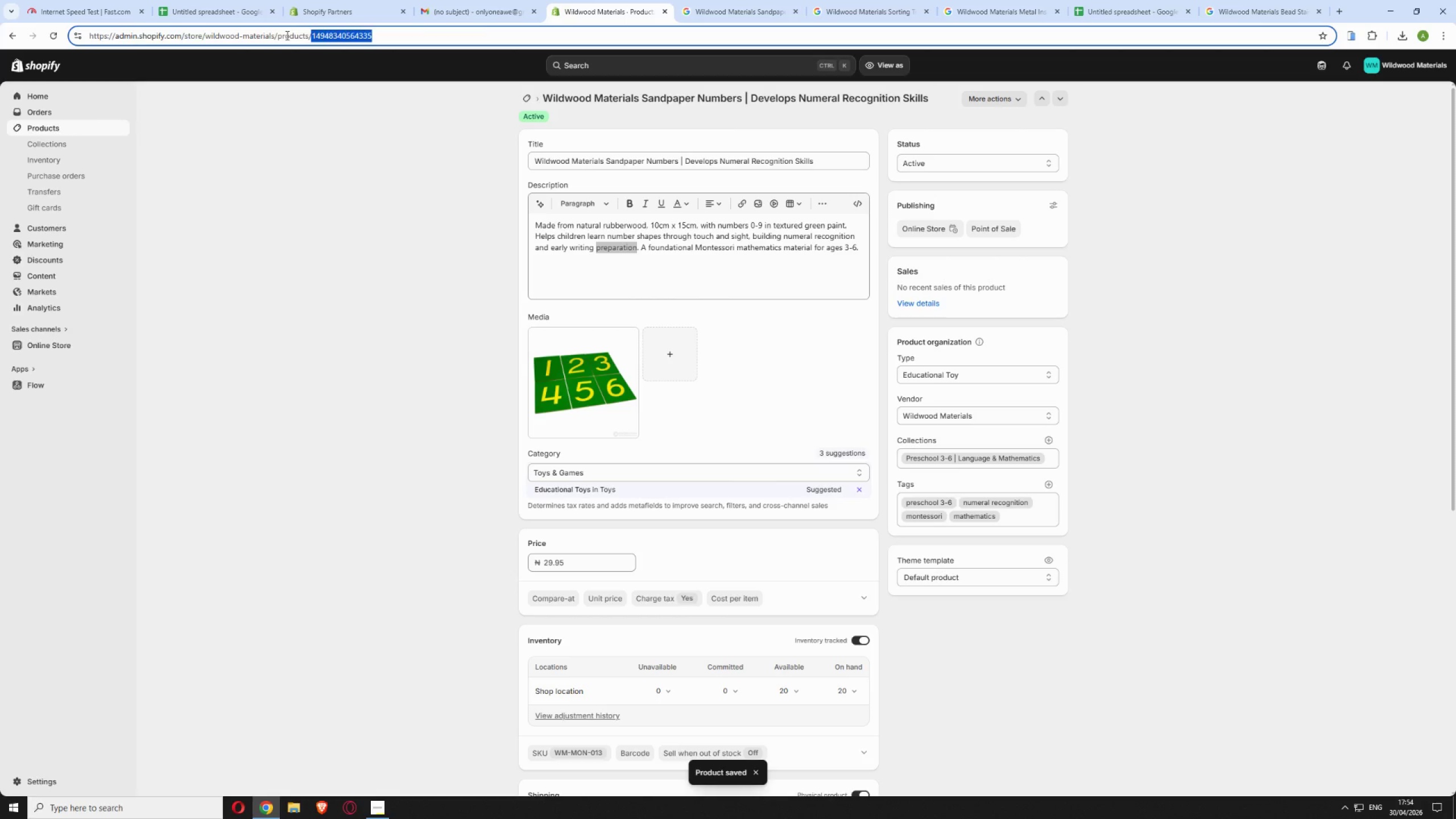 
key(Backspace)
 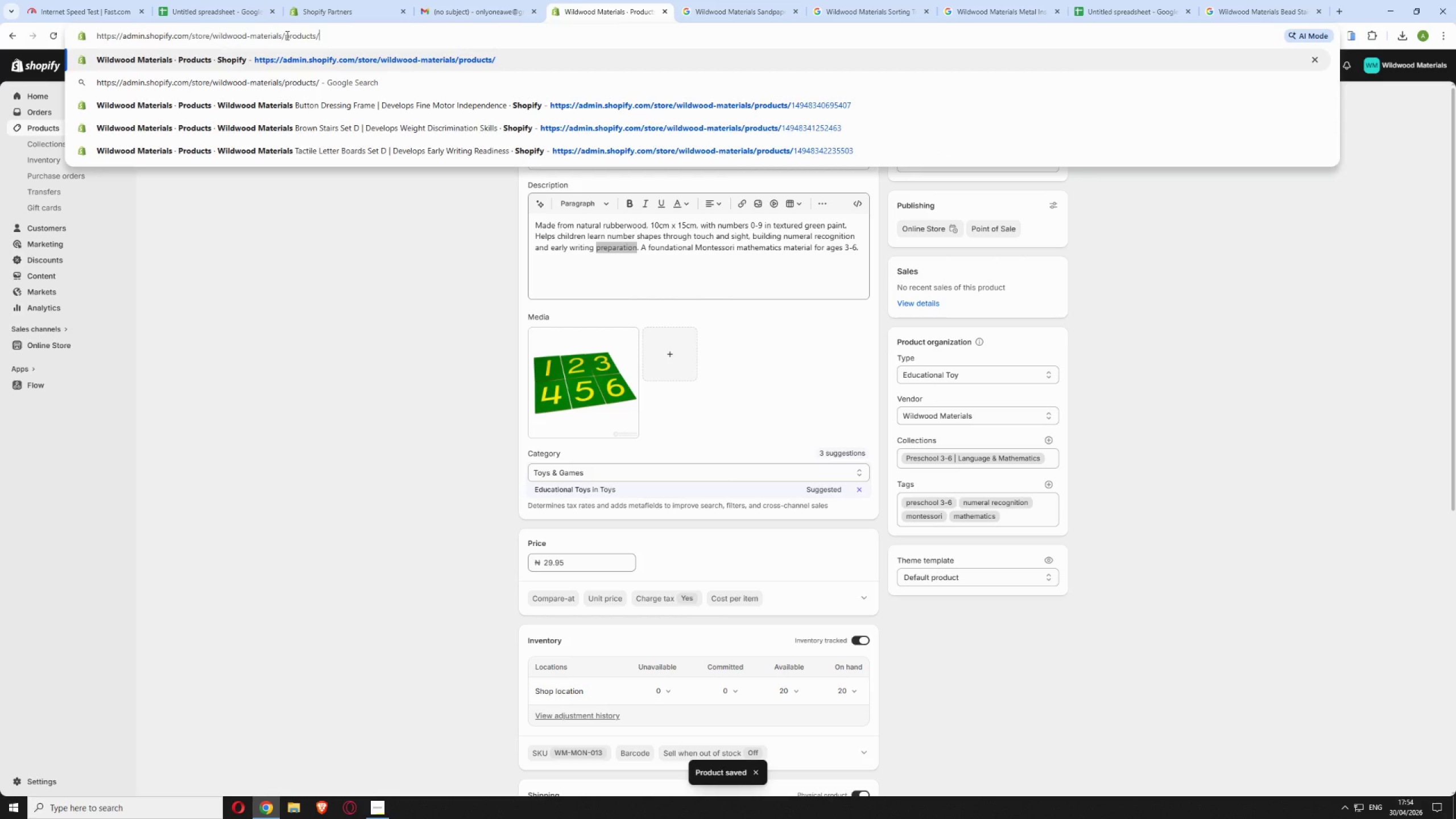 
key(Enter)
 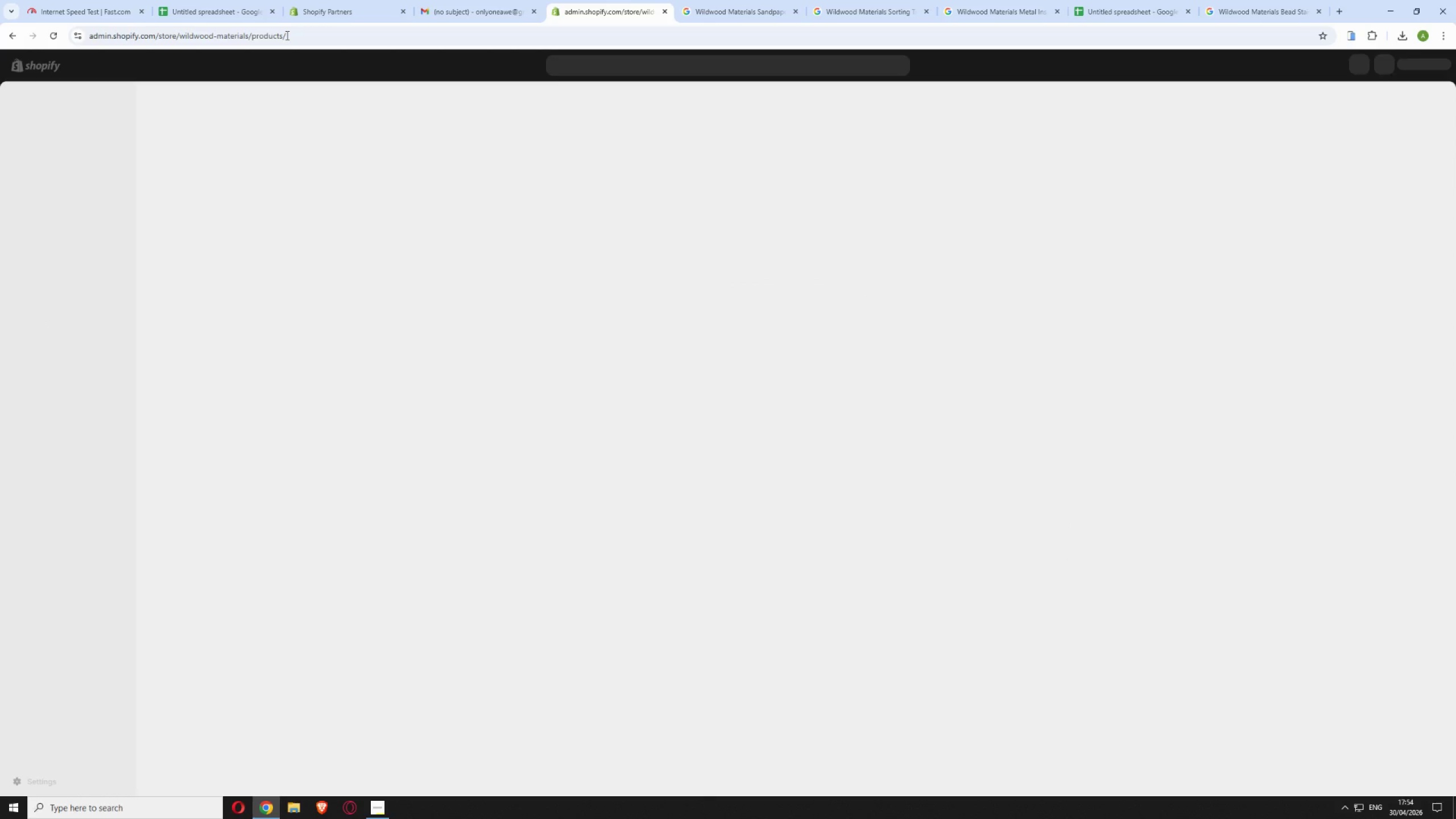 
wait(13.33)
 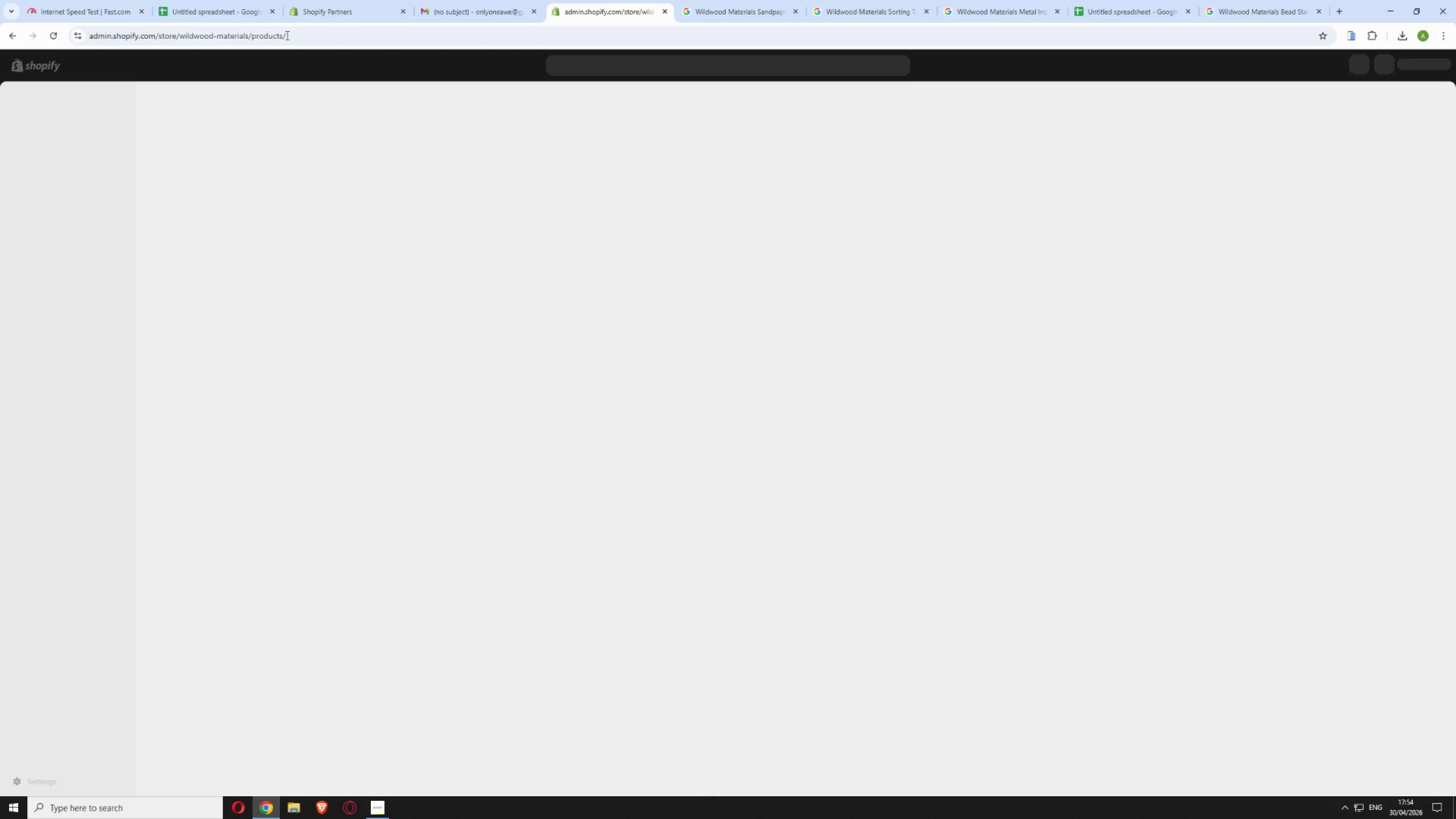 
scroll: coordinate [1304, 284], scroll_direction: down, amount: 11.0
 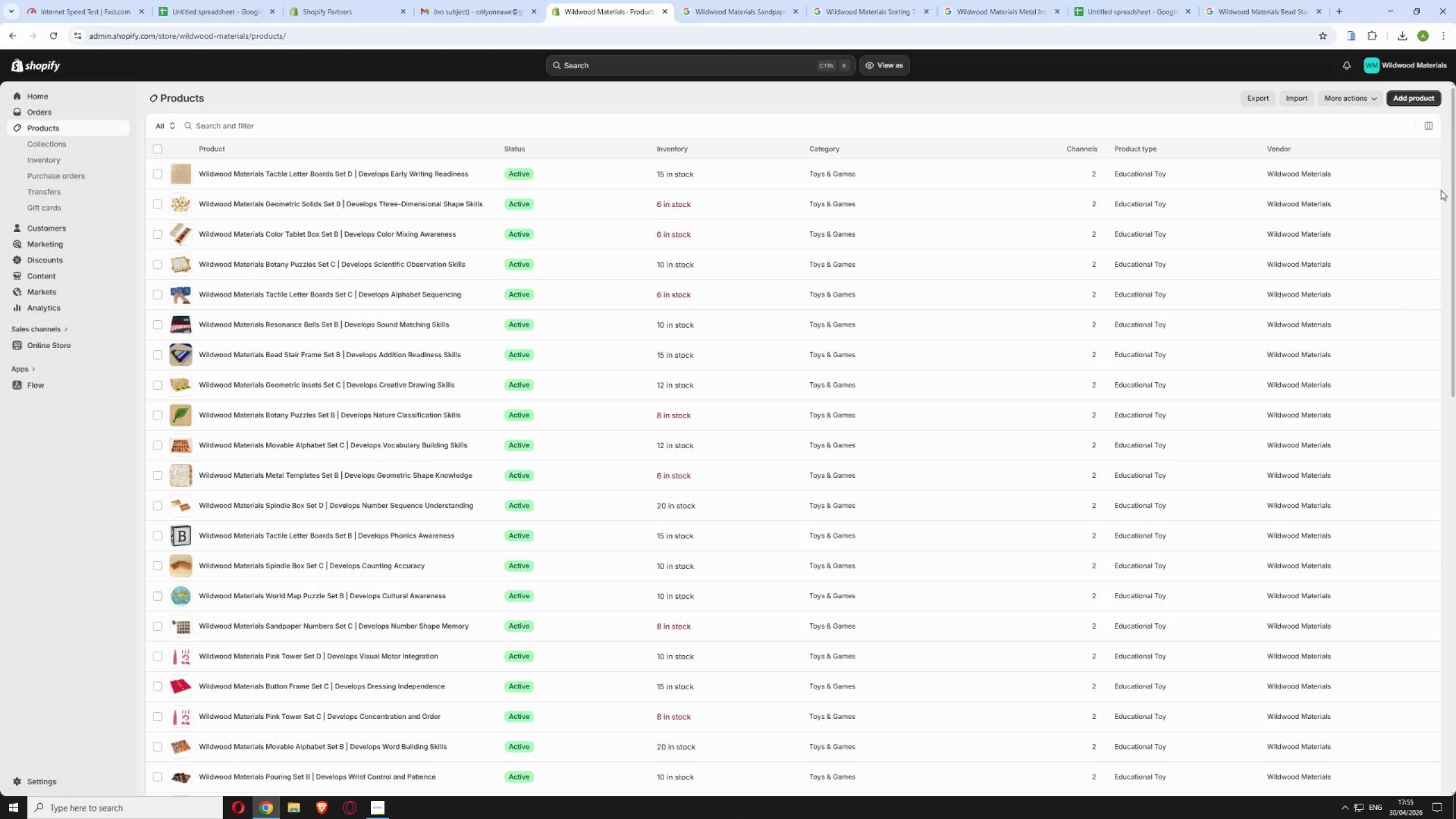 
left_click_drag(start_coordinate=[1454, 183], to_coordinate=[1451, 606])
 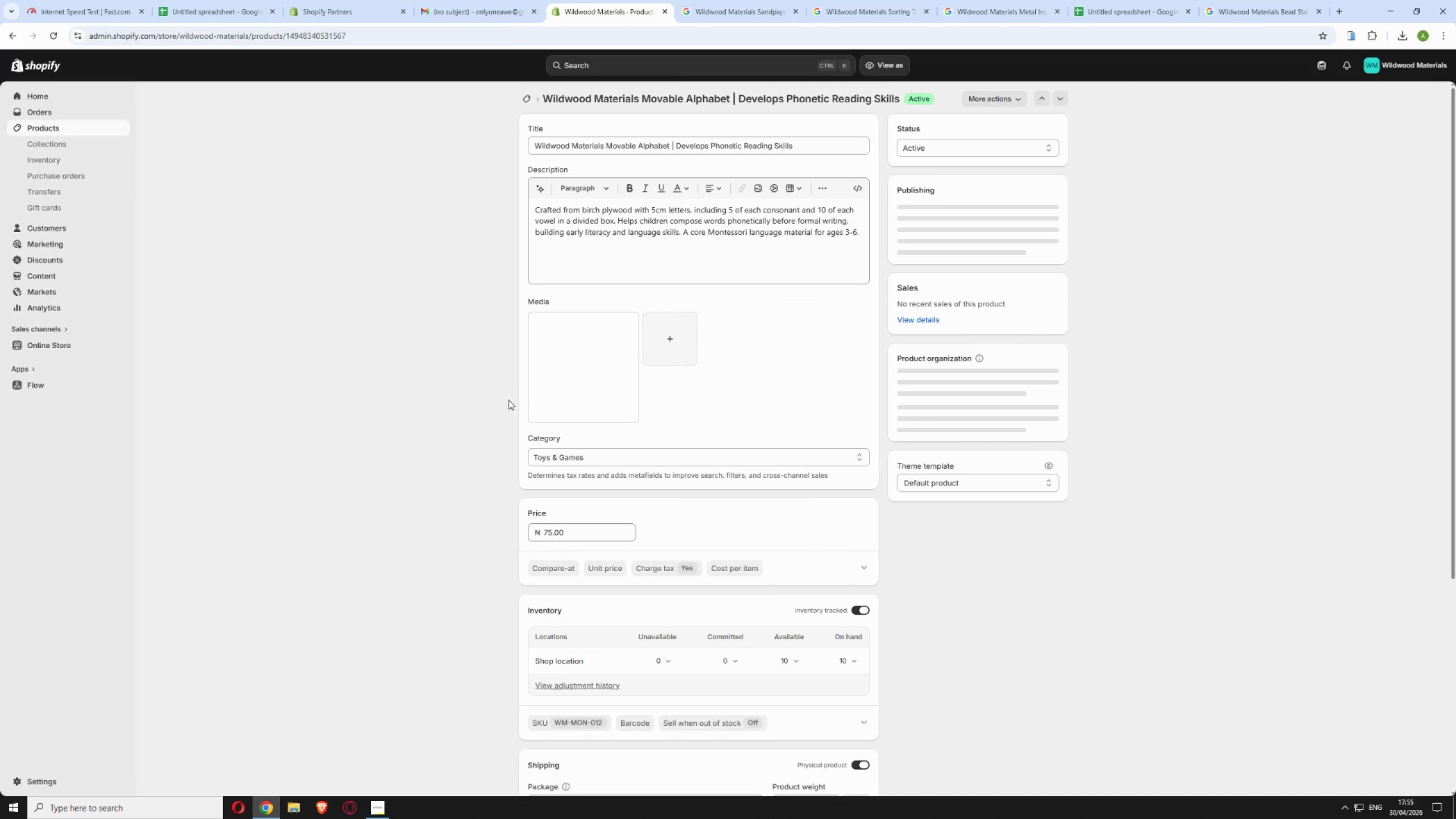 
wait(10.22)
 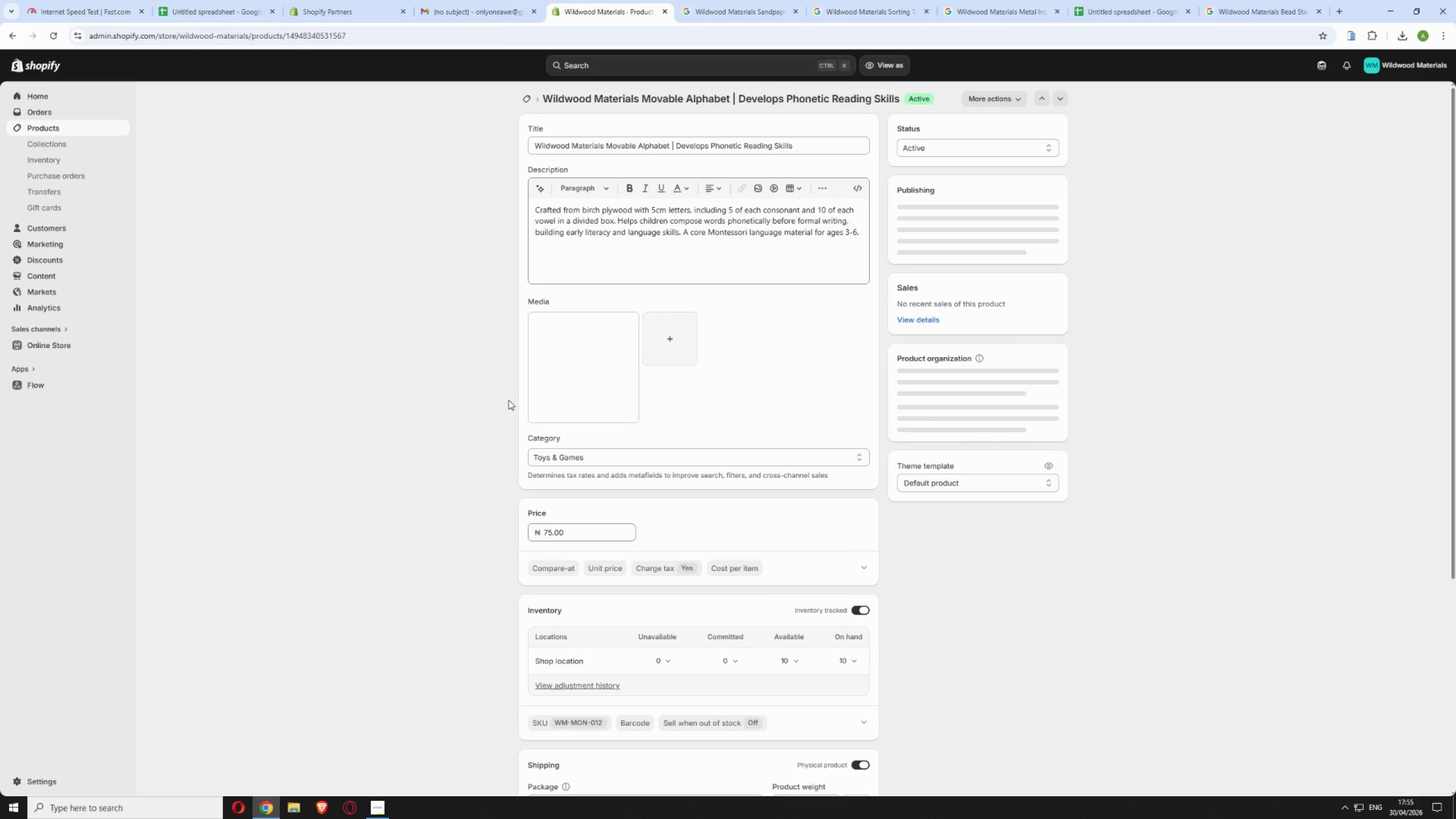 
left_click_drag(start_coordinate=[733, 92], to_coordinate=[544, 97])
 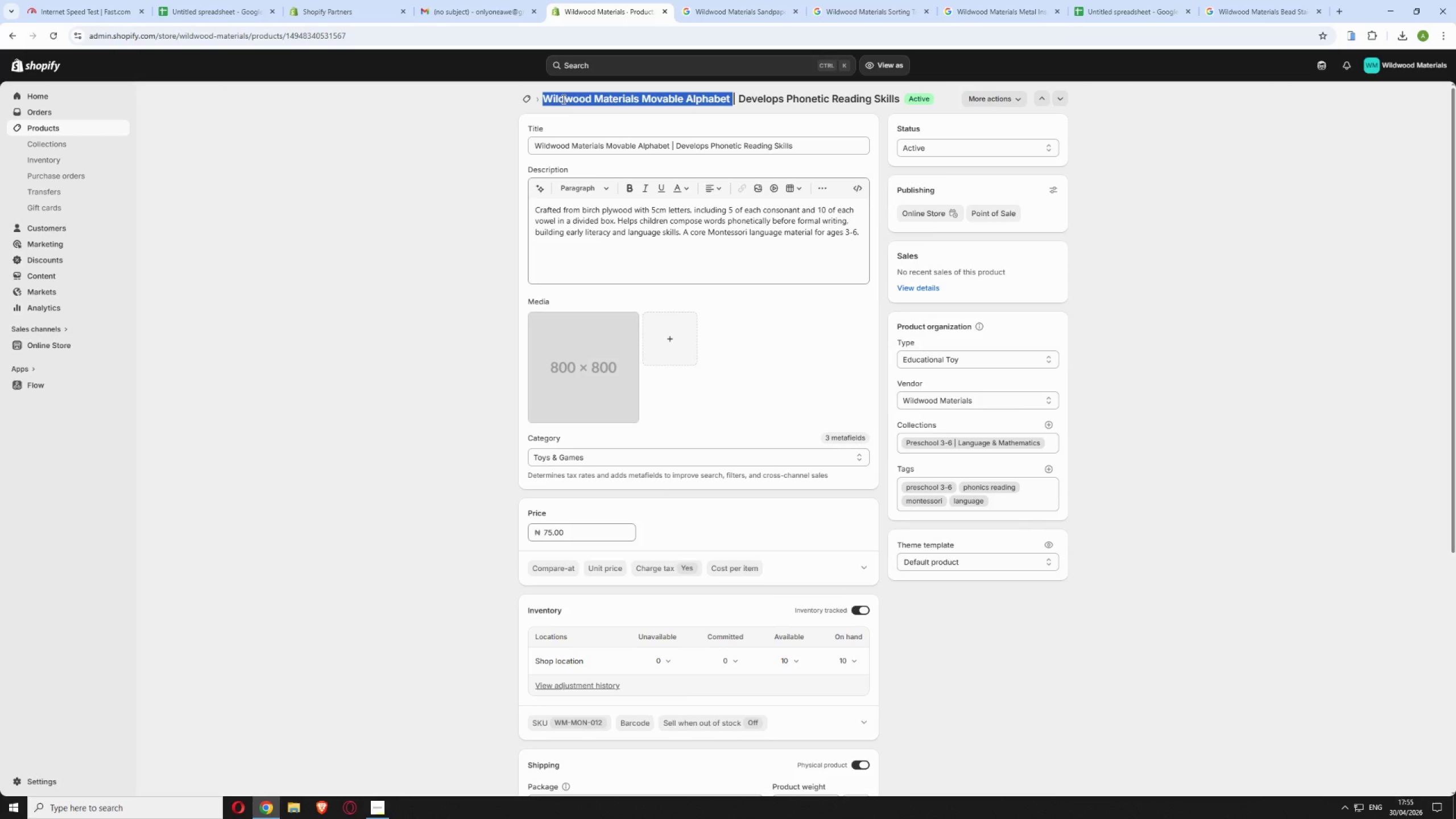 
right_click([565, 100])
 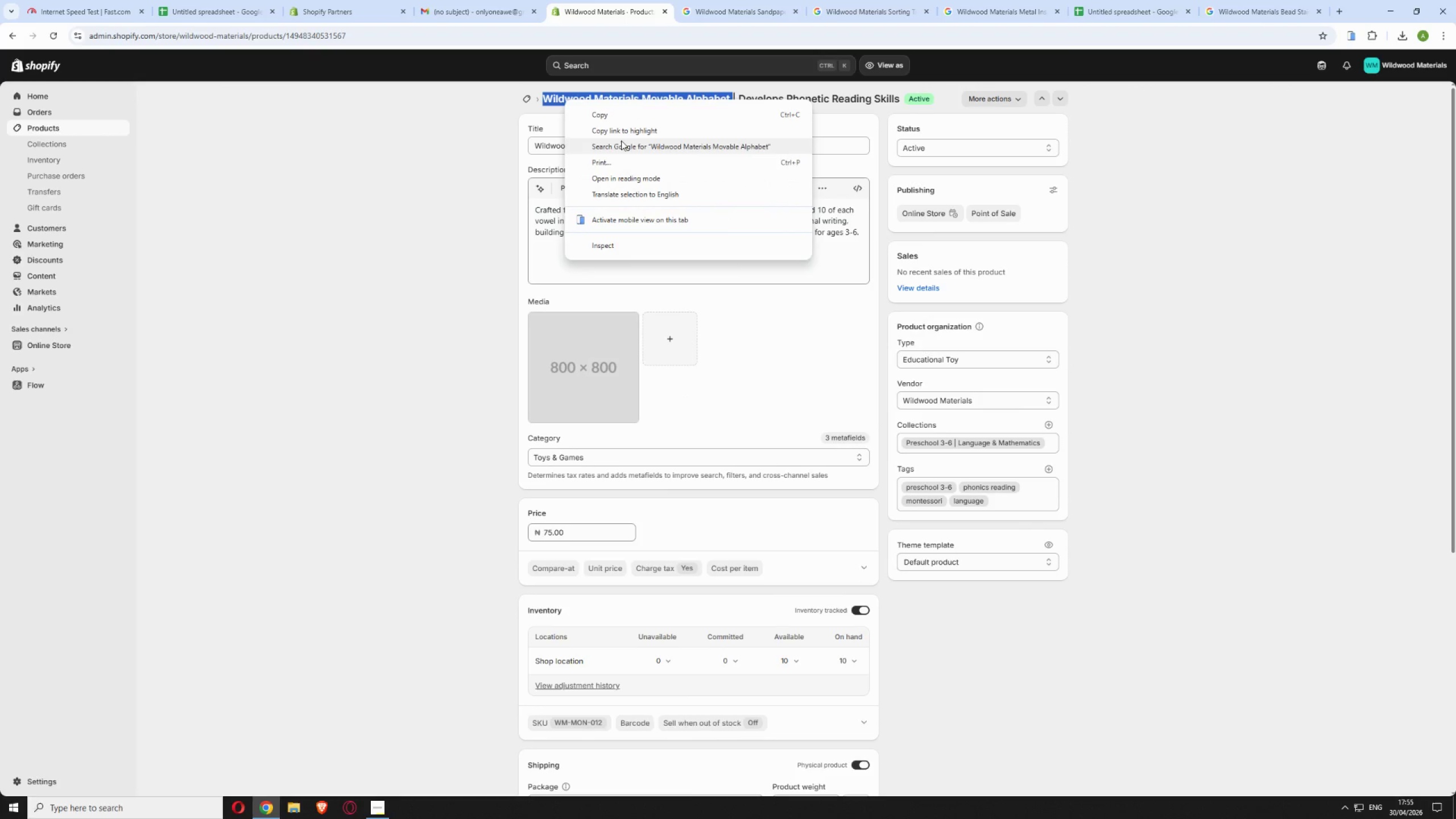 
left_click([621, 140])
 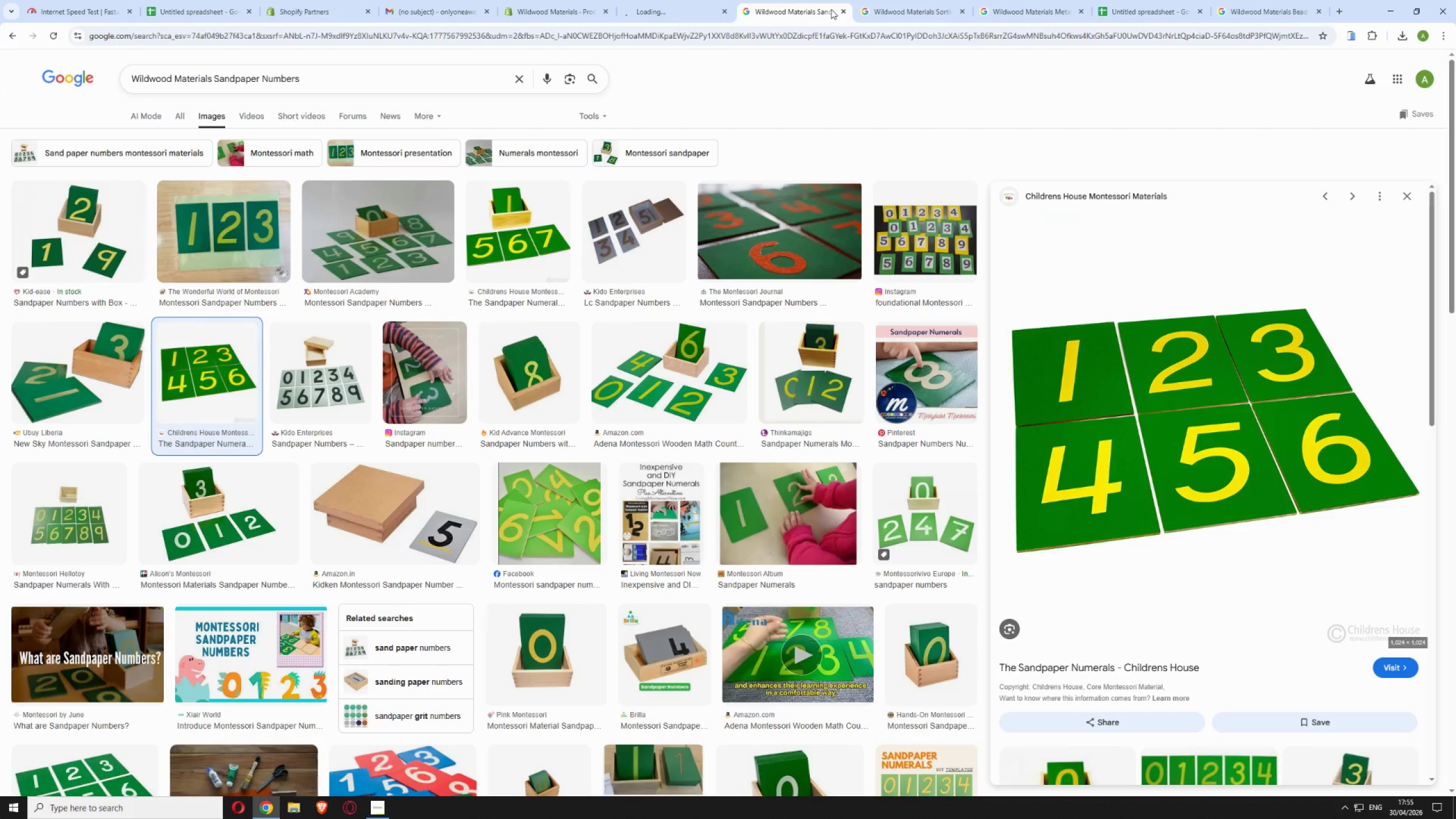 
left_click([845, 11])
 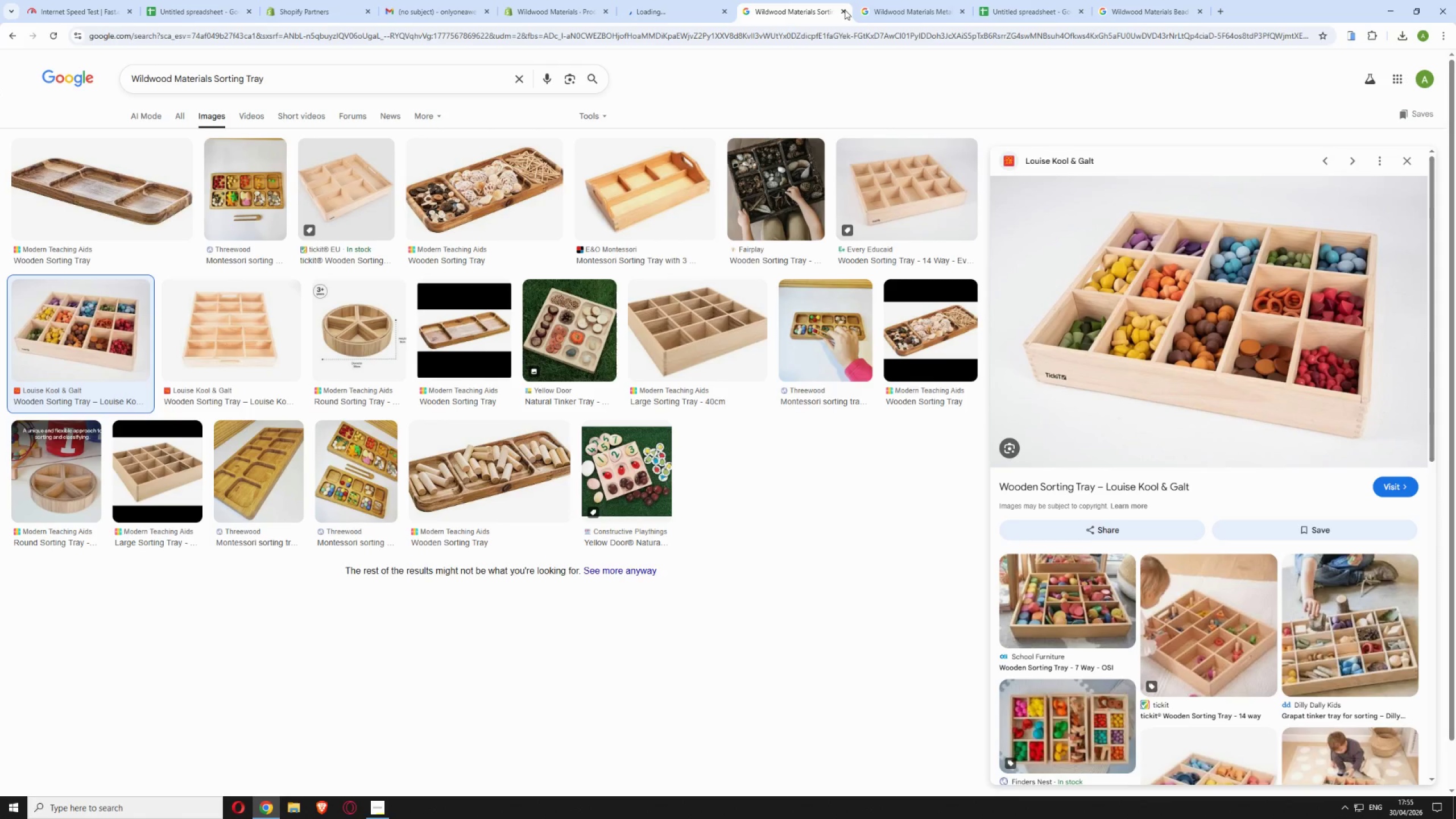 
left_click([838, 12])
 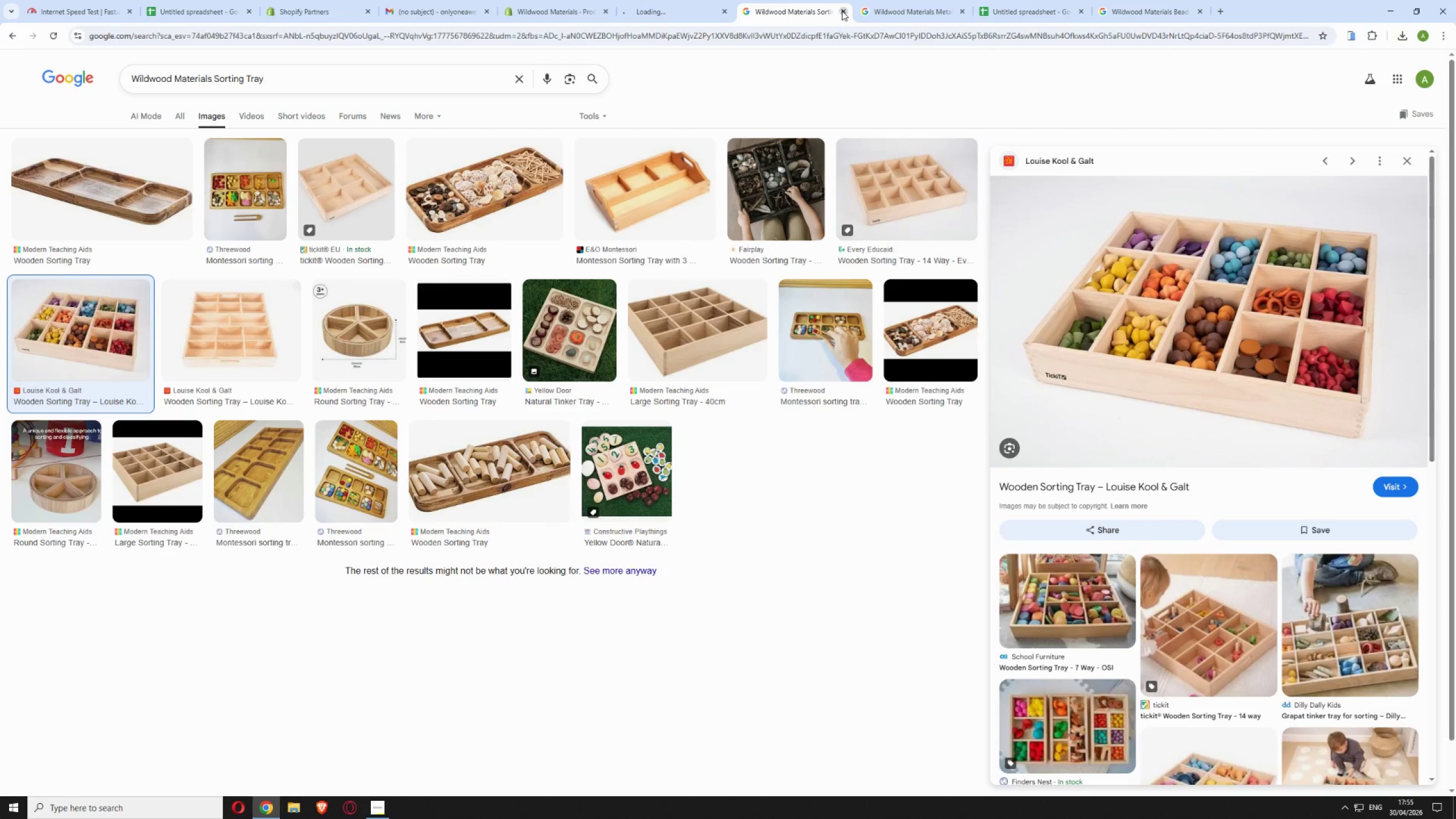 
left_click([842, 11])
 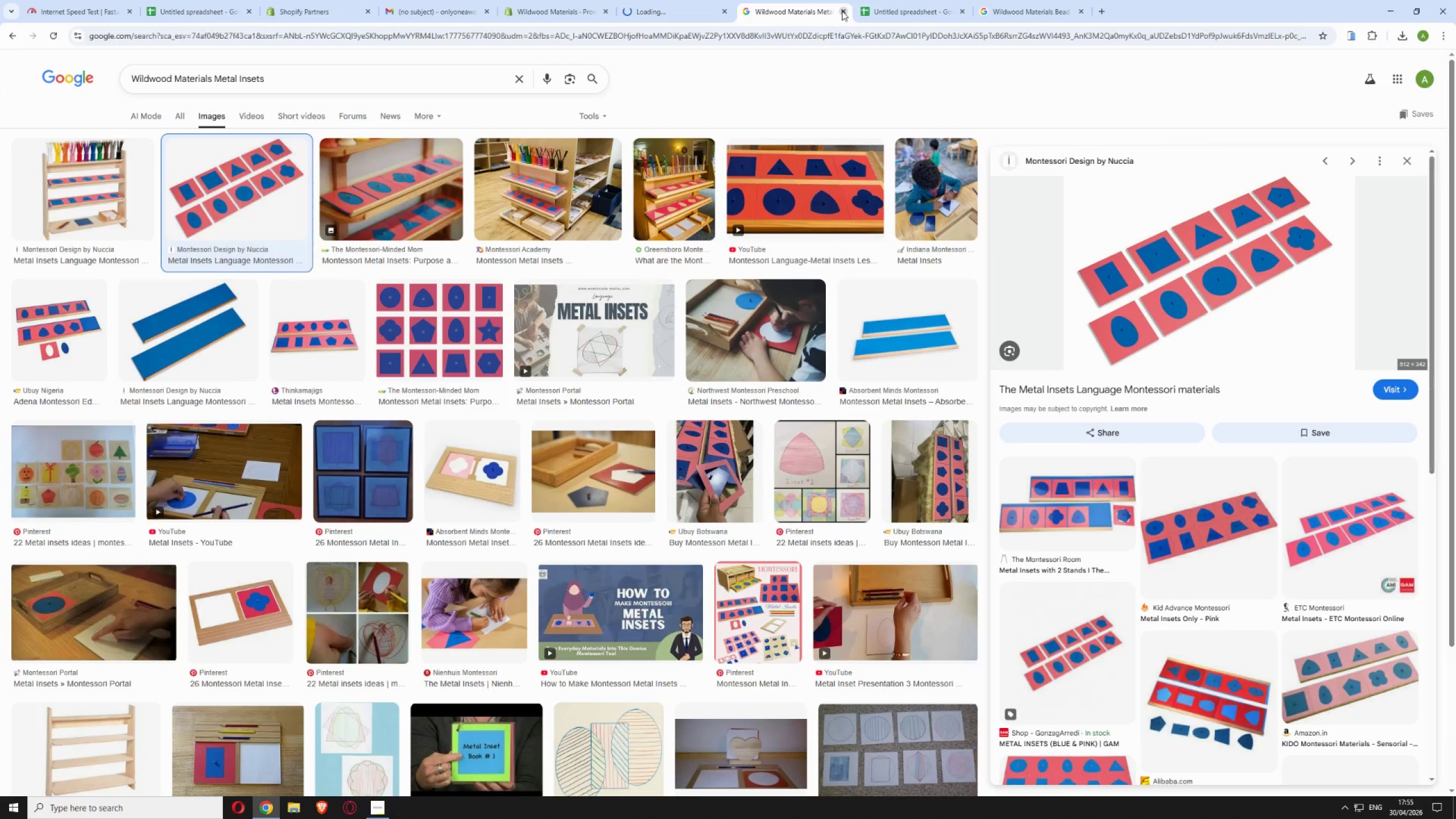 
left_click([842, 11])
 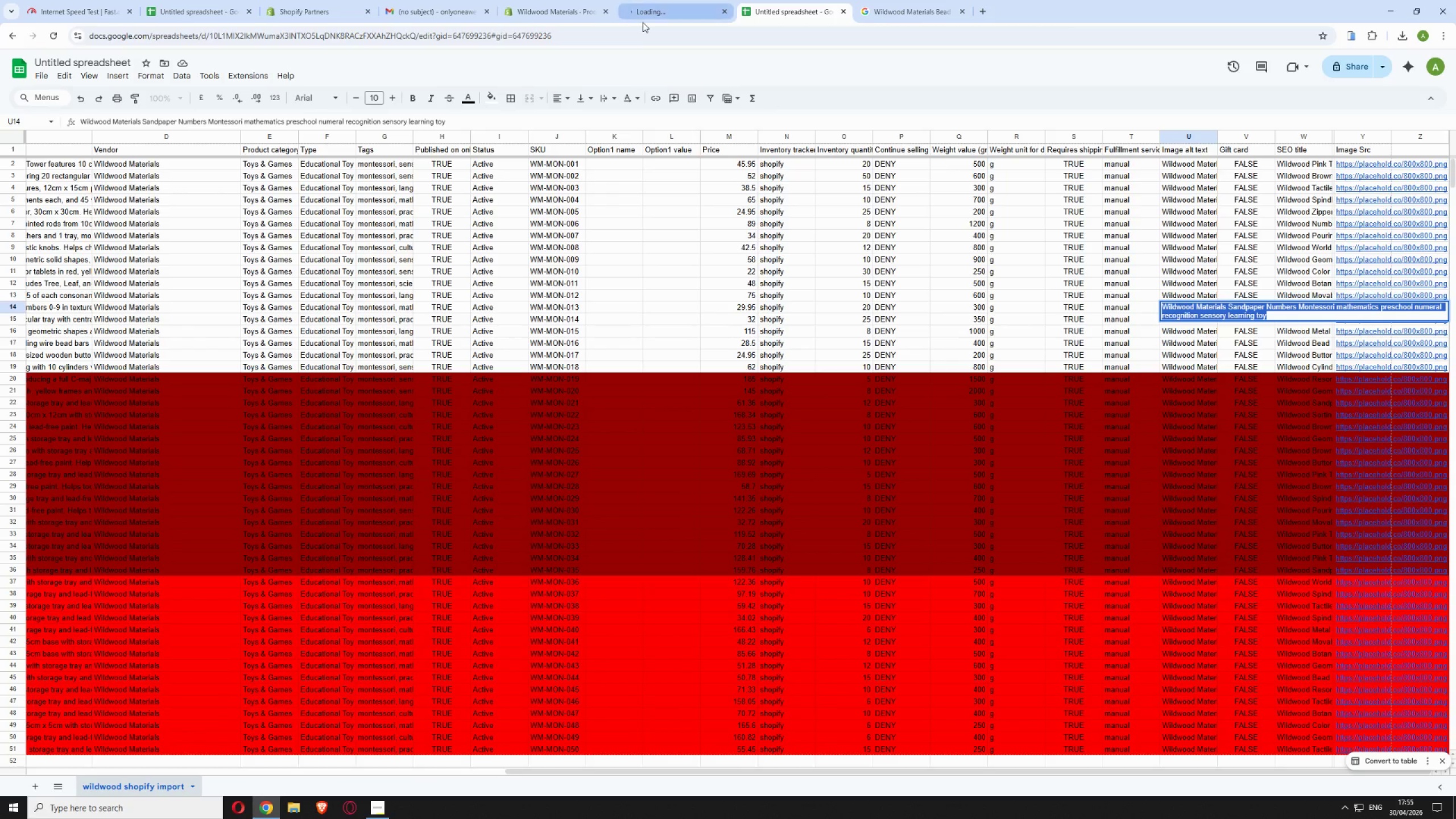 
left_click([643, 22])
 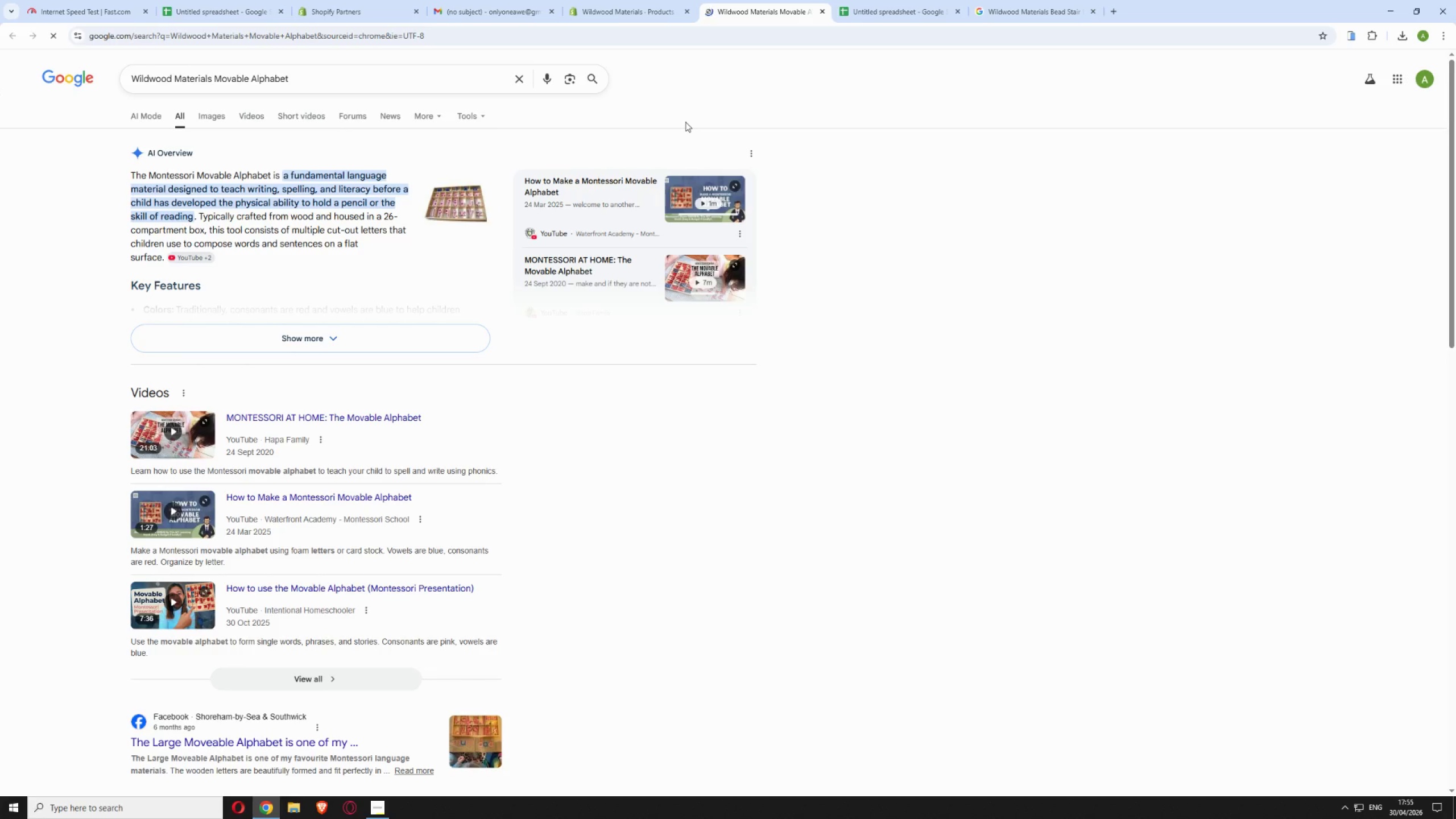 
wait(13.22)
 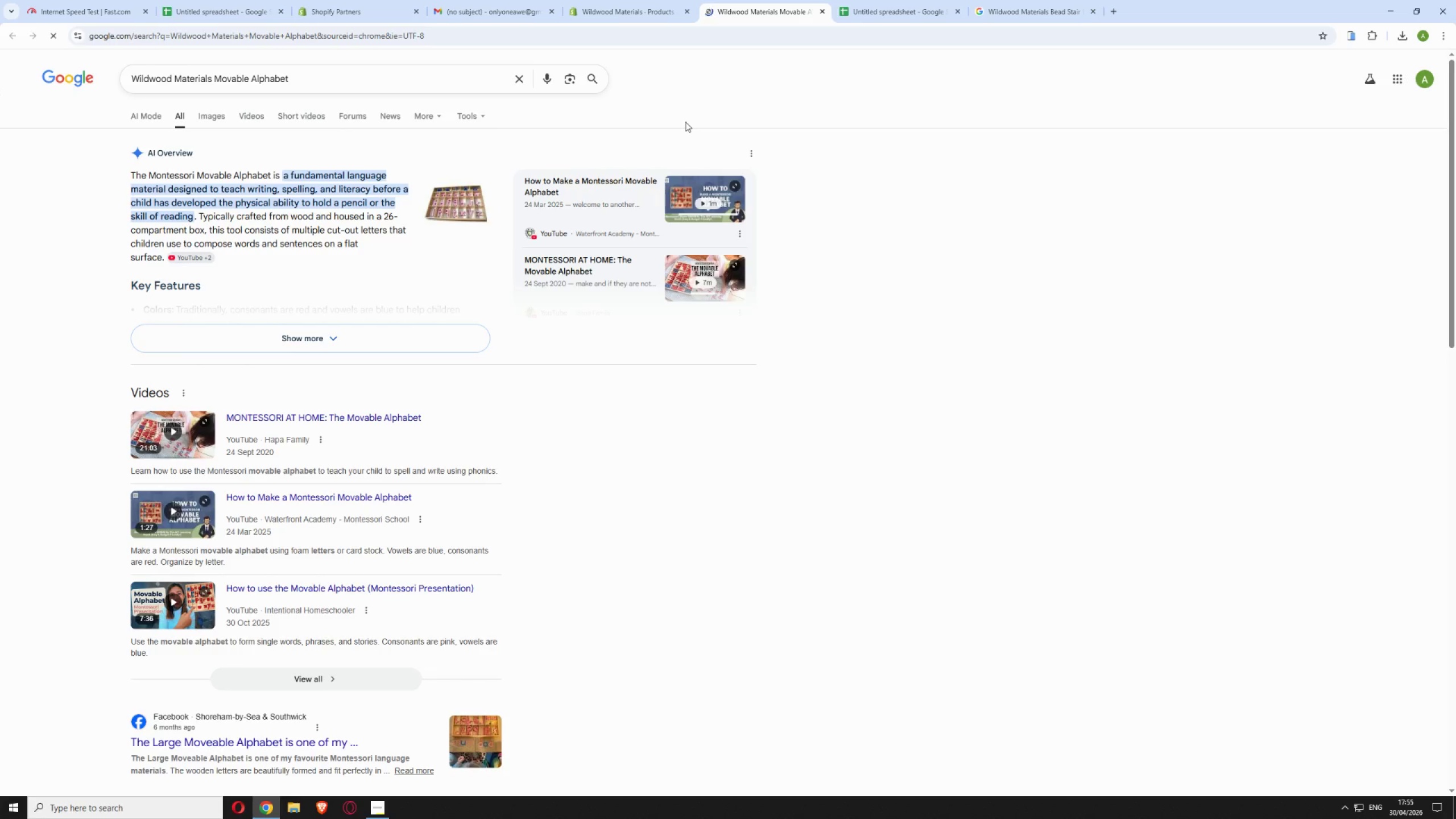 
left_click([208, 121])
 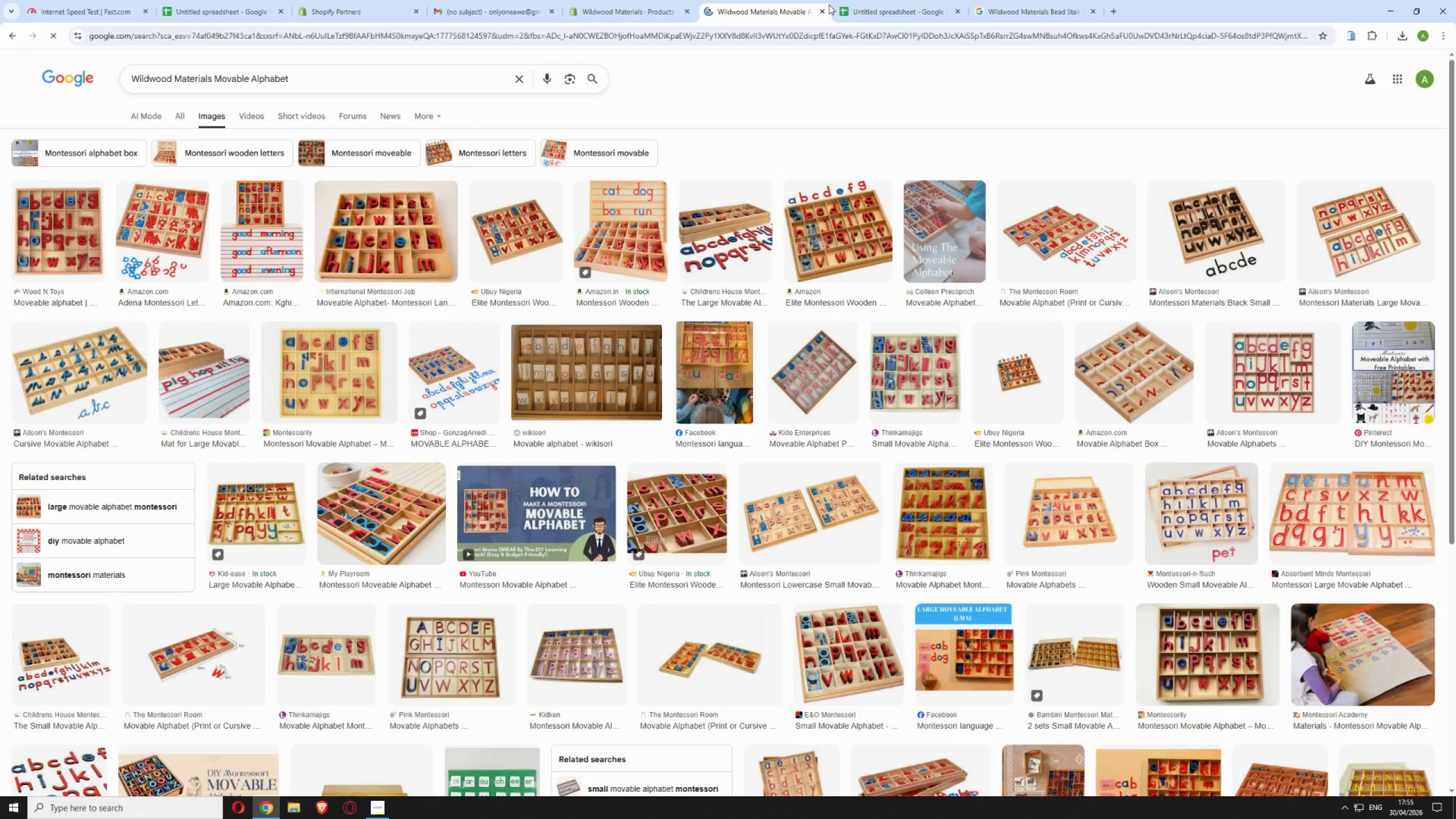 
left_click([624, 12])
 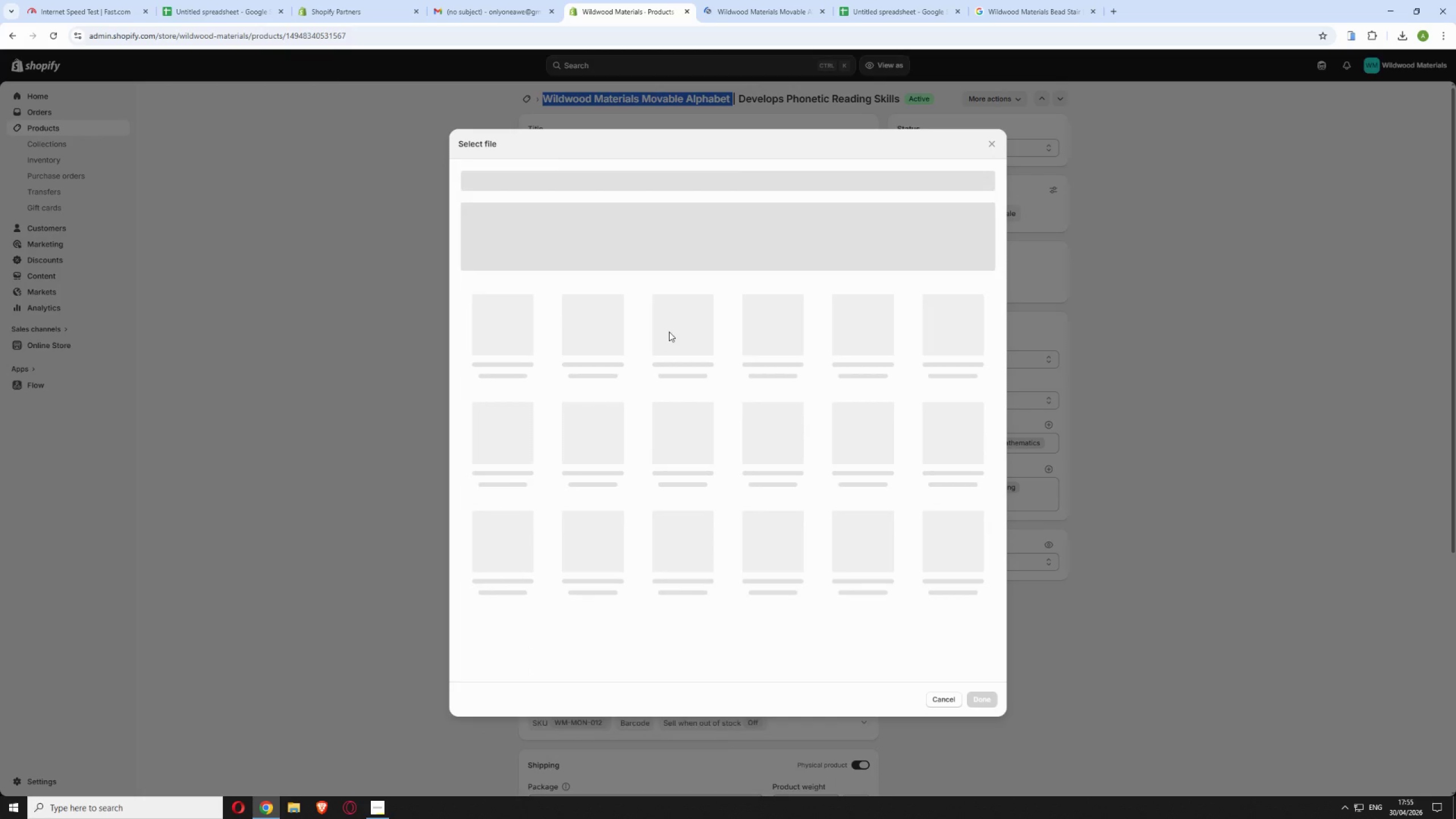 
mouse_move([658, 353])
 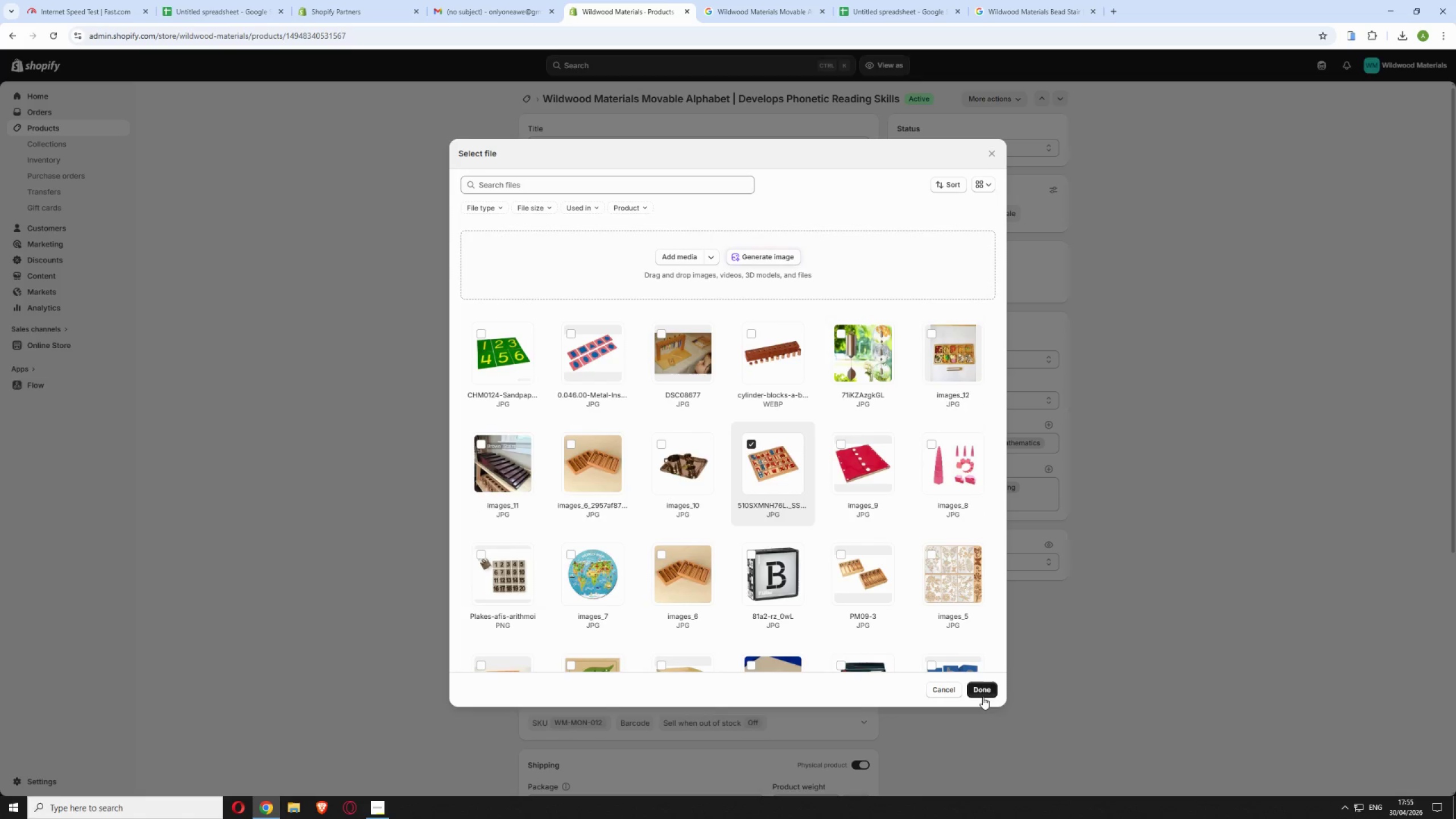 
left_click([985, 690])
 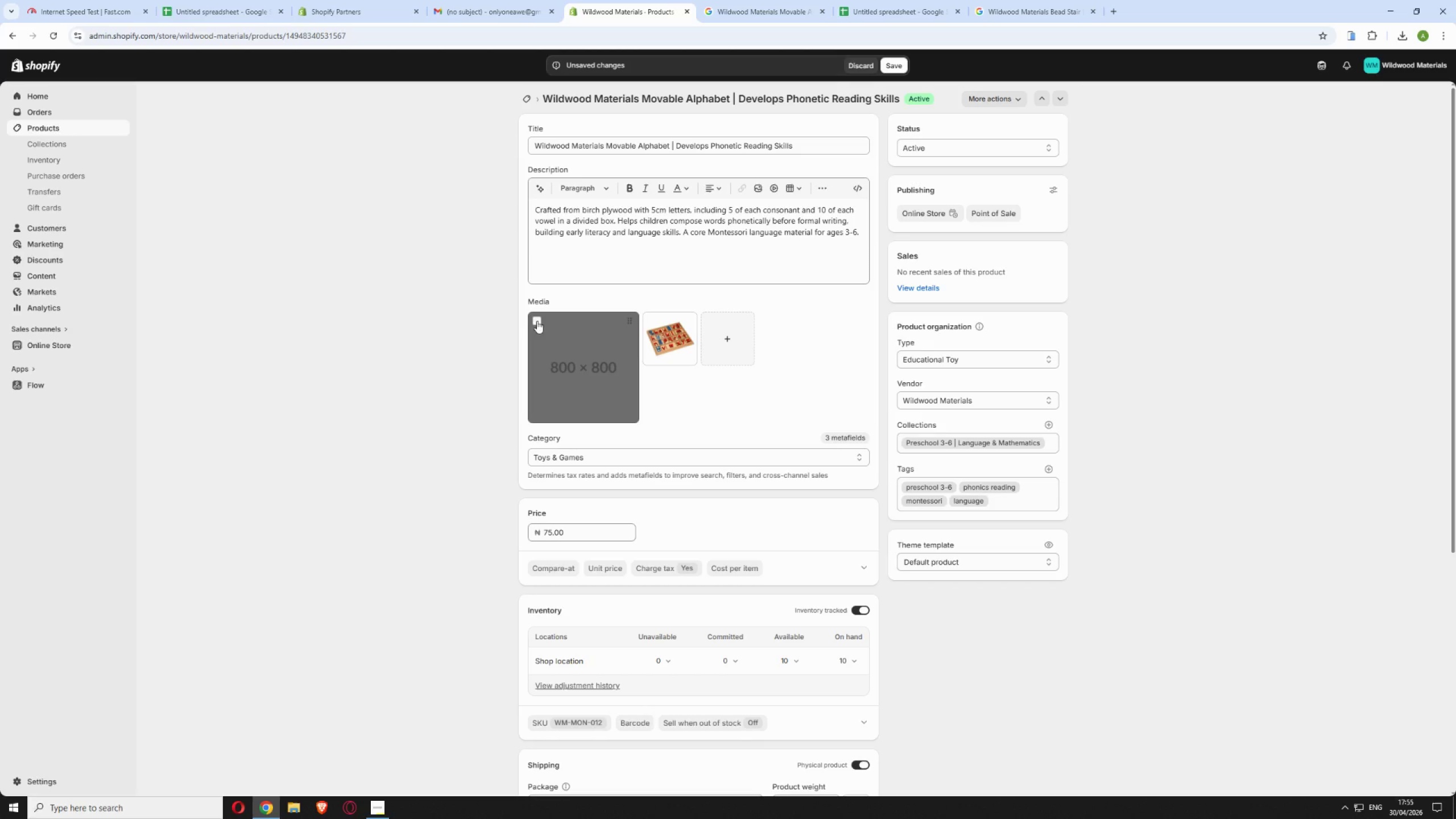 
left_click([536, 320])
 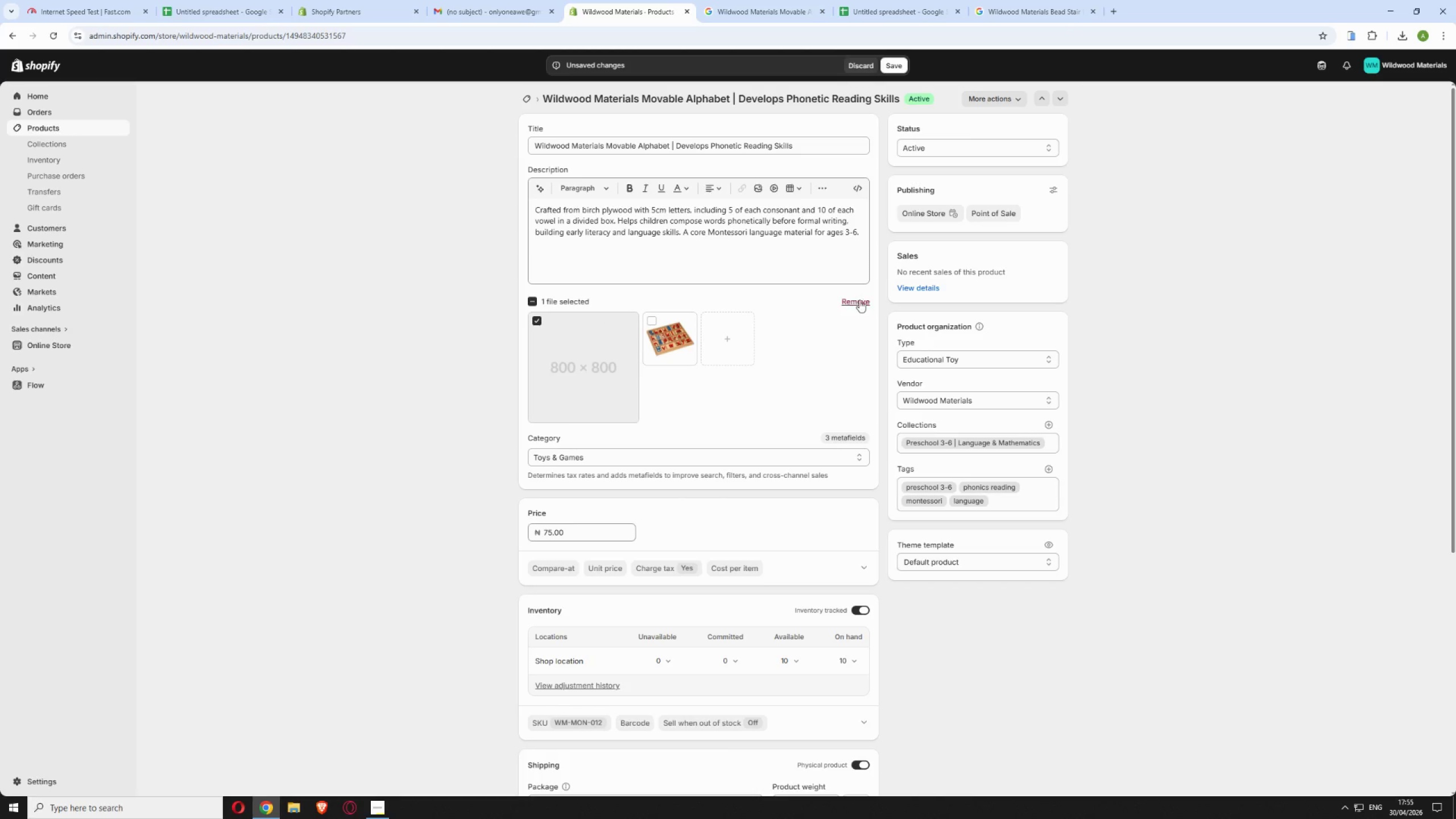 
left_click([859, 300])
 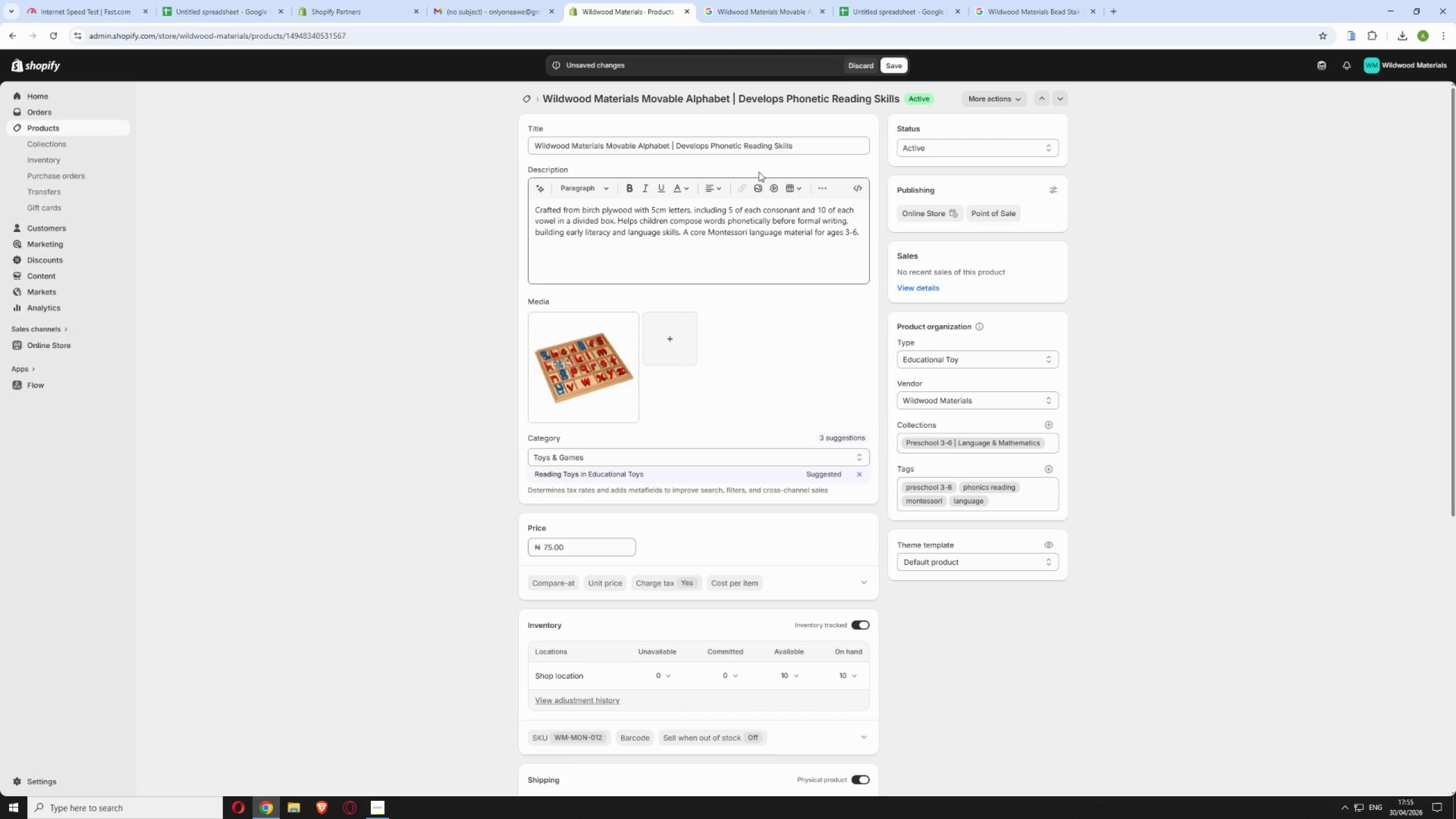 
left_click([892, 65])
 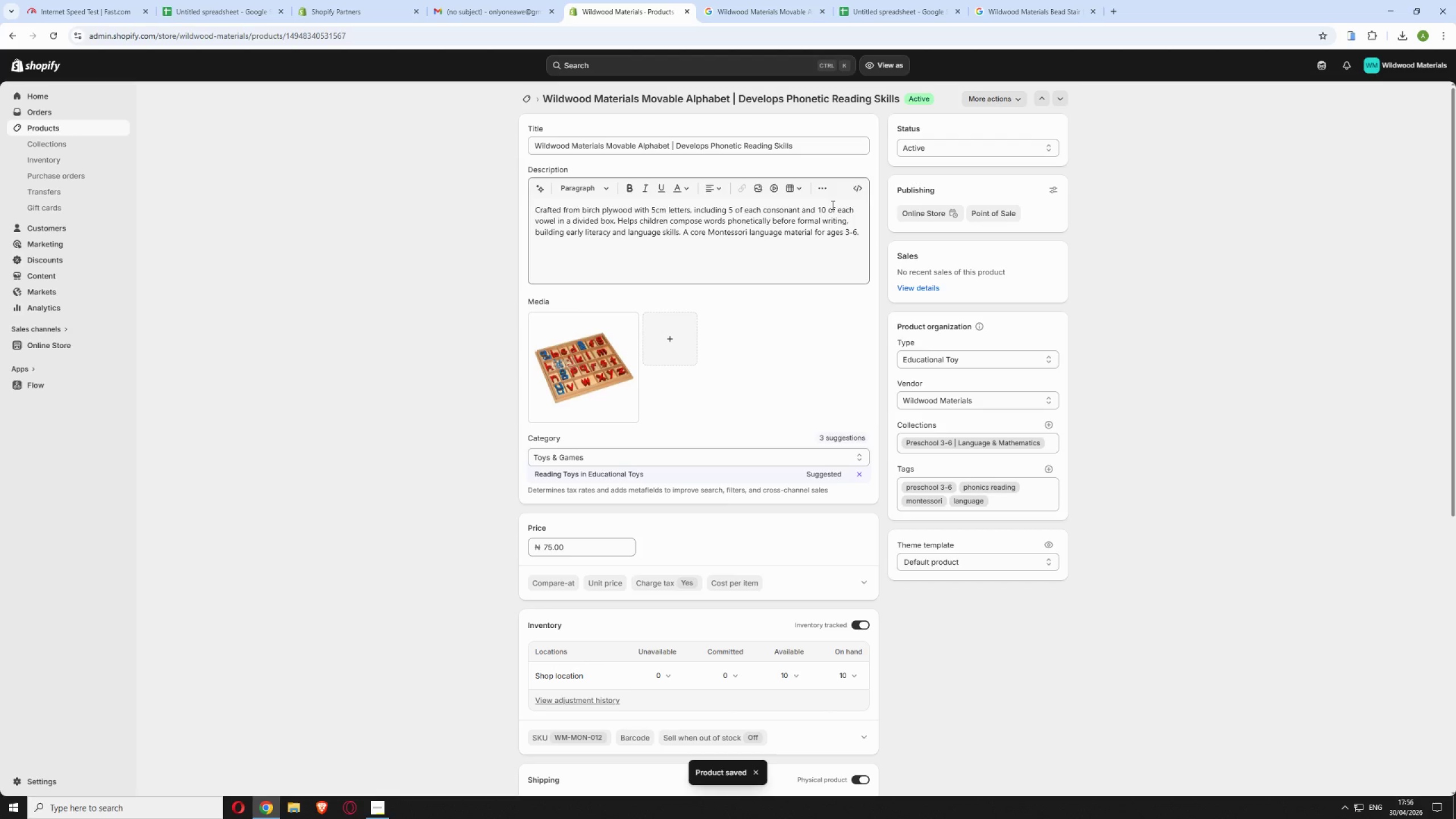 
wait(10.34)
 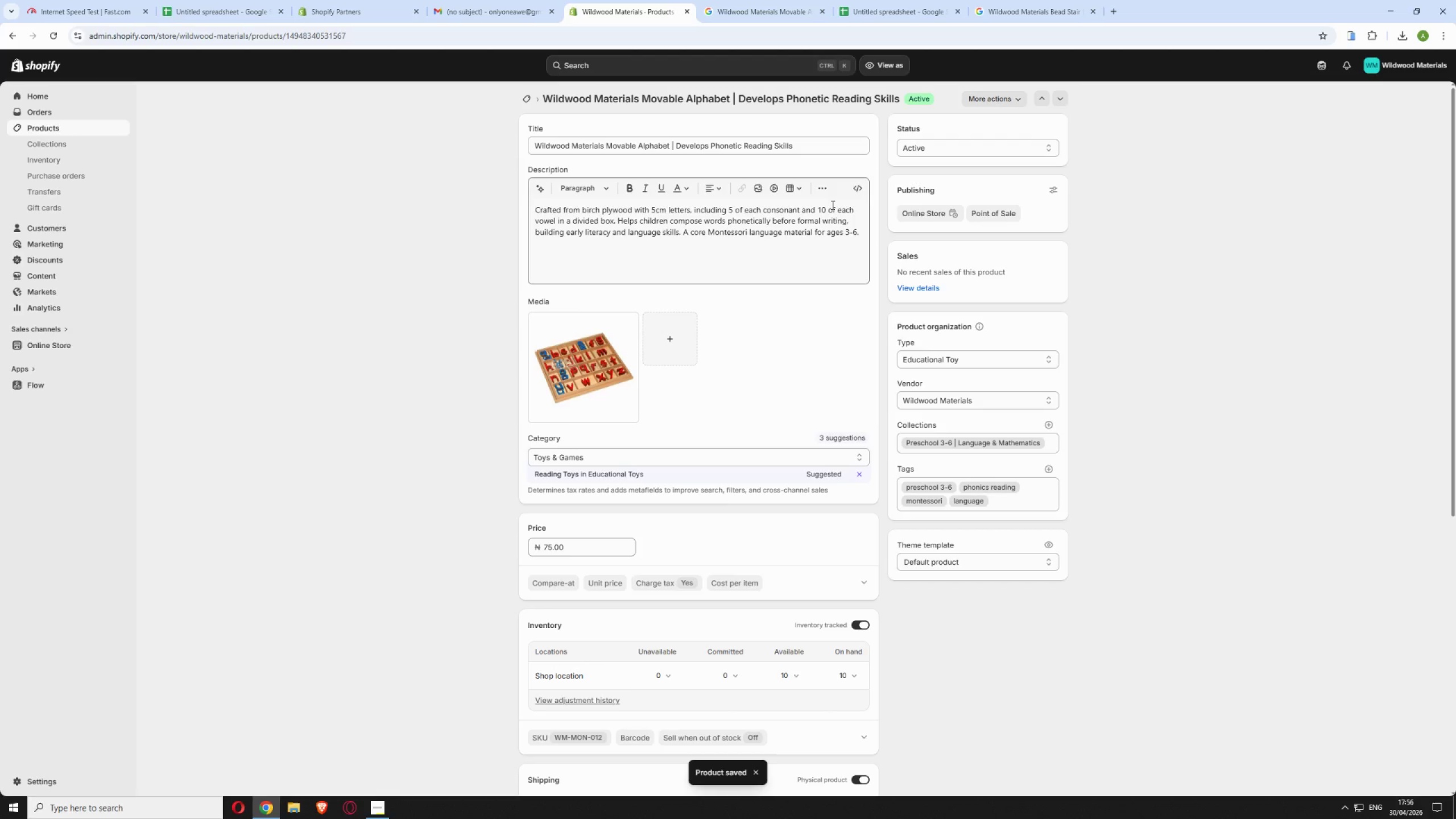 
left_click_drag(start_coordinate=[365, 39], to_coordinate=[283, 25])
 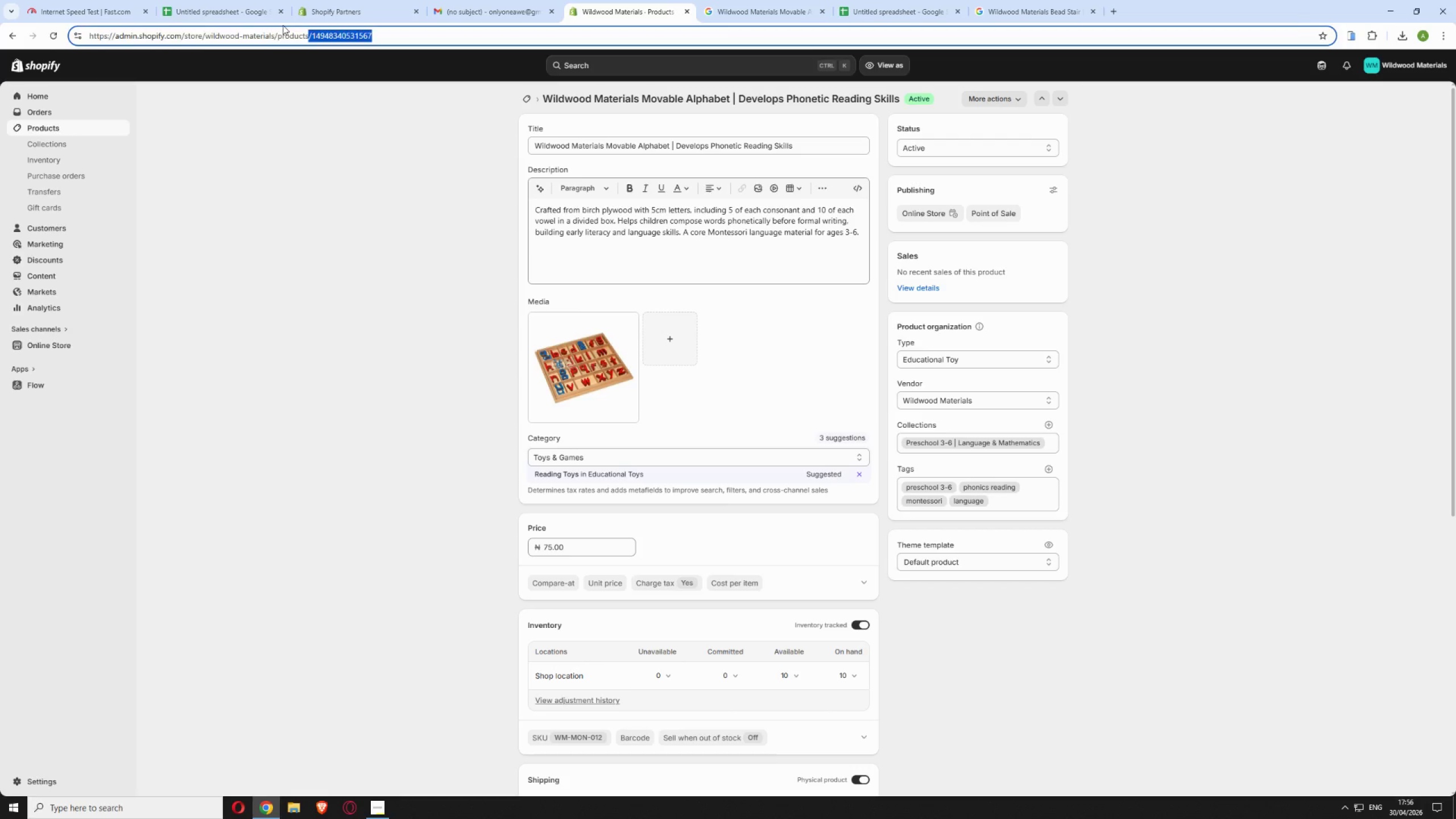 
key(Backspace)
 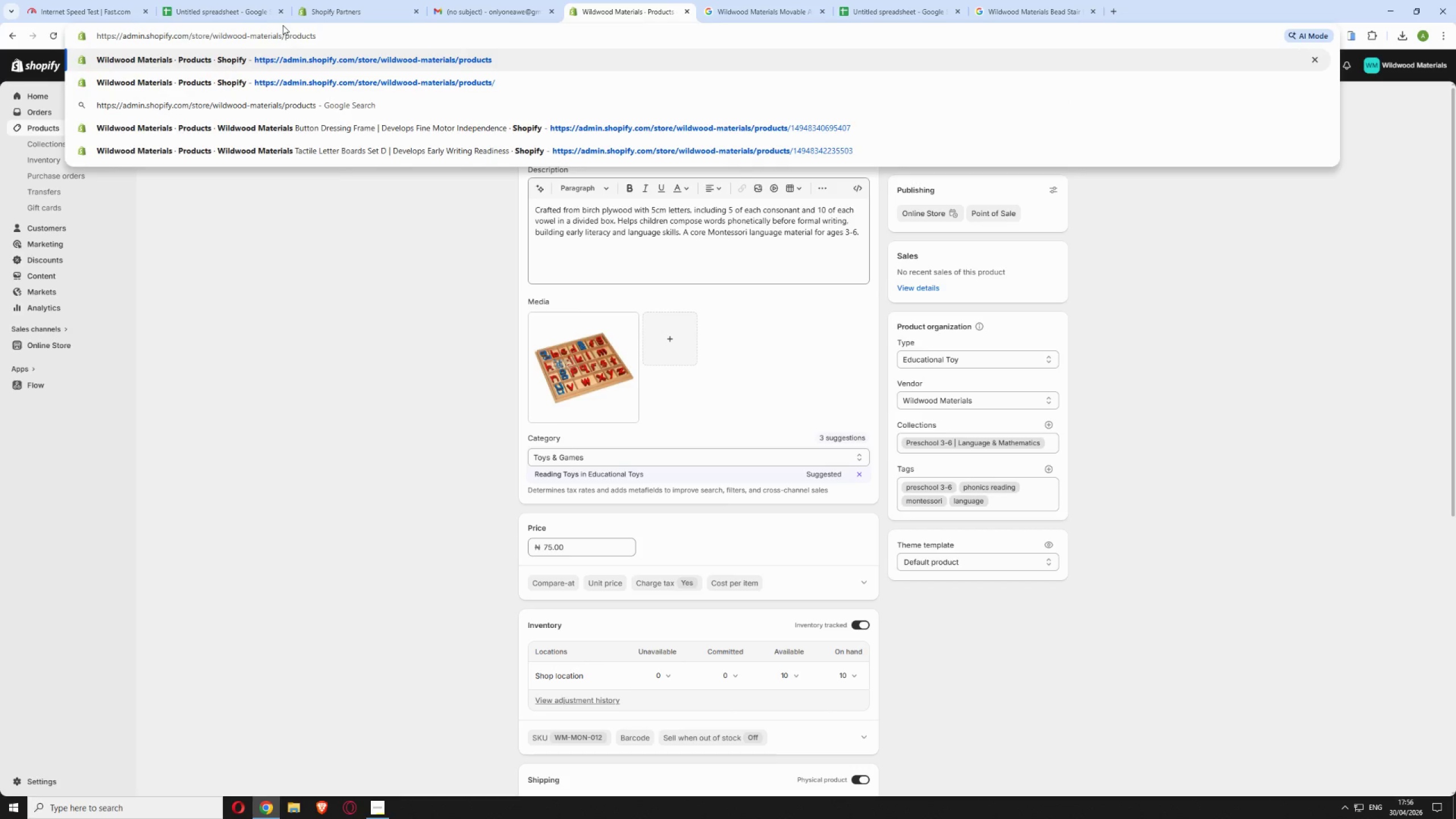 
key(Enter)
 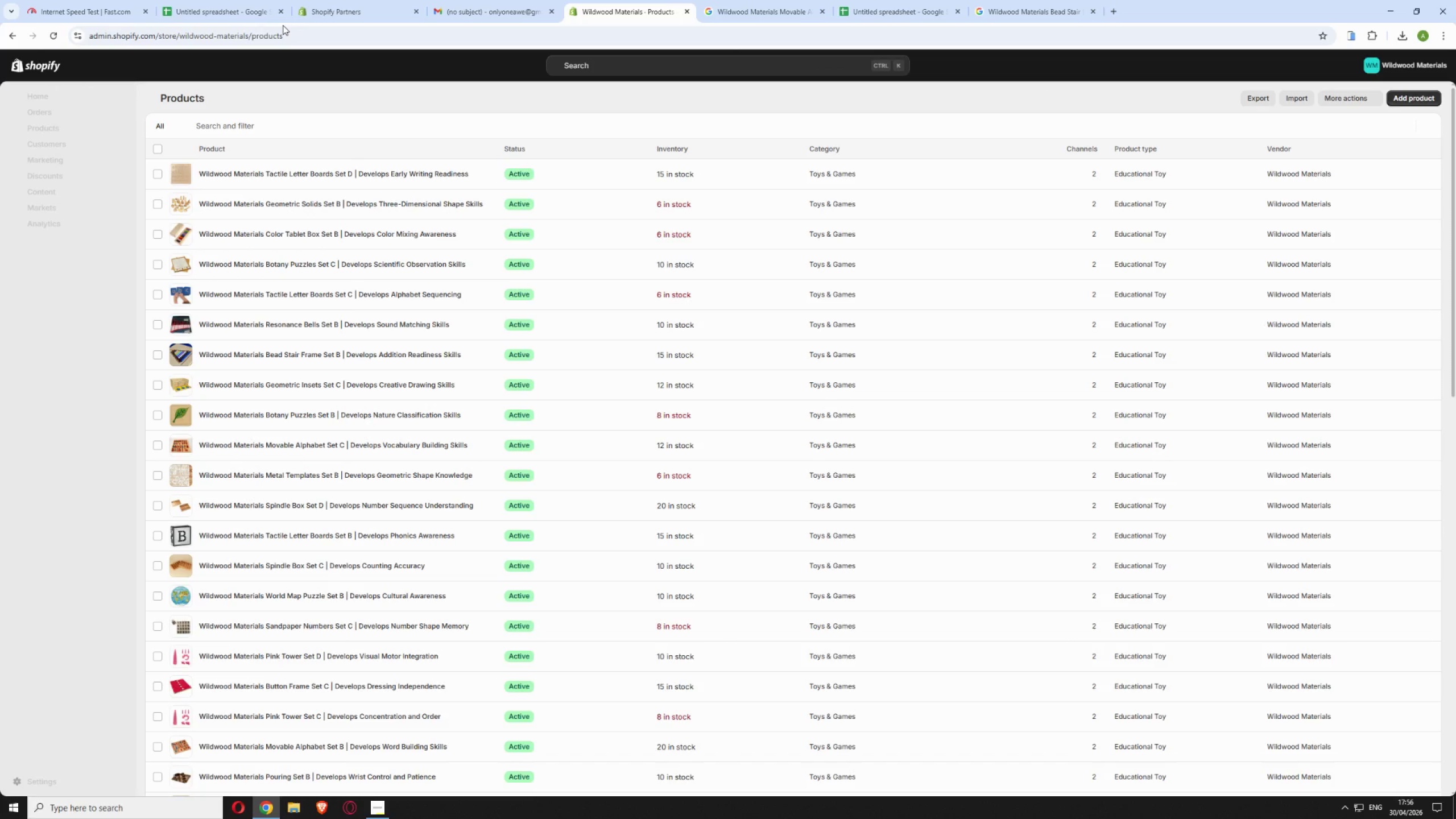 
wait(7.11)
 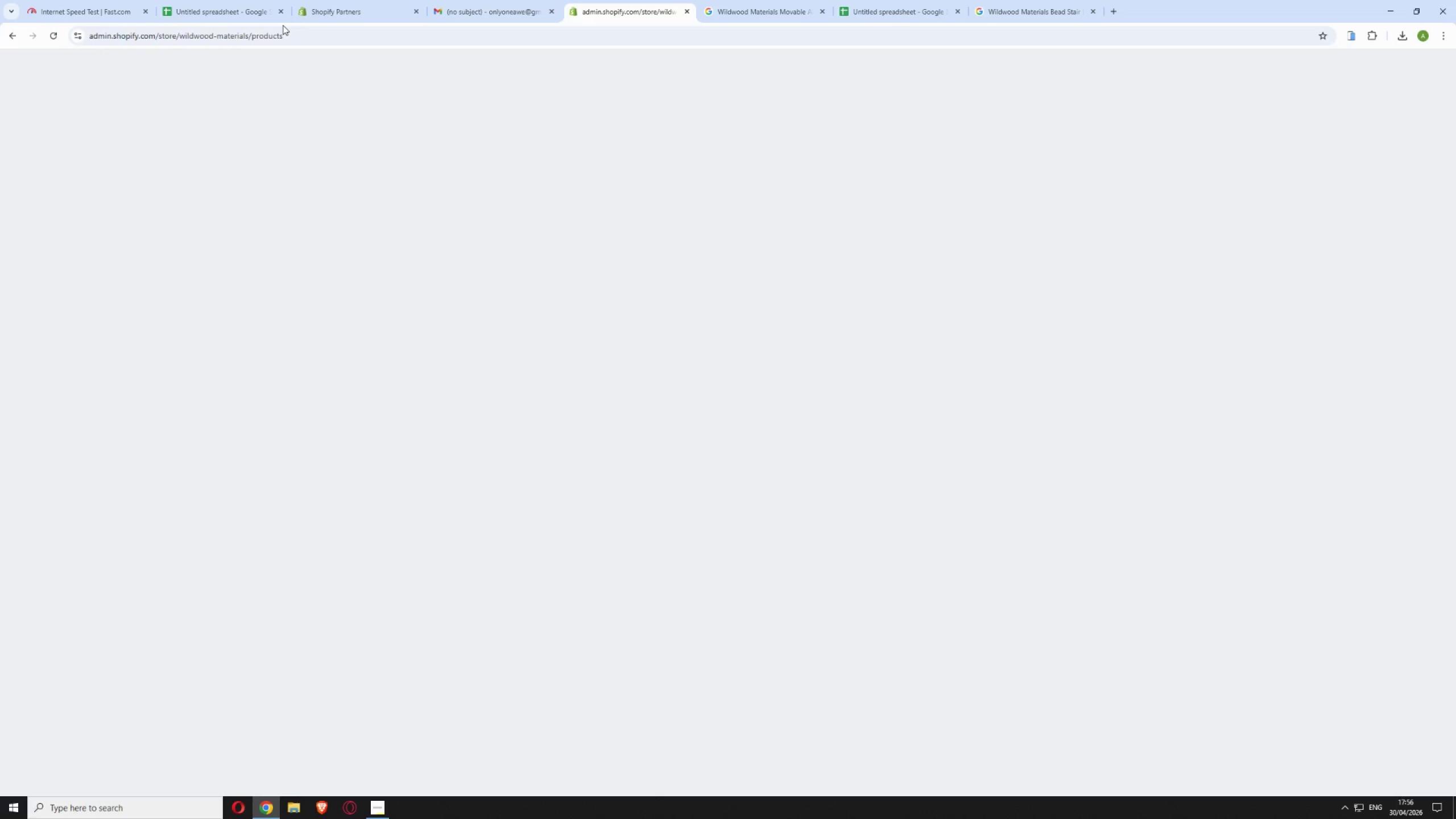 
scroll: coordinate [881, 326], scroll_direction: down, amount: 32.0
 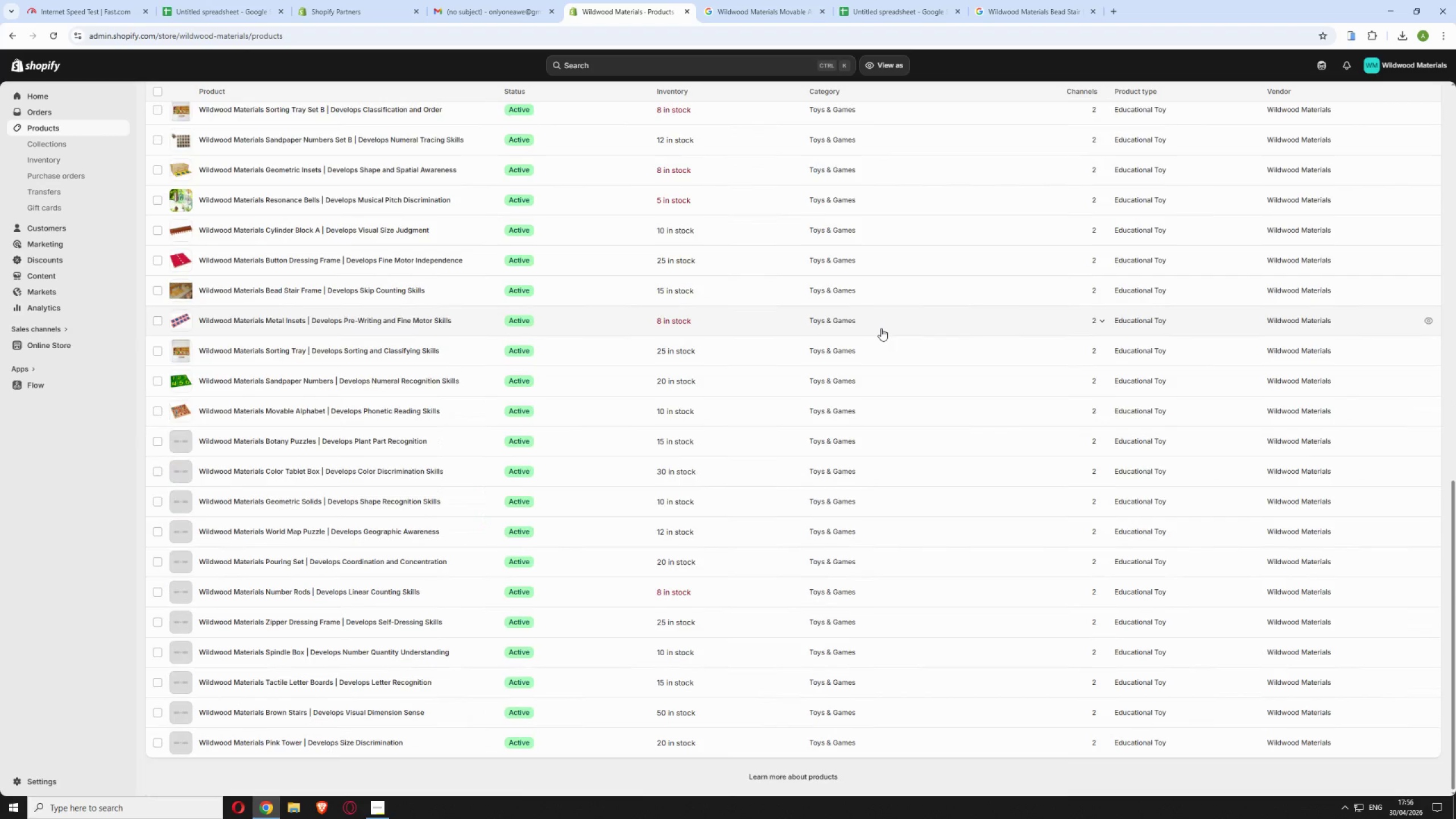 
wait(6.03)
 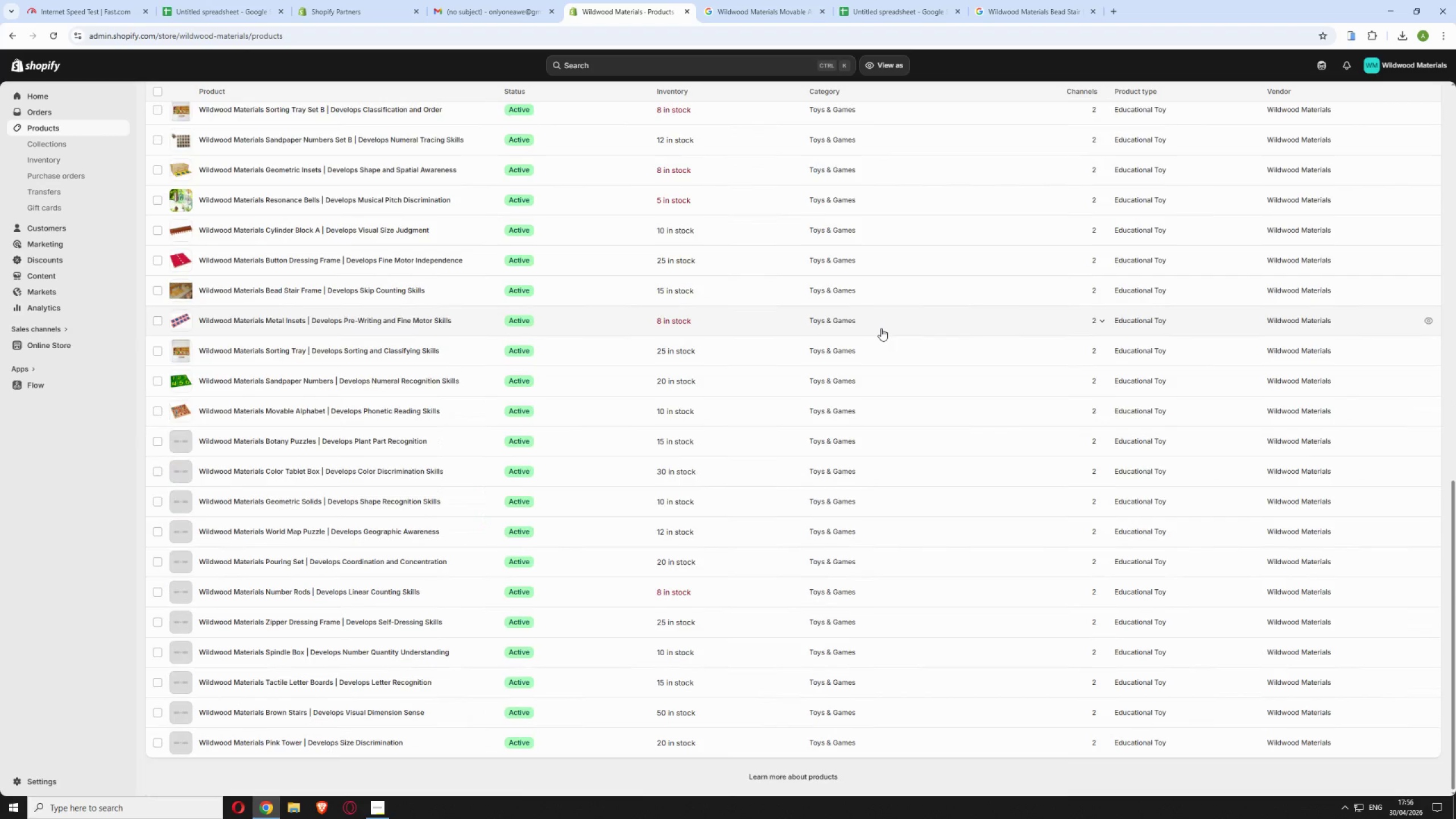 
scroll: coordinate [819, 349], scroll_direction: down, amount: 3.0
 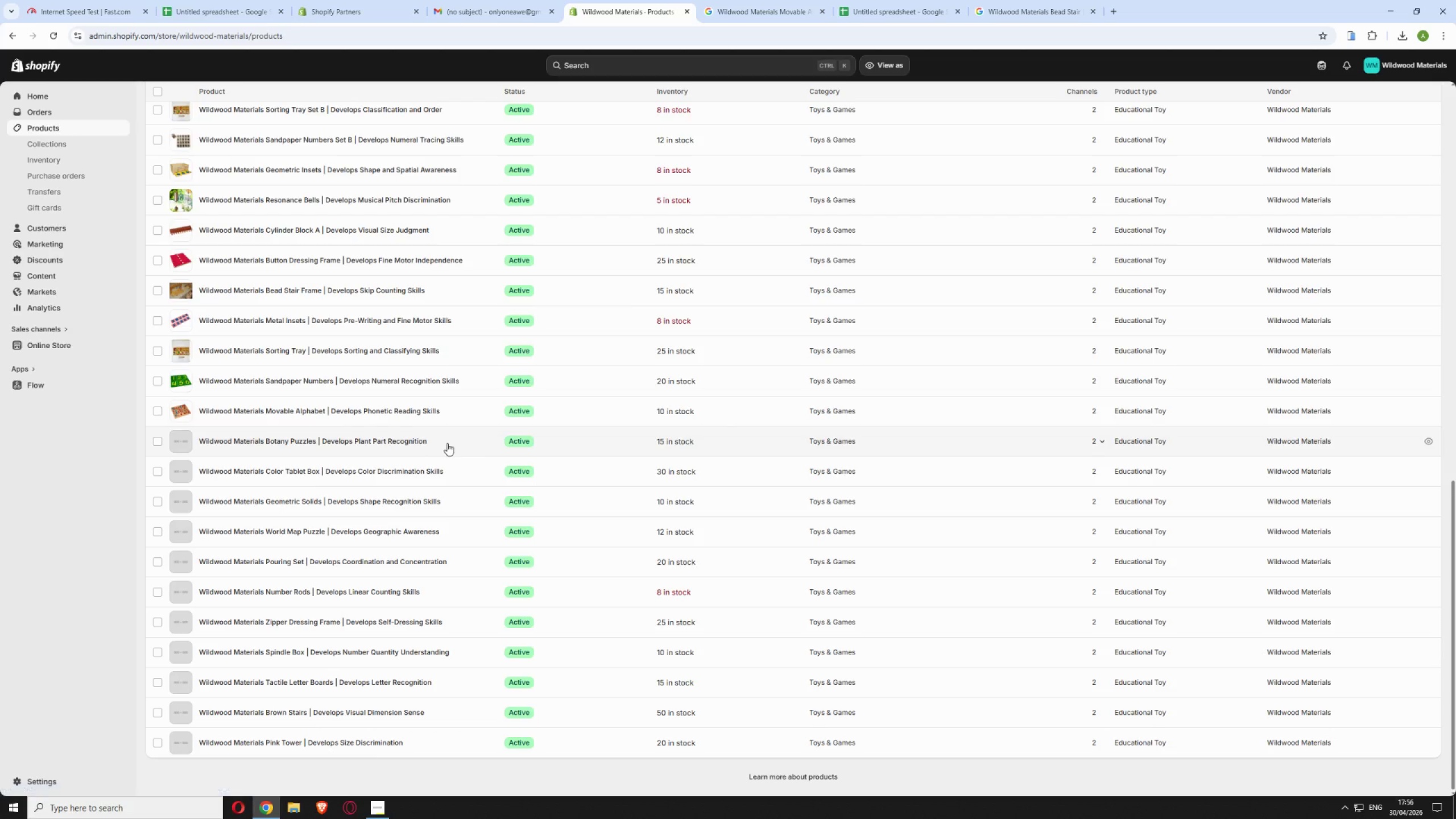 
left_click([462, 442])
 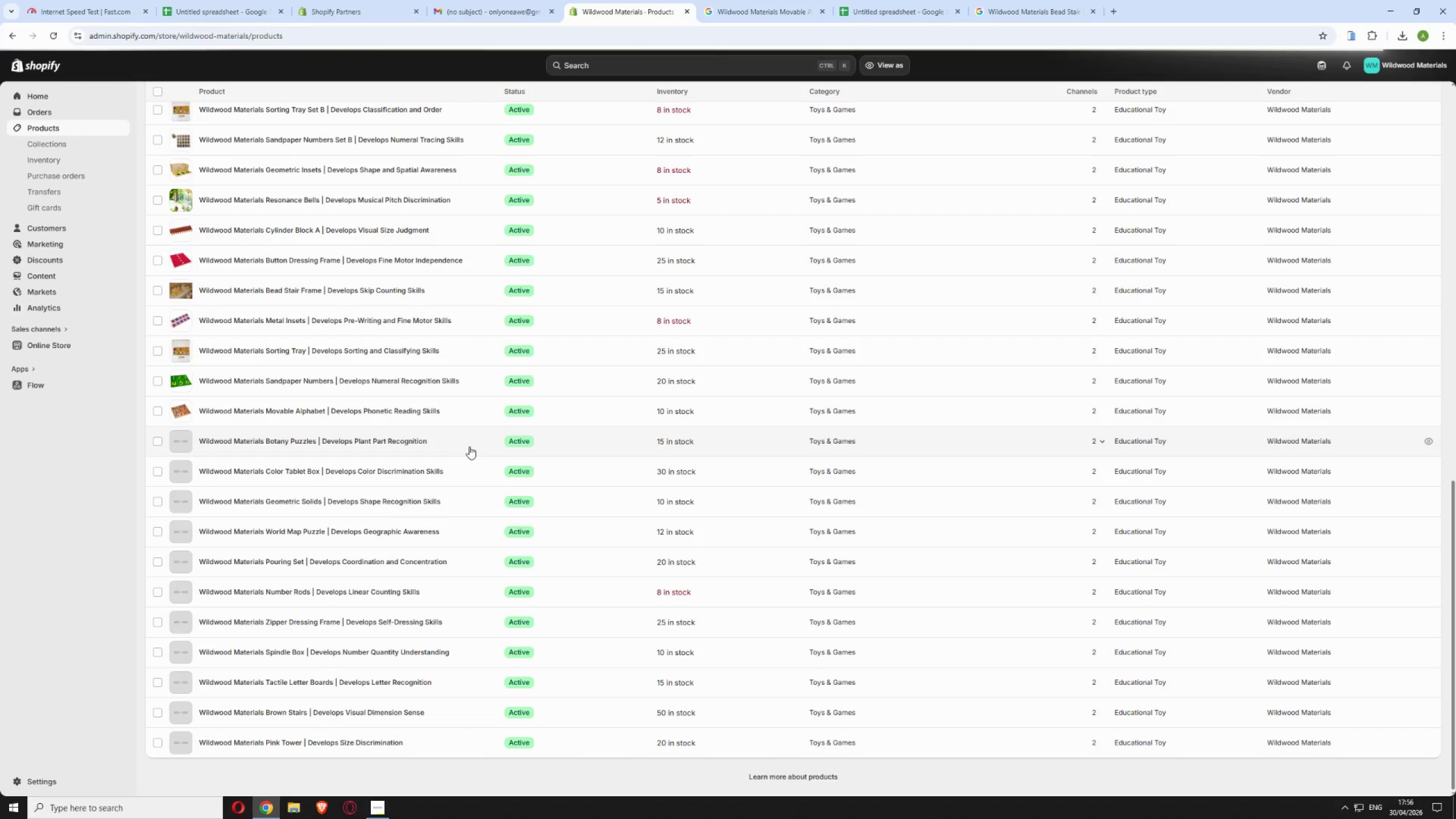 
wait(12.03)
 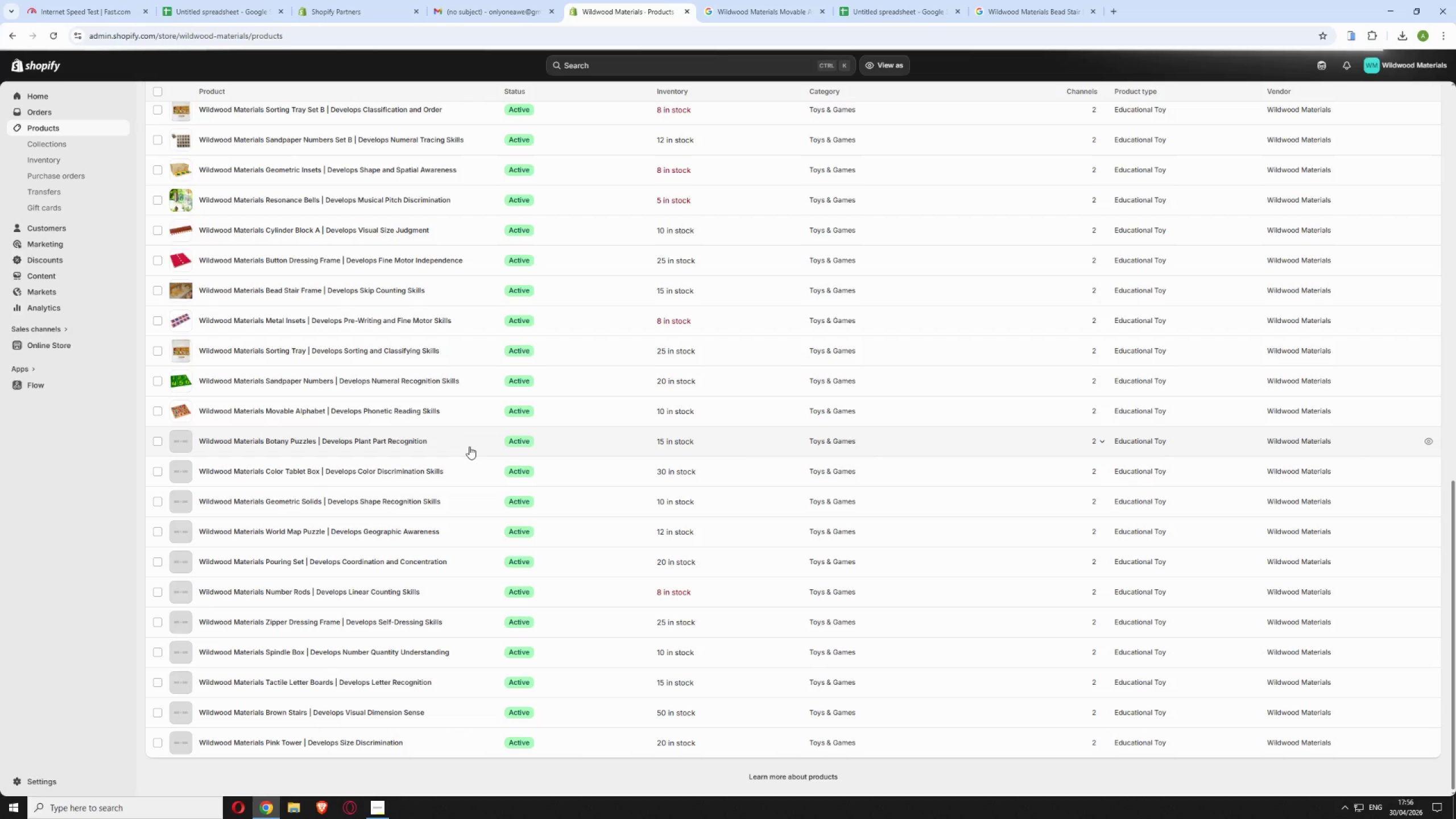 
left_click([450, 439])
 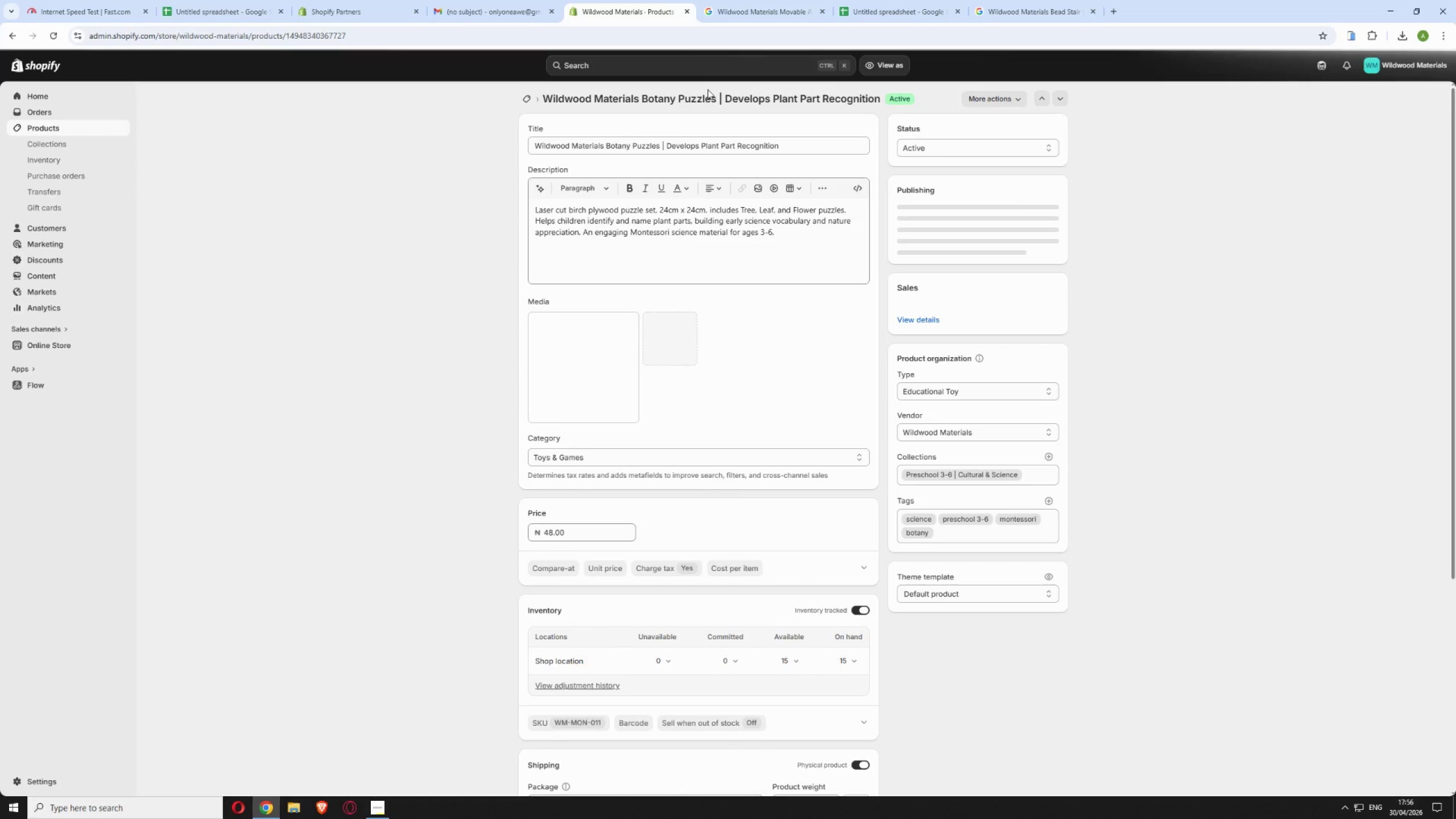 
left_click_drag(start_coordinate=[715, 95], to_coordinate=[539, 92])
 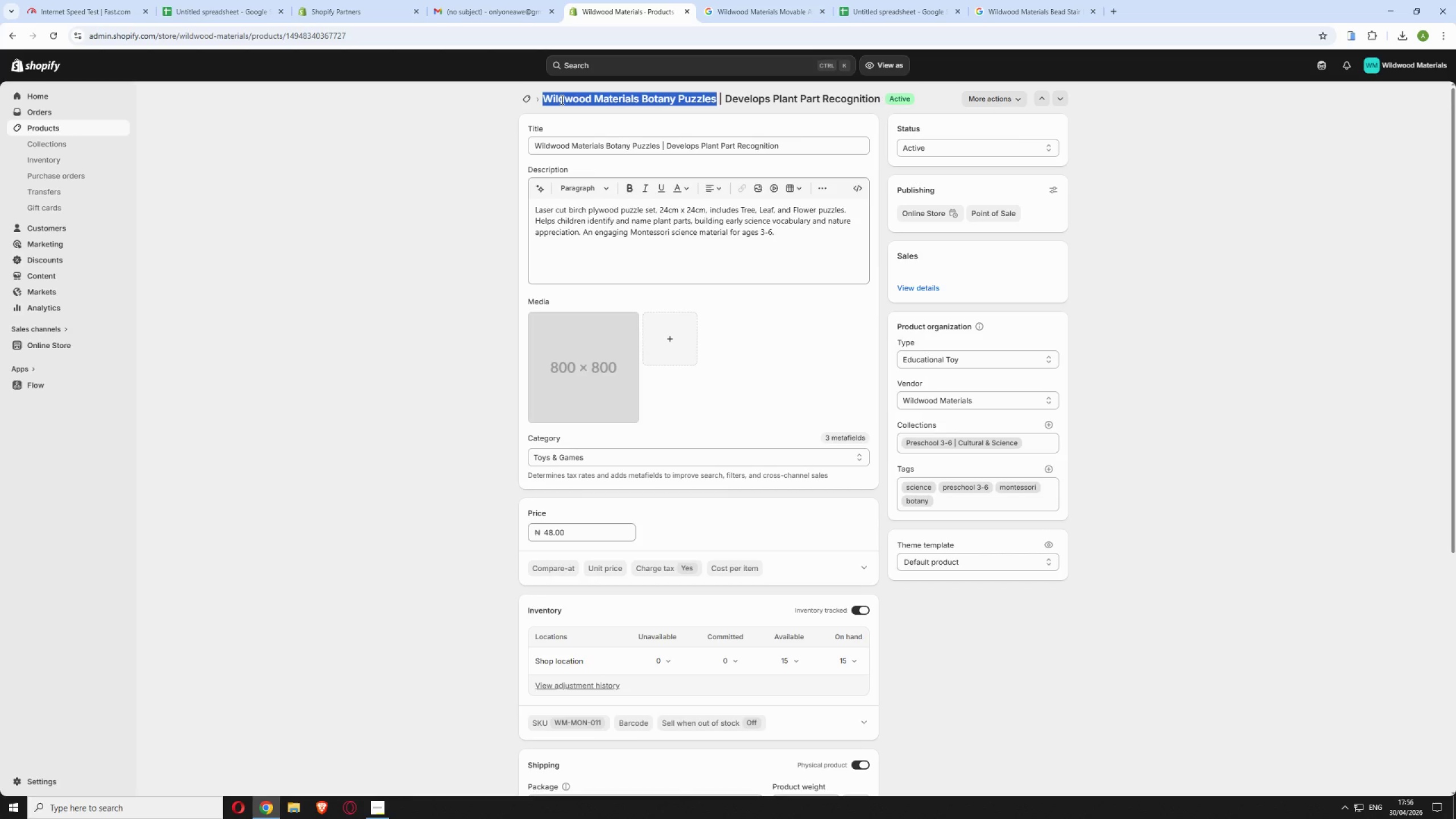 
right_click([560, 100])
 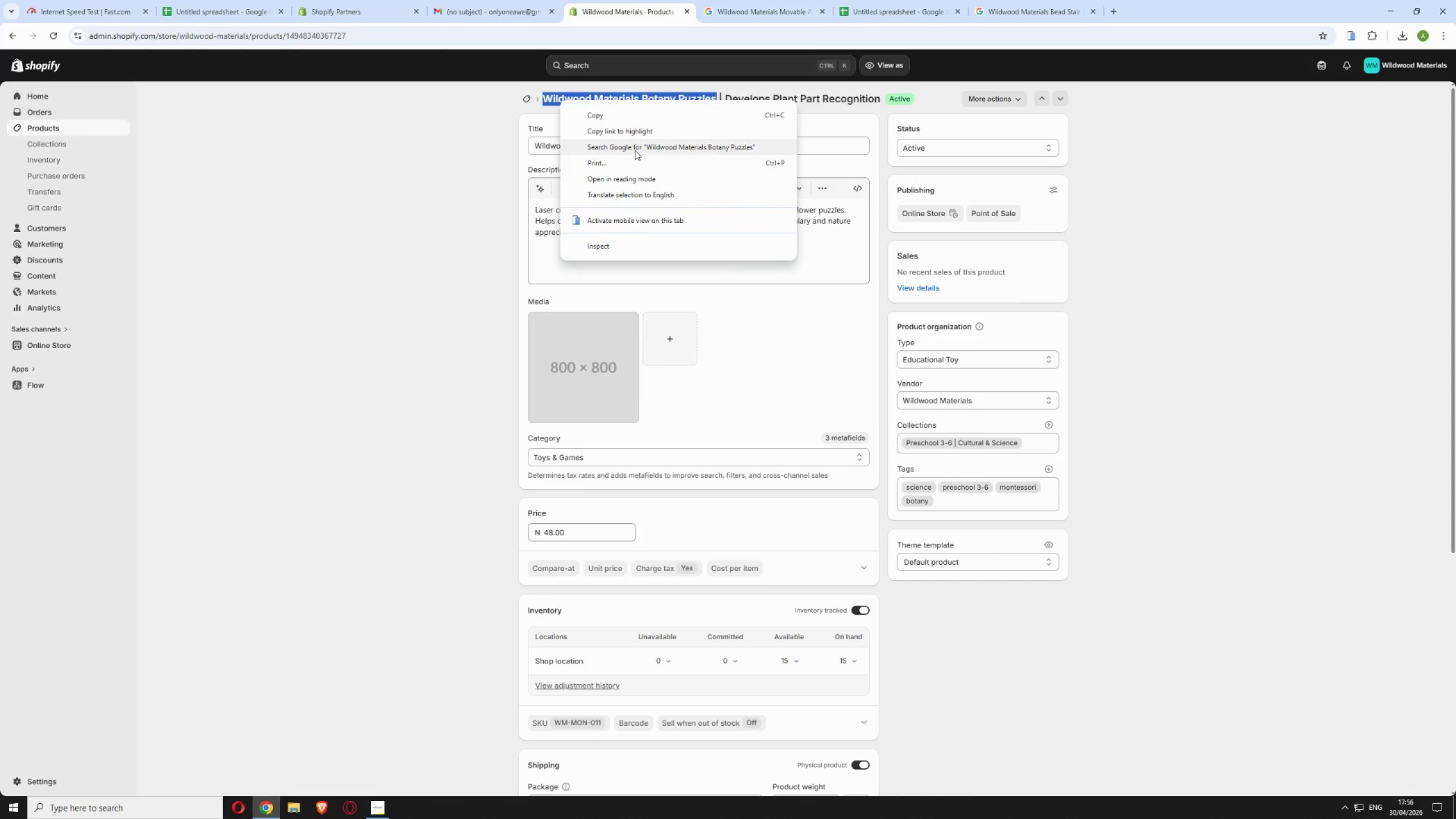 
left_click([633, 148])
 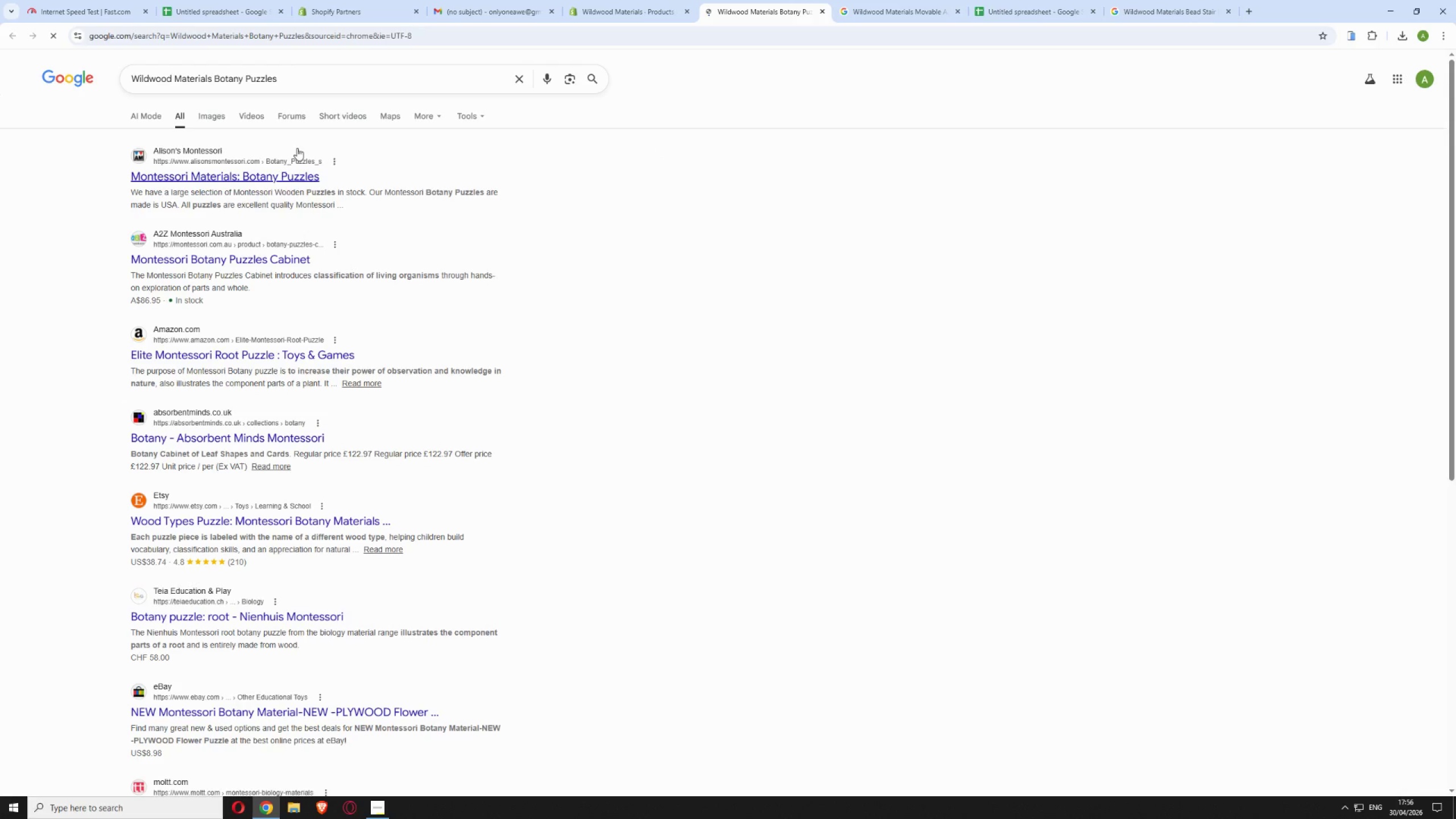 
left_click([221, 115])
 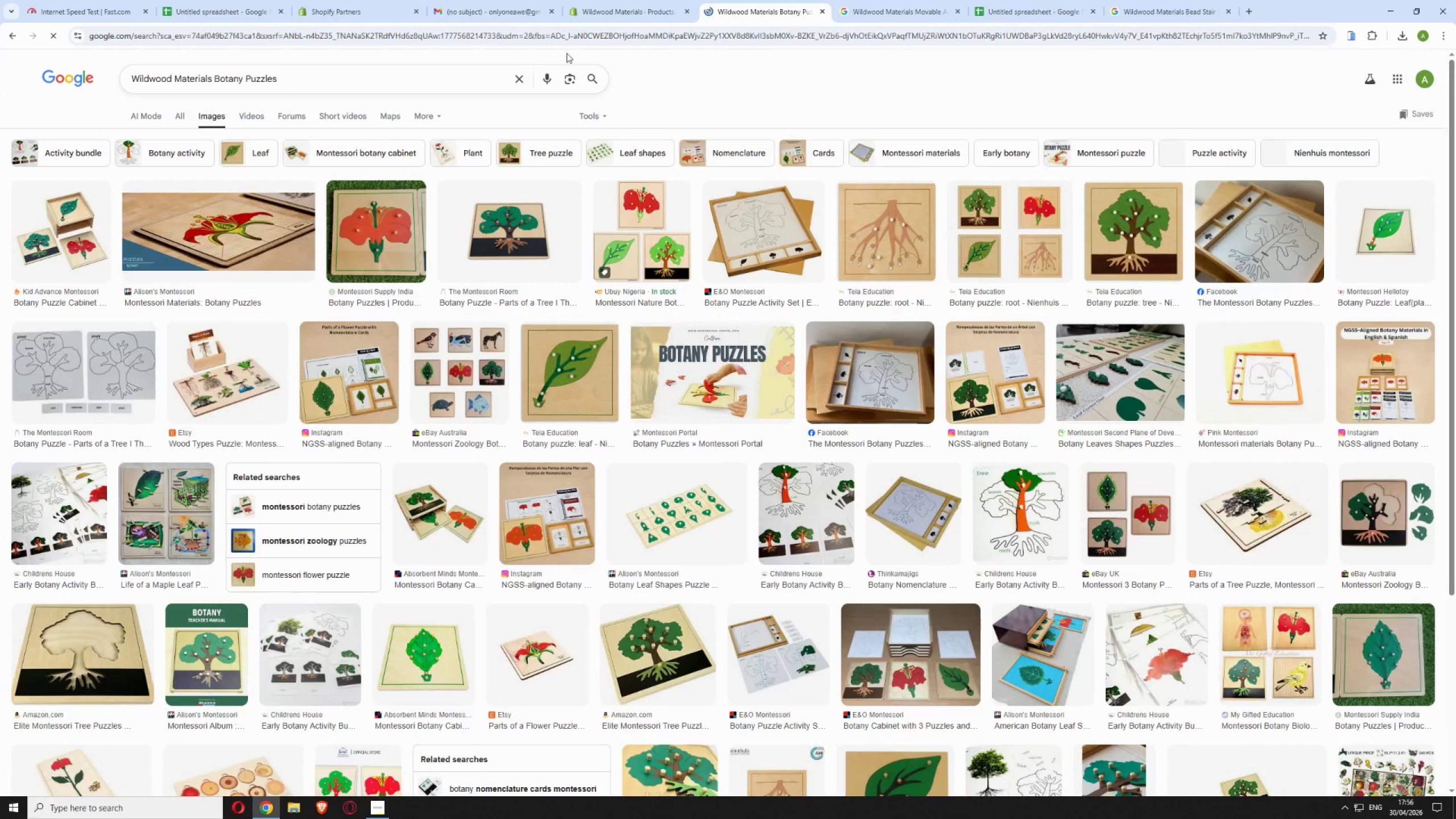 
left_click([624, 6])
 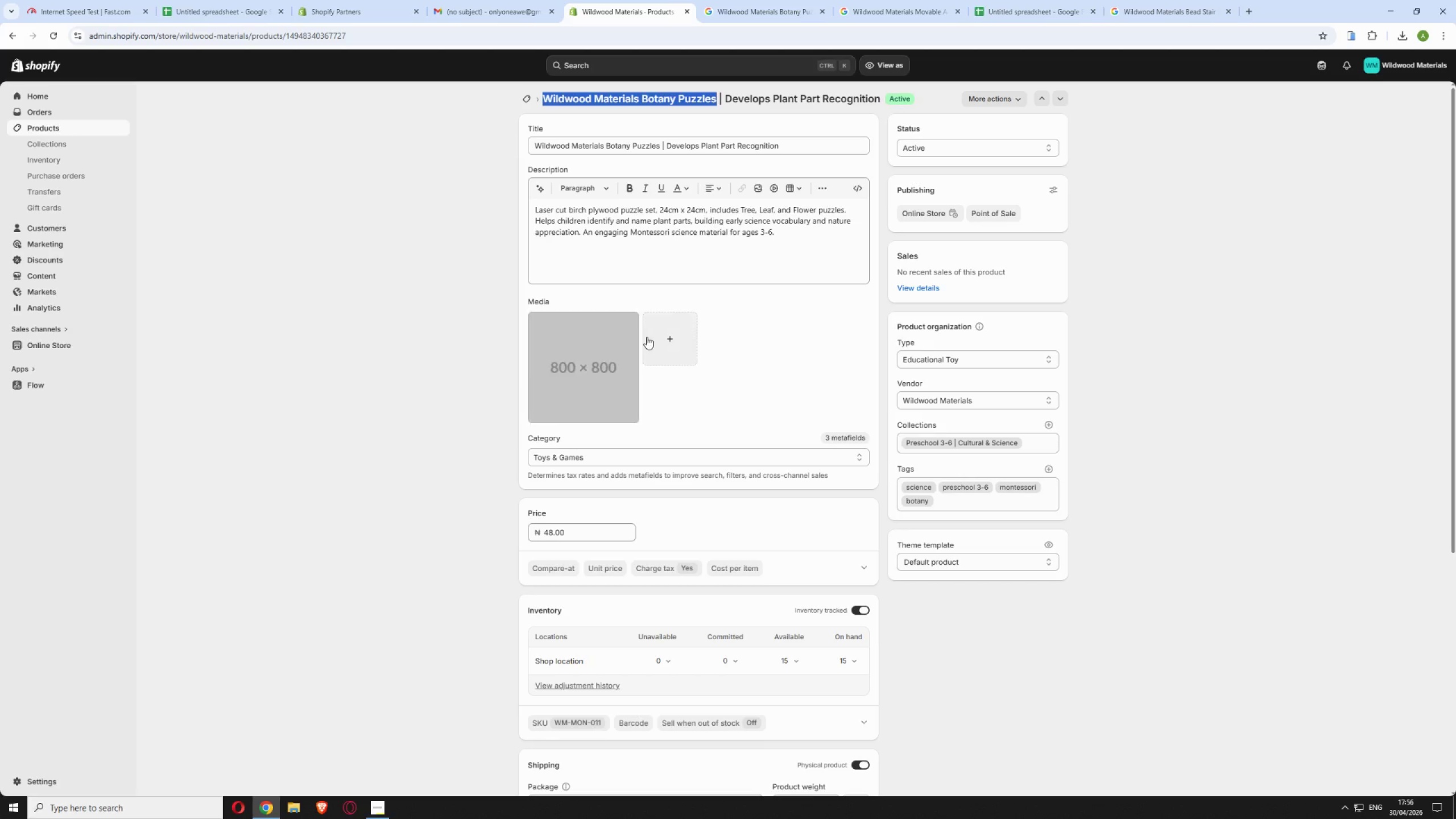 
left_click([647, 337])
 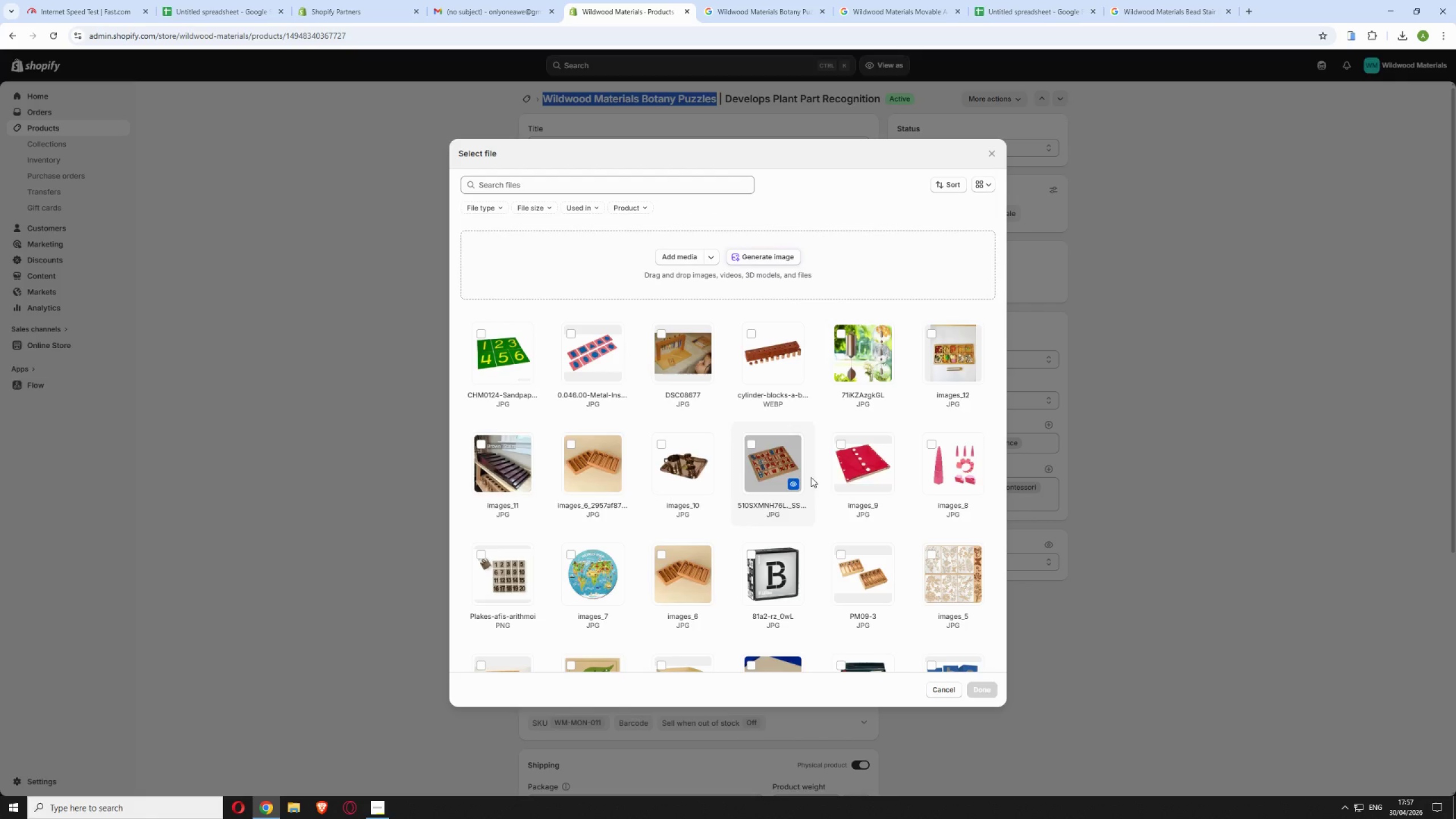 
scroll: coordinate [834, 480], scroll_direction: down, amount: 2.0
 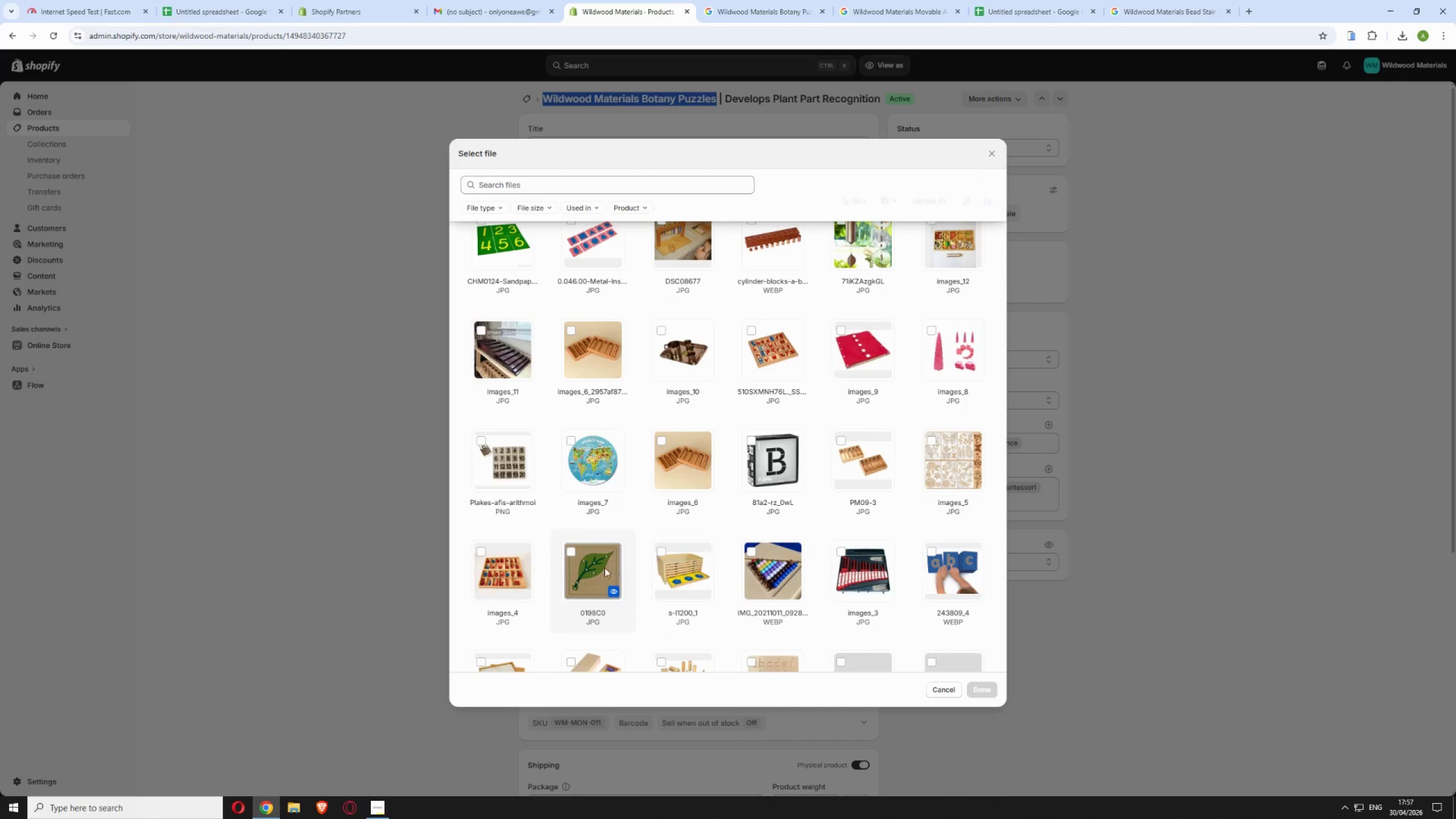 
left_click([603, 568])
 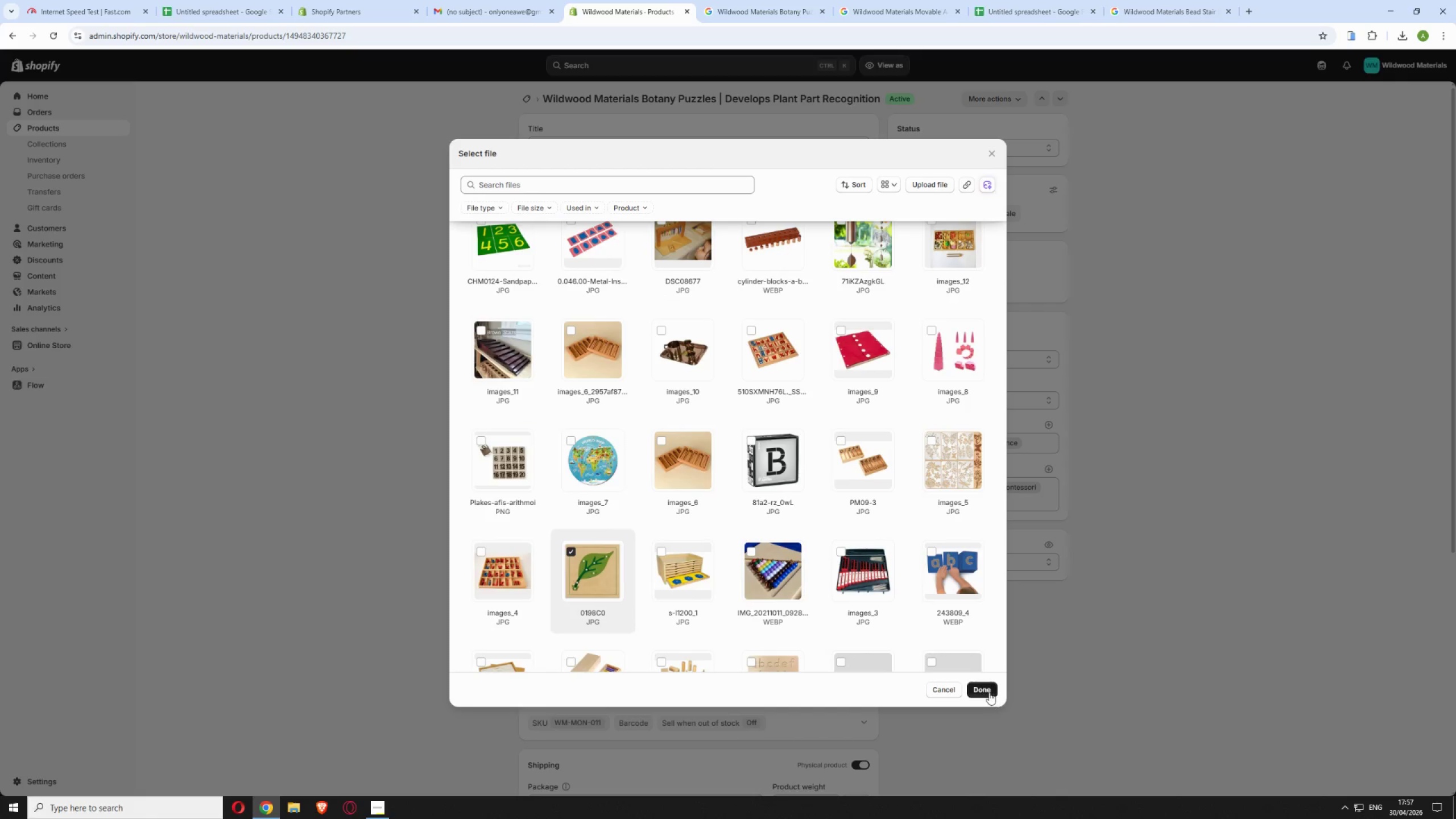 
left_click([989, 692])
 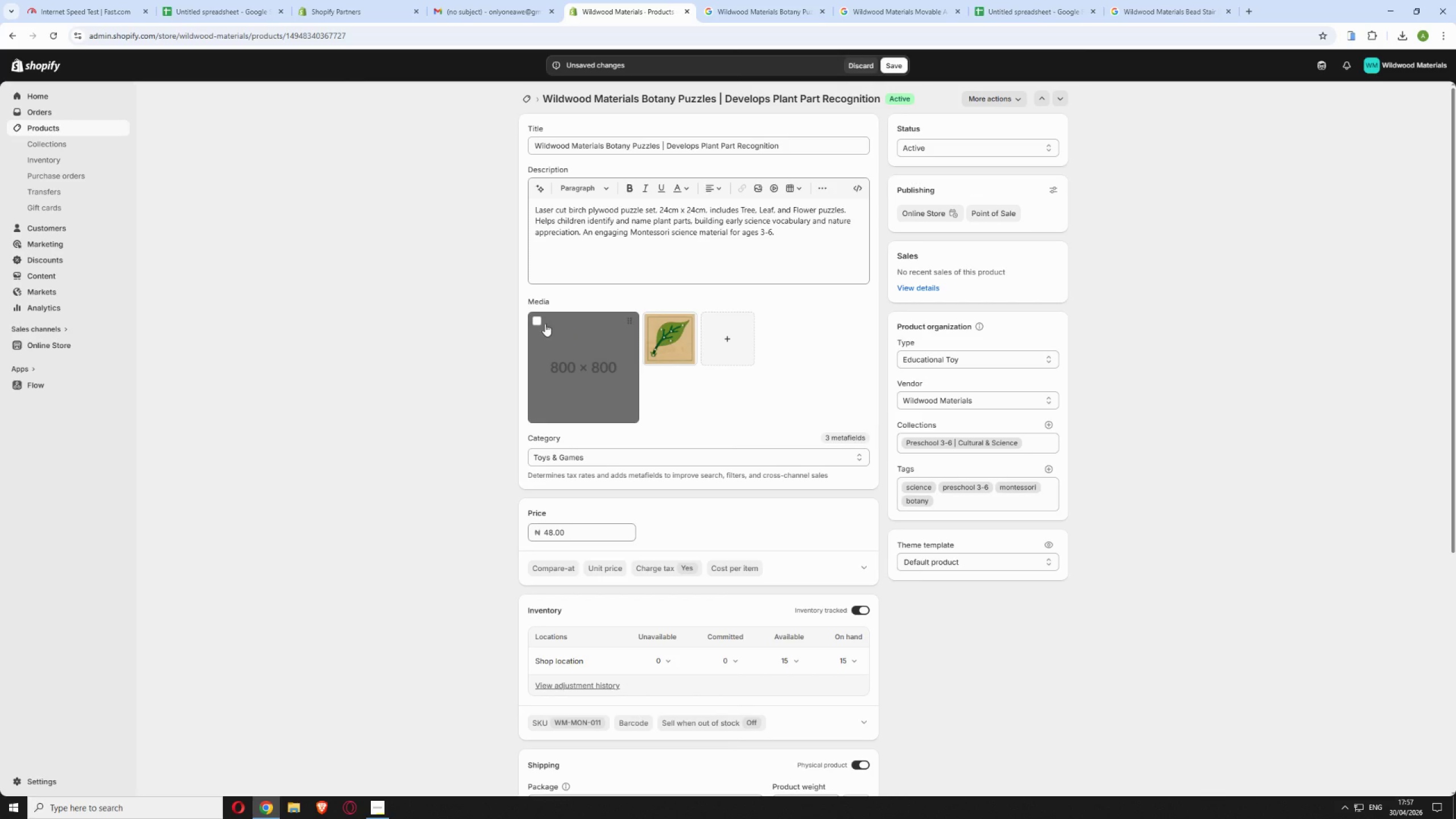 
left_click([536, 317])
 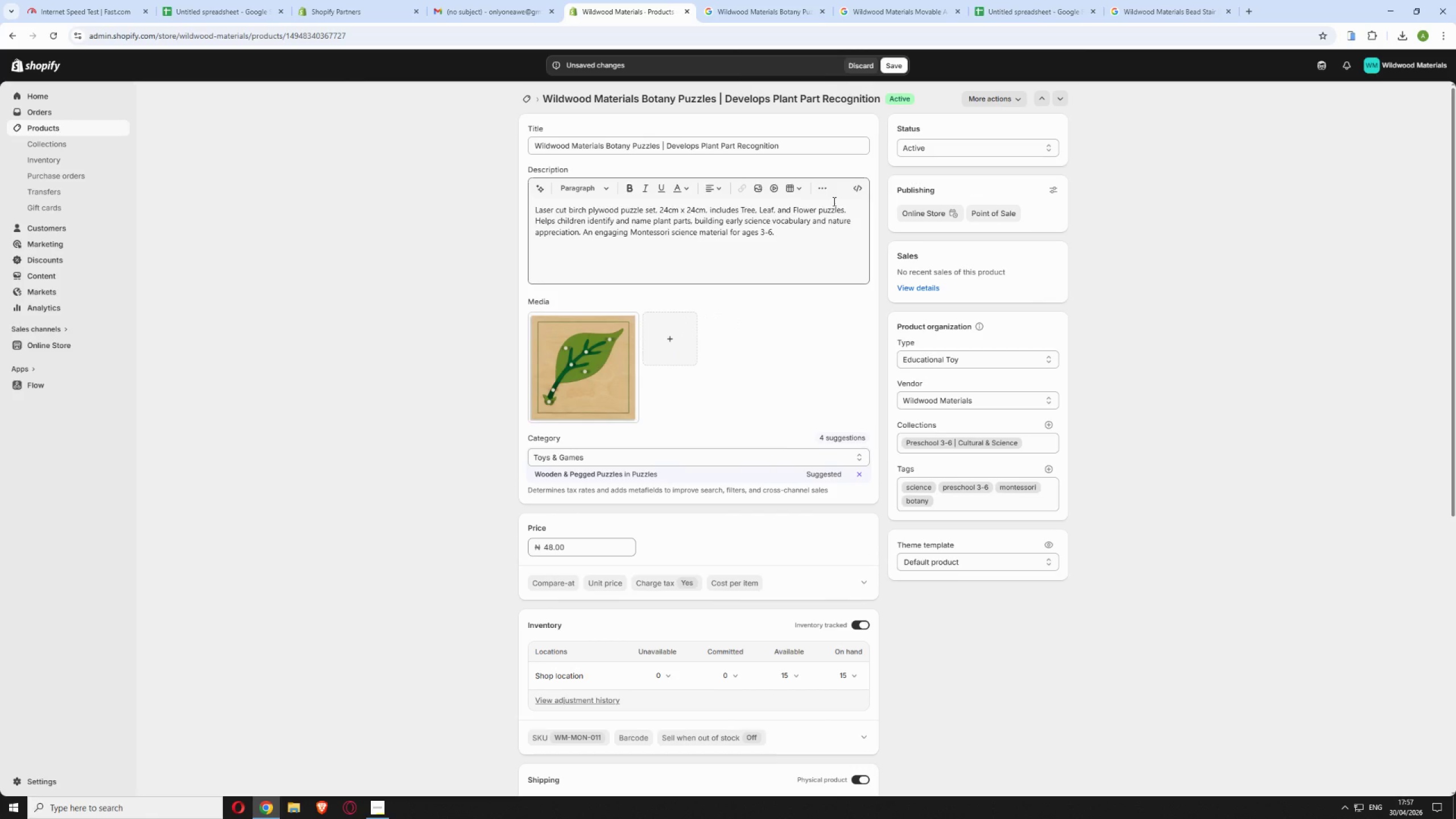 
left_click([899, 67])
 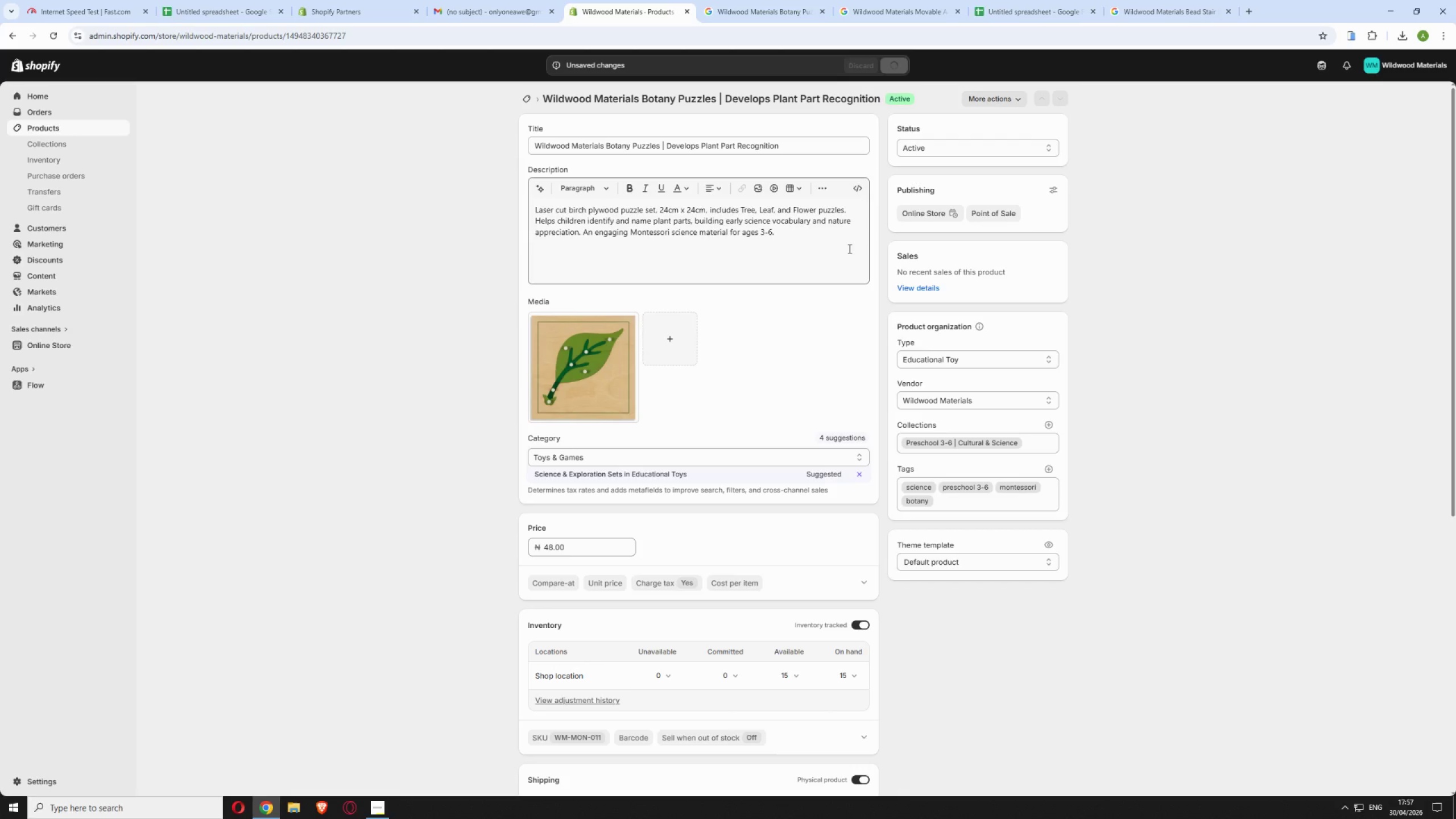 
scroll: coordinate [702, 443], scroll_direction: up, amount: 5.0
 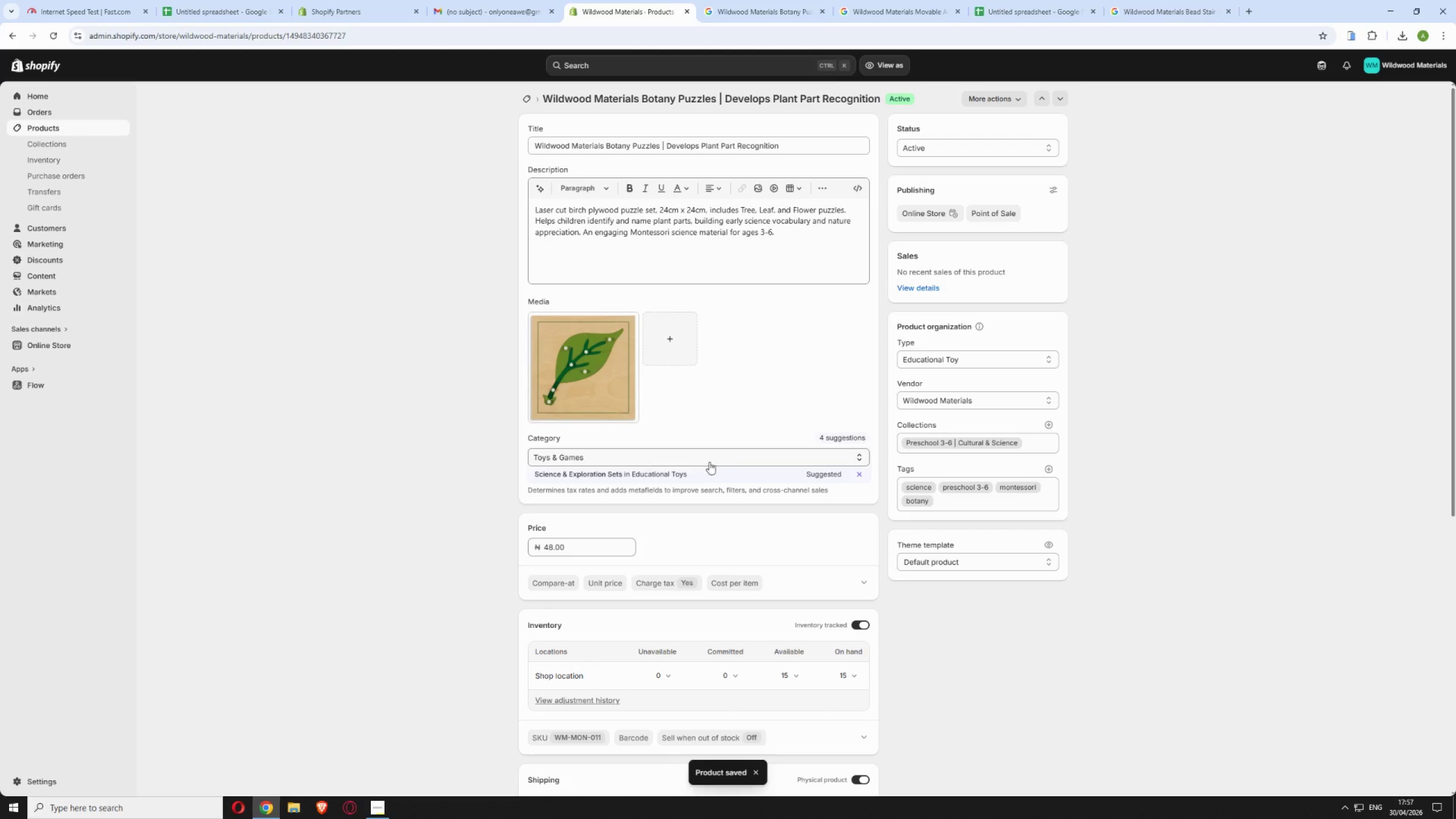 
scroll: coordinate [708, 467], scroll_direction: down, amount: 10.0
 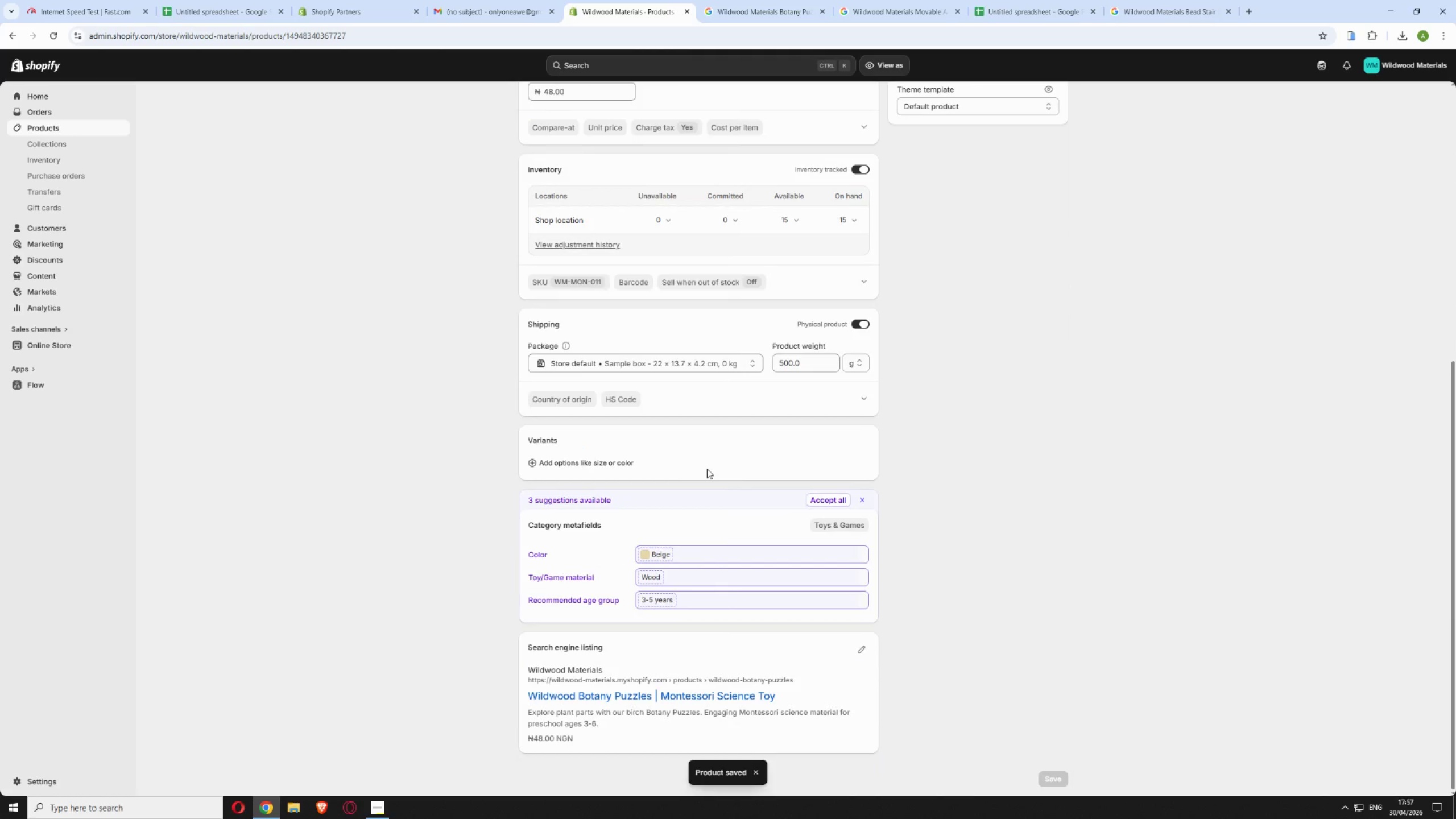 
scroll: coordinate [705, 469], scroll_direction: up, amount: 12.0
 